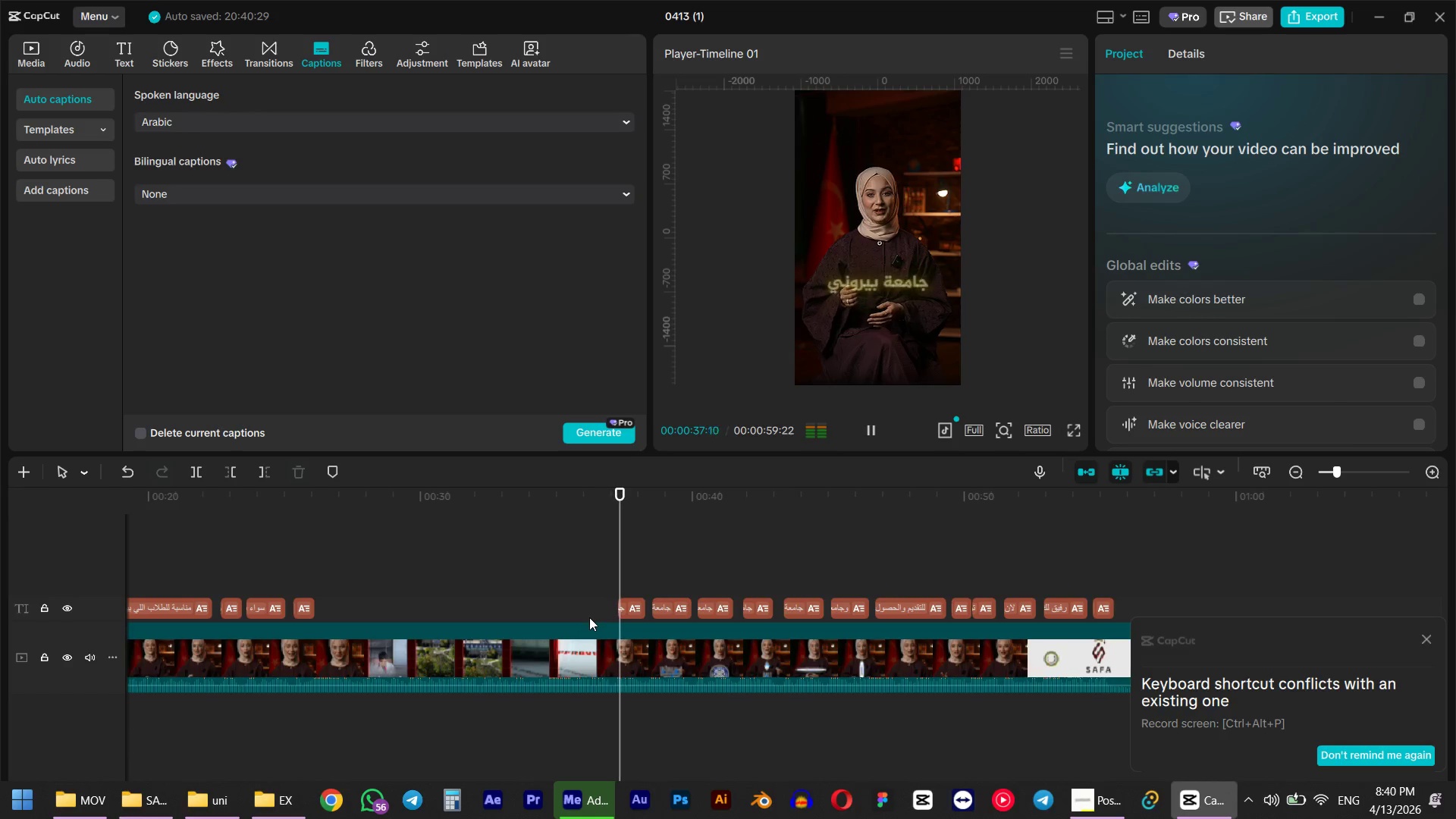 
key(Space)
 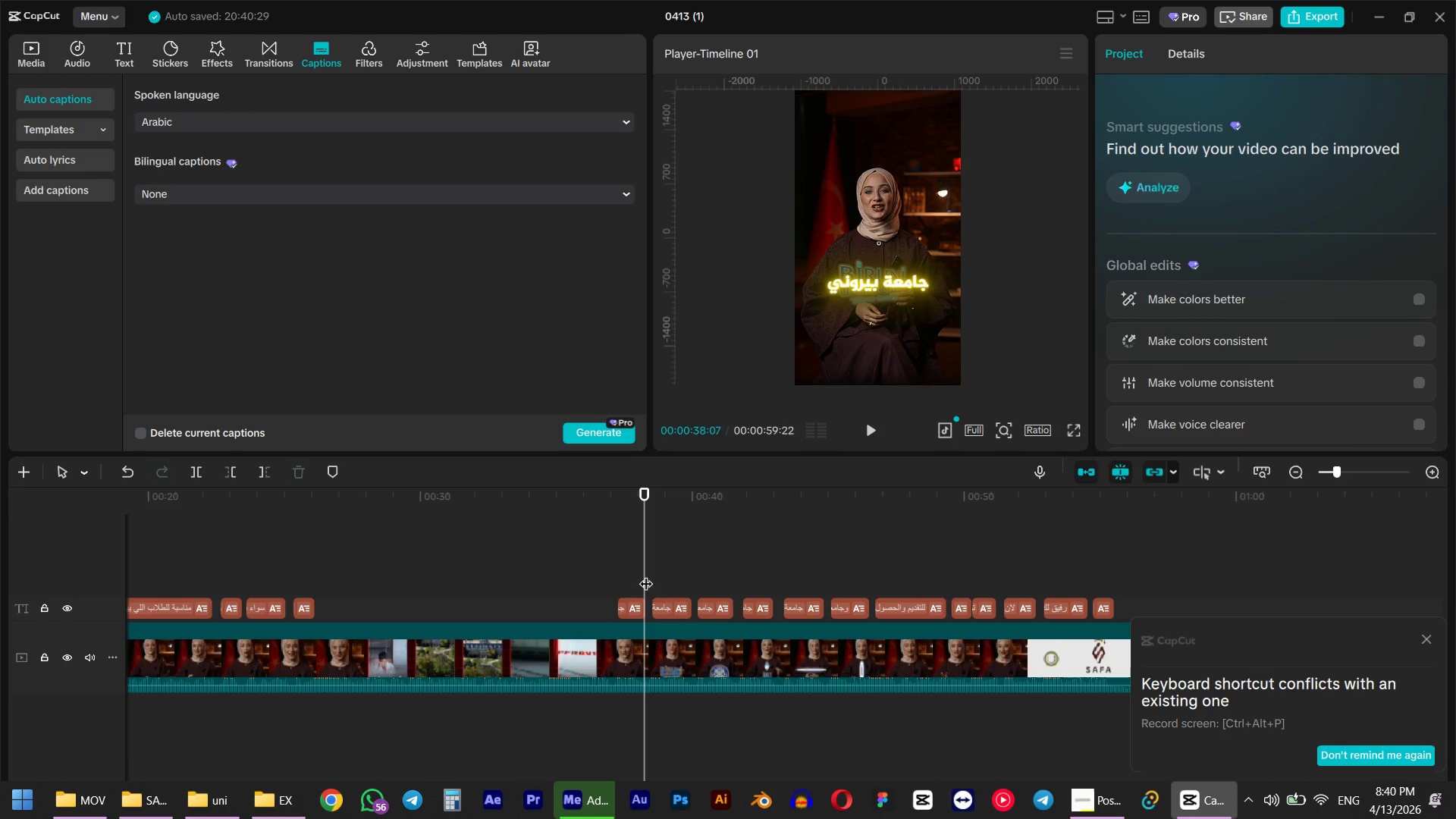 
left_click([632, 609])
 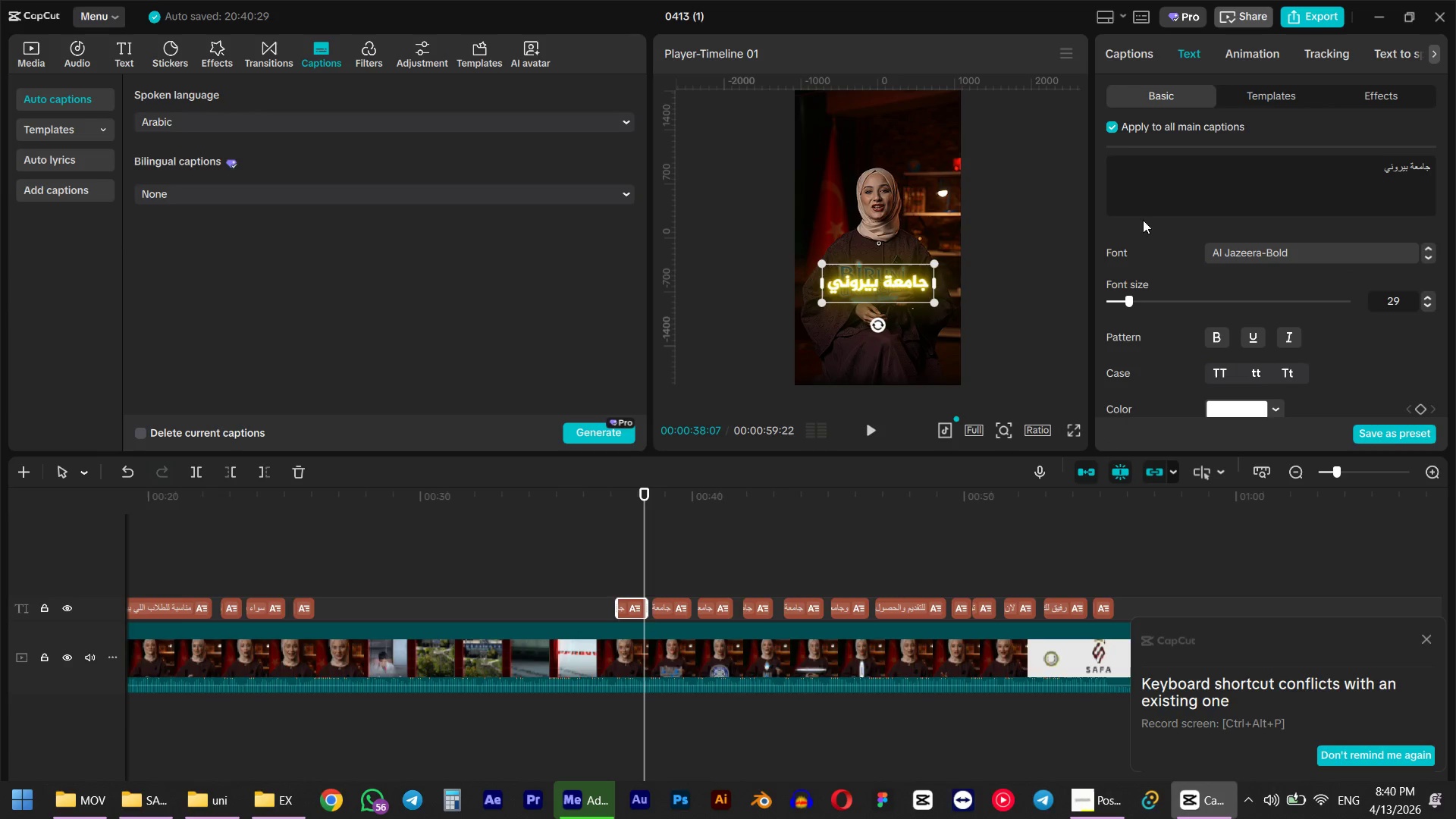 
left_click([1111, 127])
 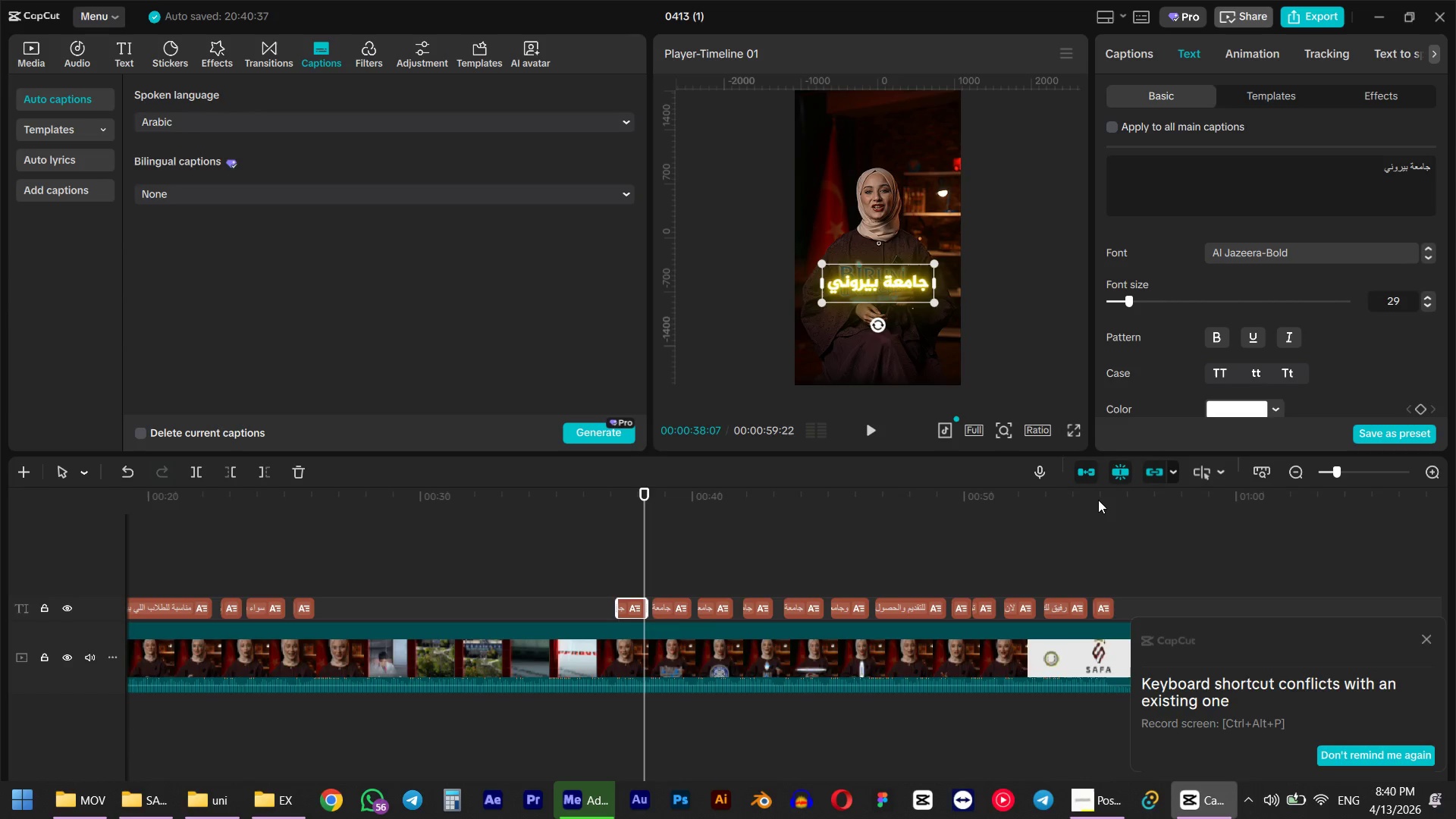 
left_click_drag(start_coordinate=[1106, 501], to_coordinate=[624, 591])
 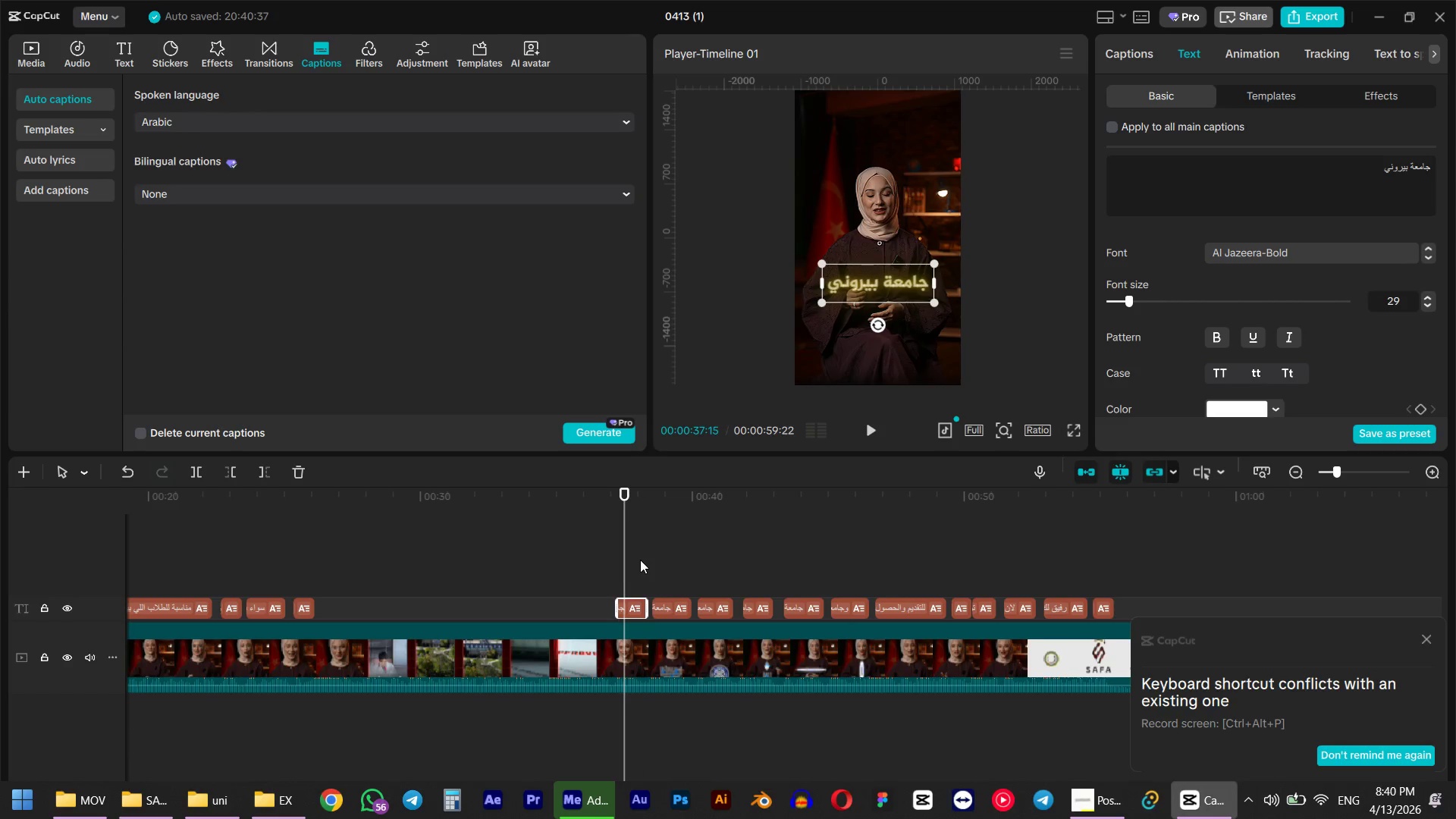 
left_click_drag(start_coordinate=[637, 562], to_coordinate=[848, 604])
 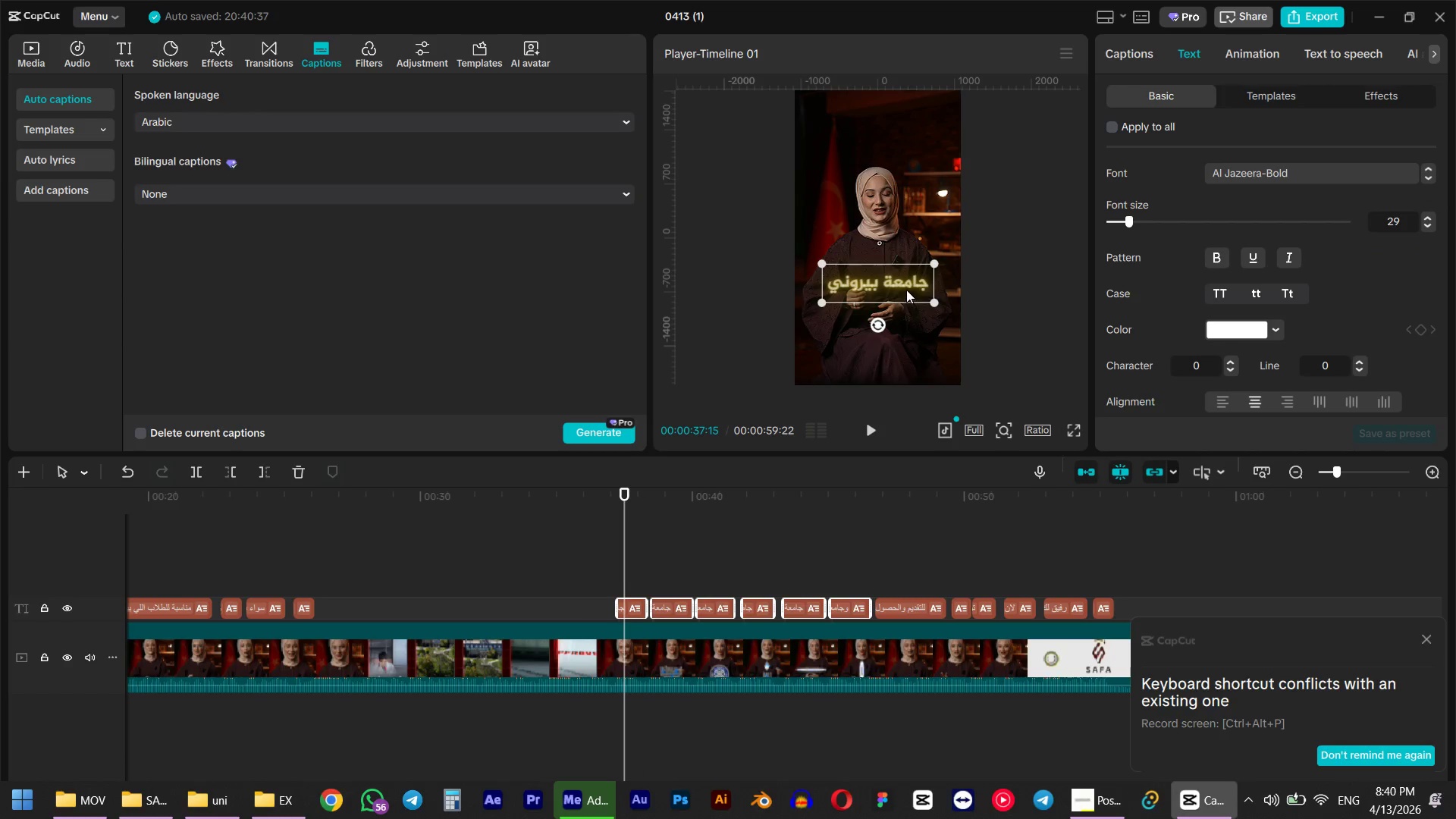 
left_click_drag(start_coordinate=[905, 284], to_coordinate=[903, 323])
 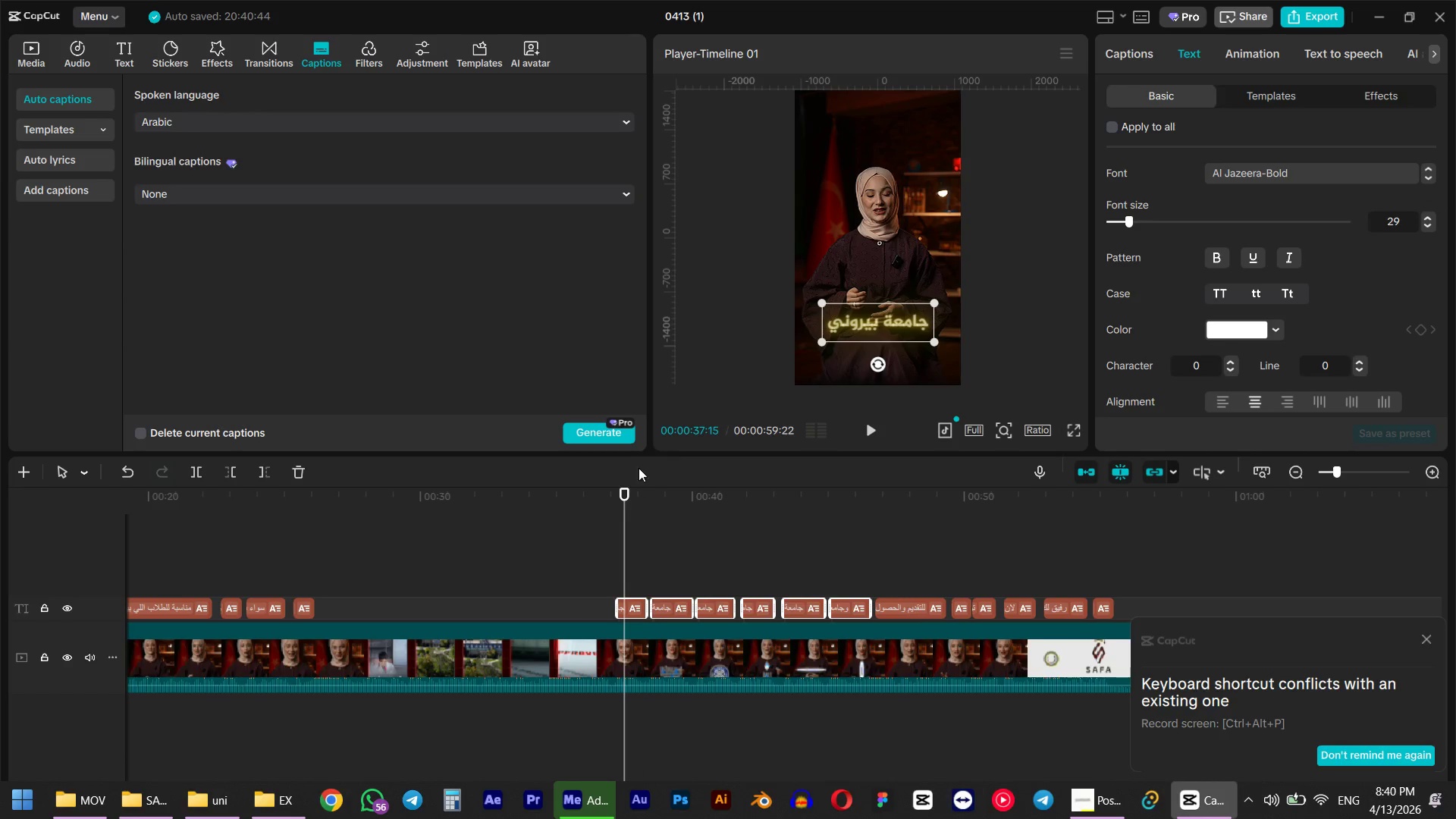 
hold_key(key=ShiftLeft, duration=0.45)
 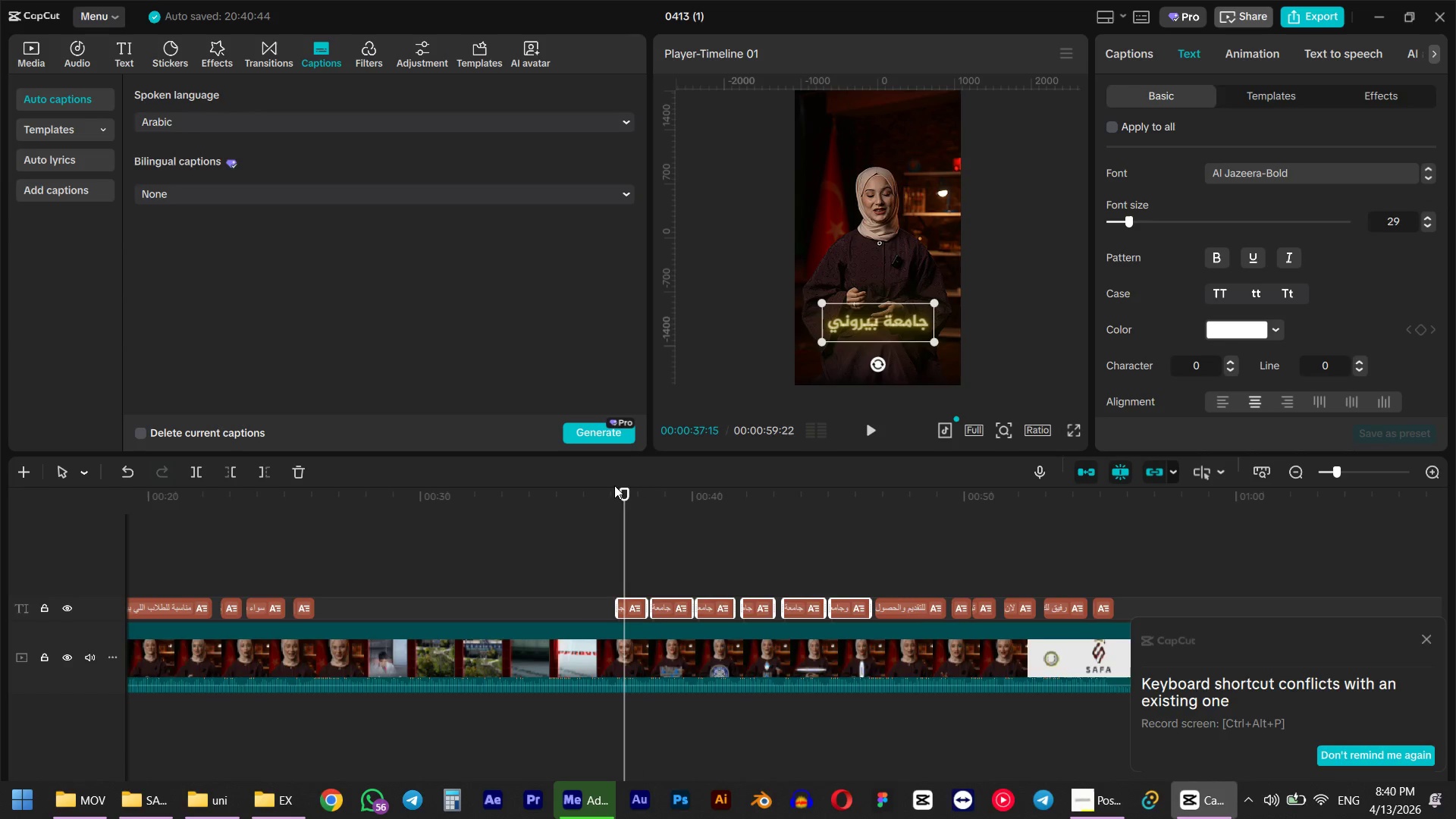 
left_click([615, 494])
 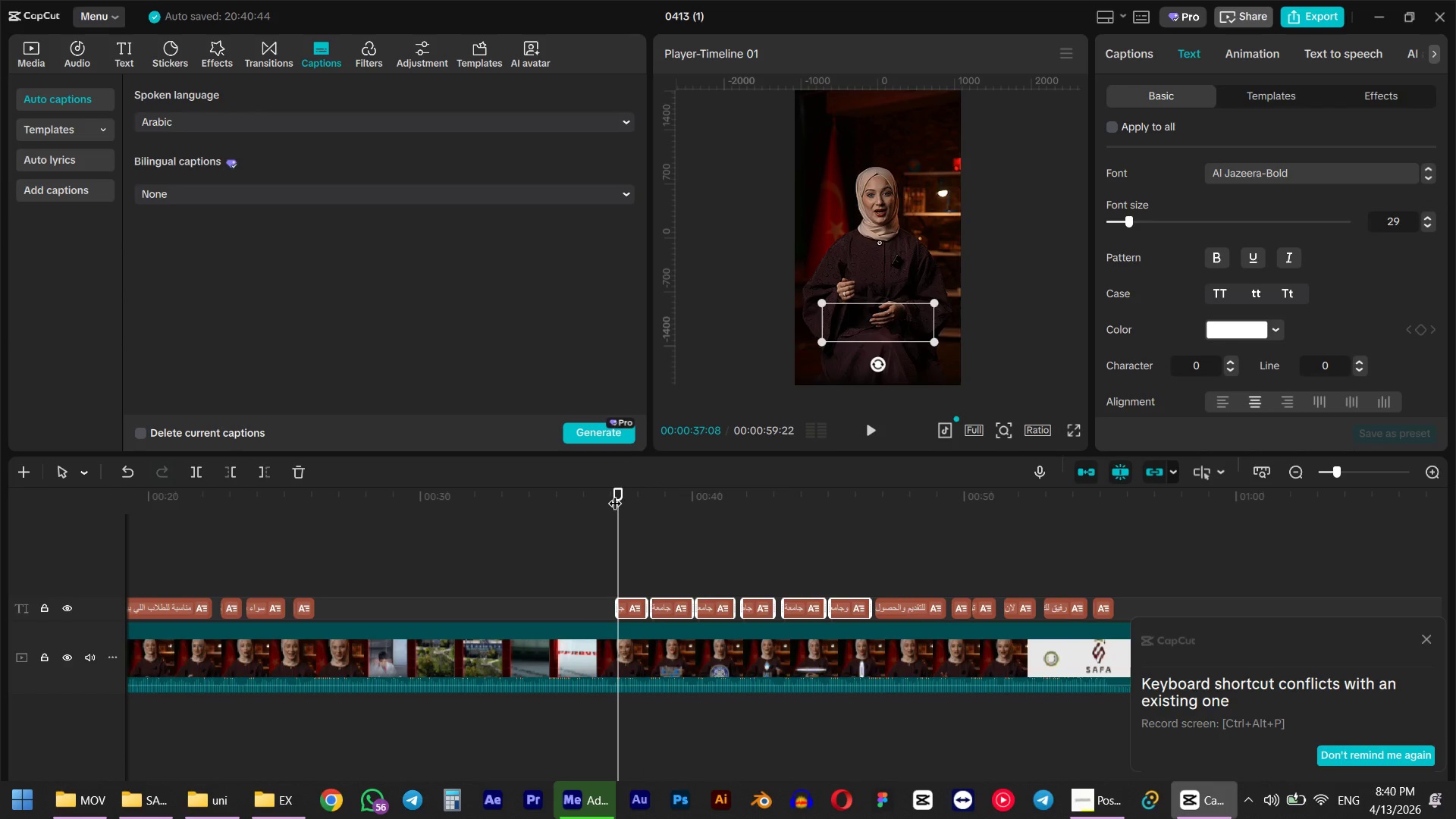 
key(Space)
 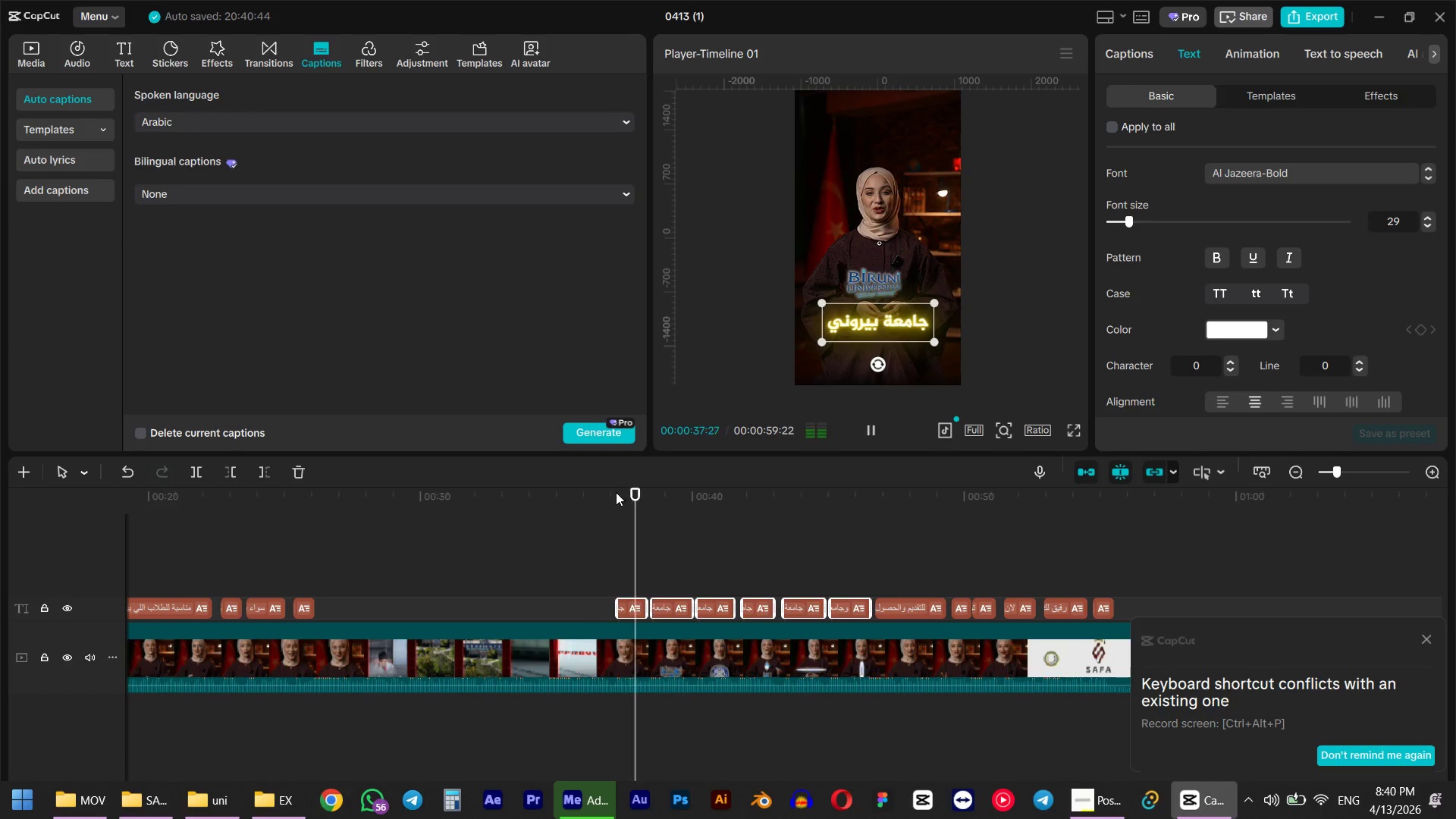 
key(Space)
 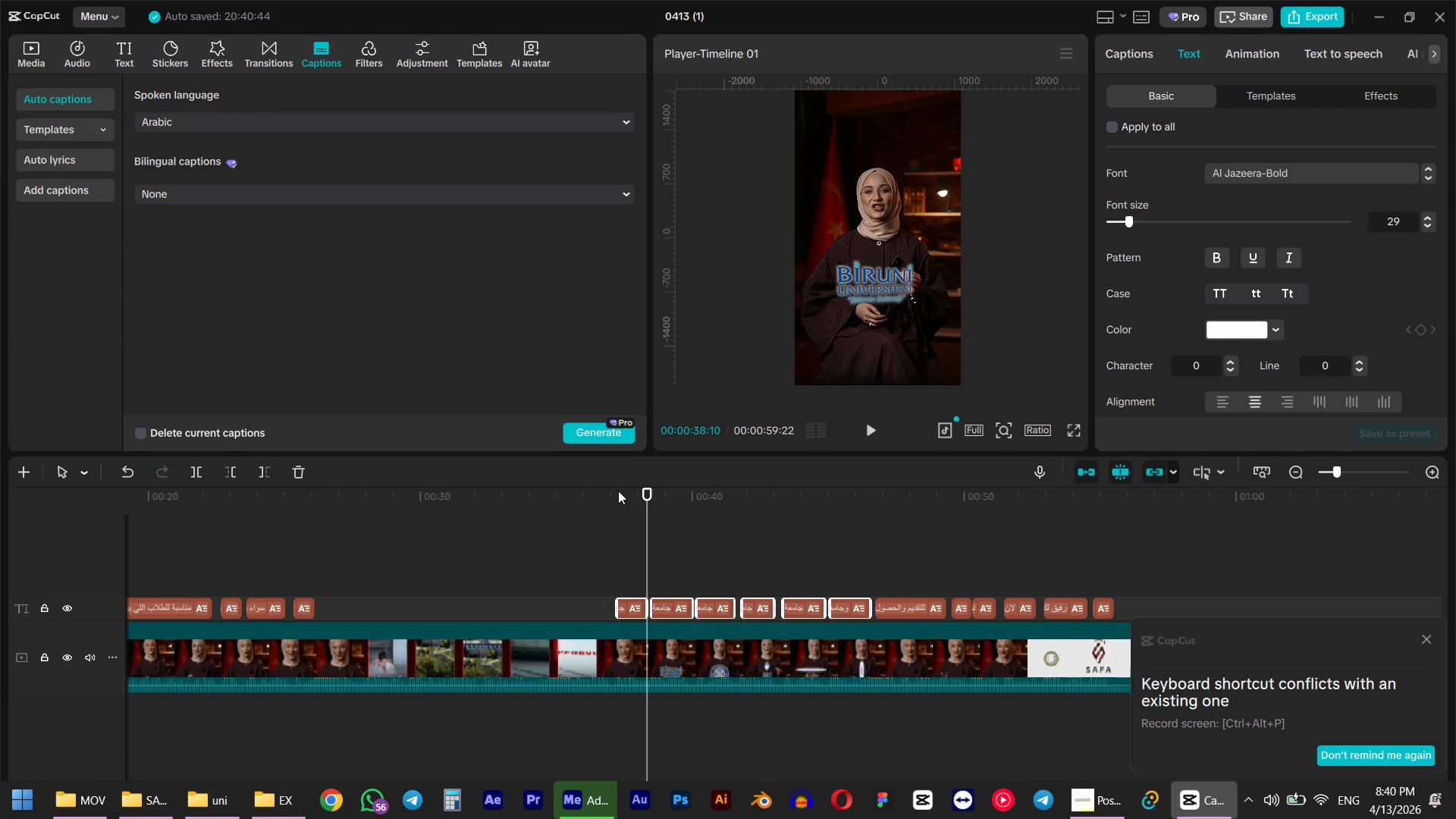 
left_click([607, 494])
 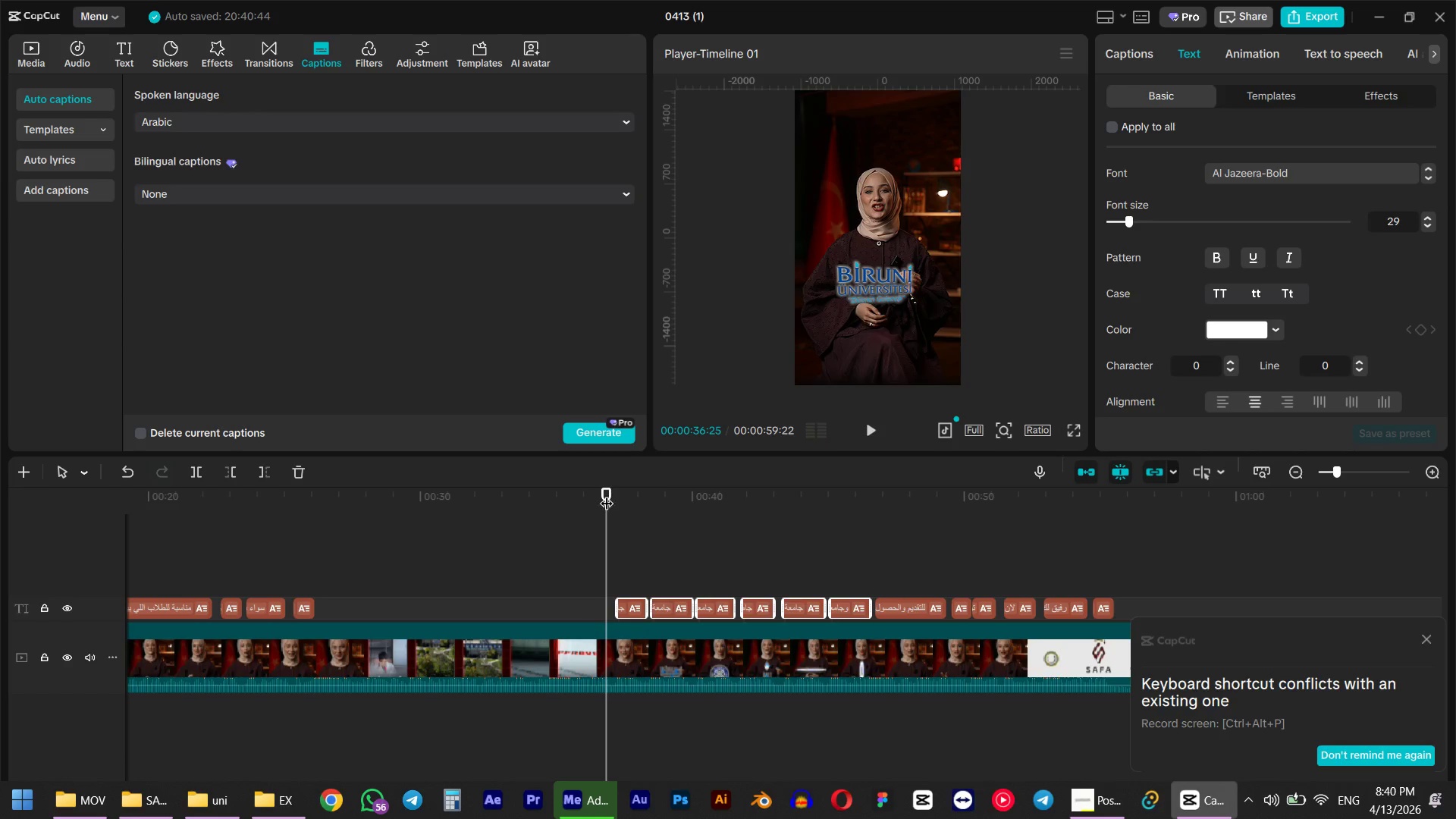 
key(Space)
 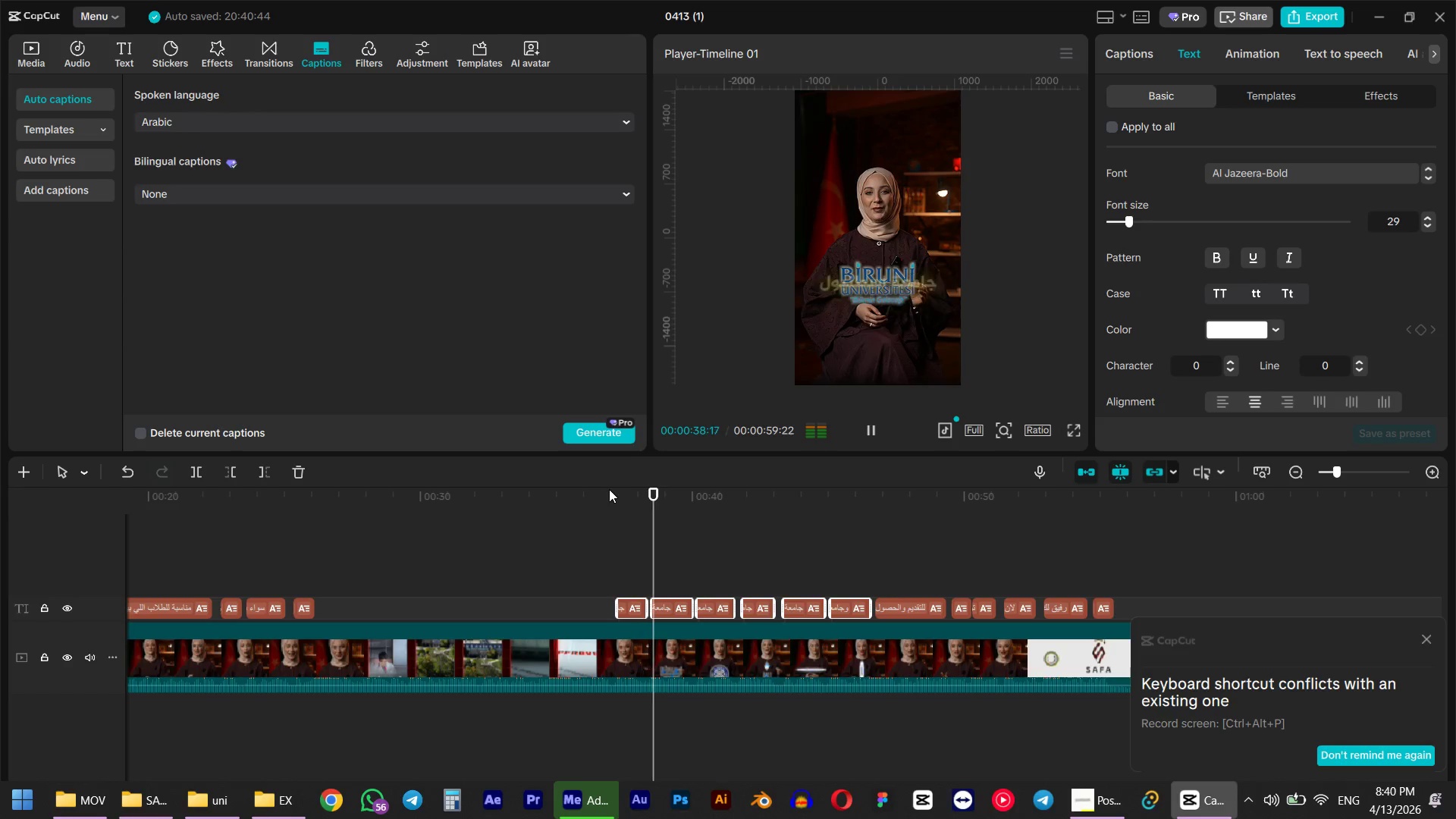 
key(Space)
 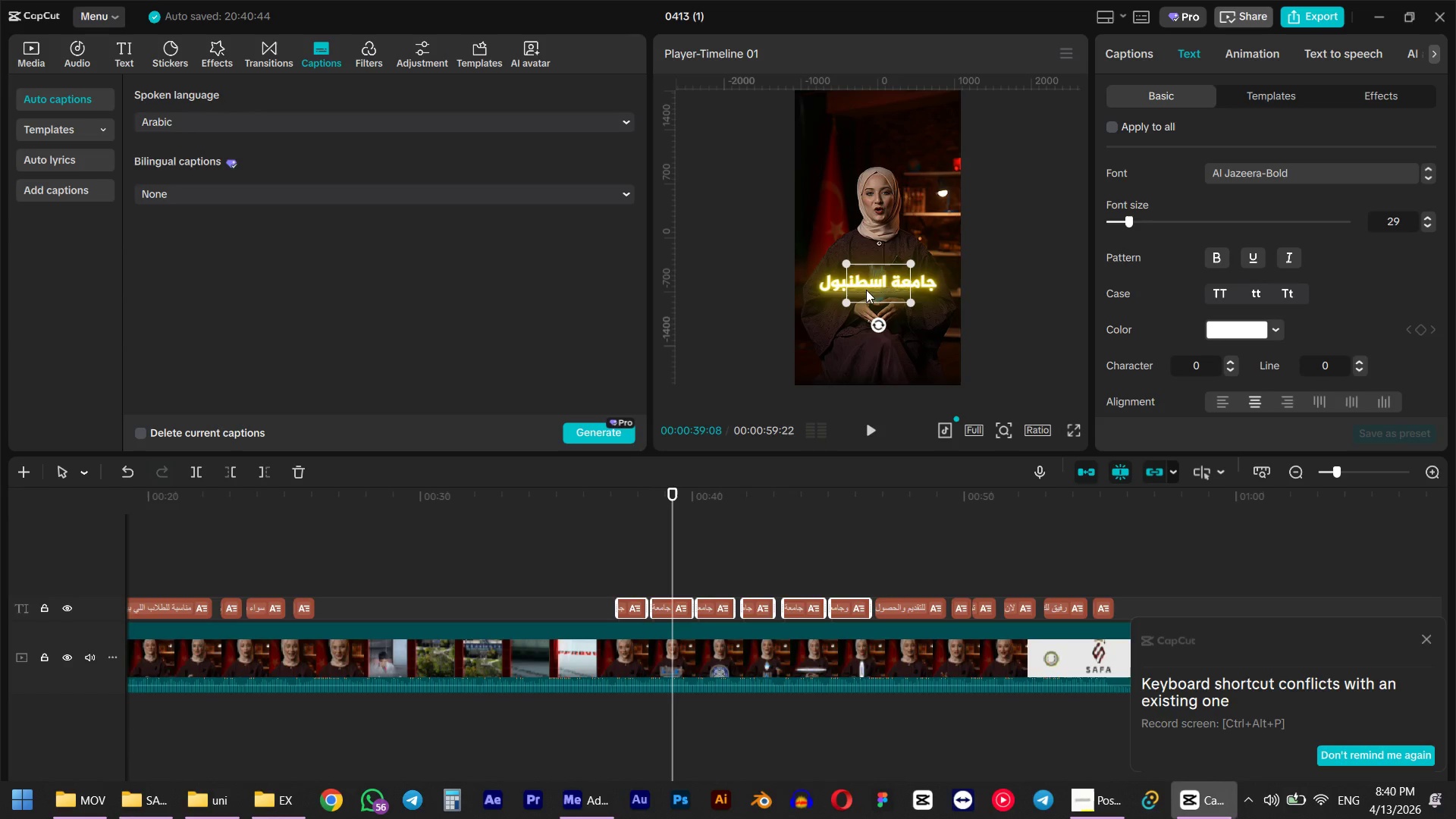 
left_click_drag(start_coordinate=[875, 278], to_coordinate=[877, 320])
 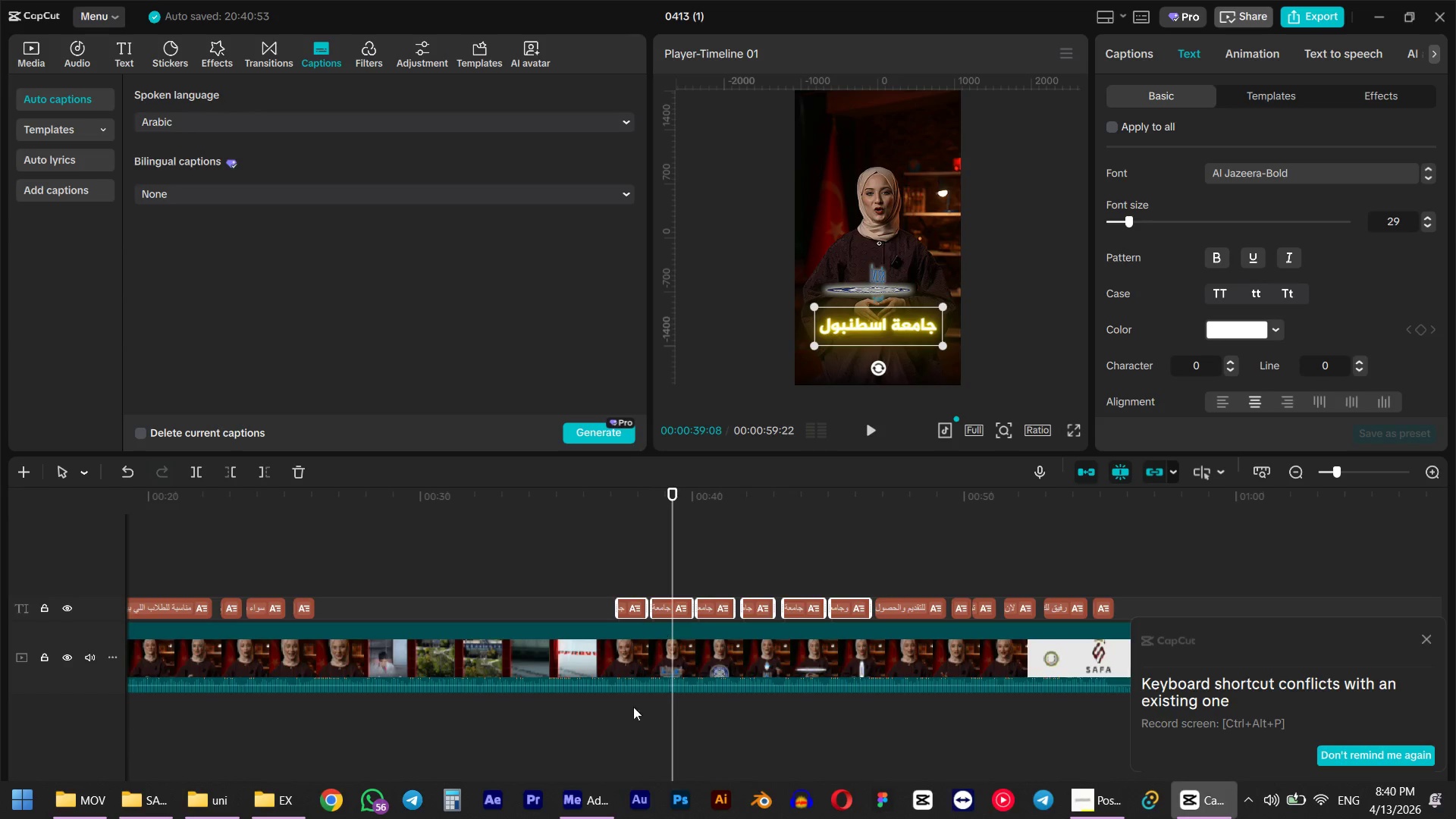 
hold_key(key=ShiftLeft, duration=0.92)
 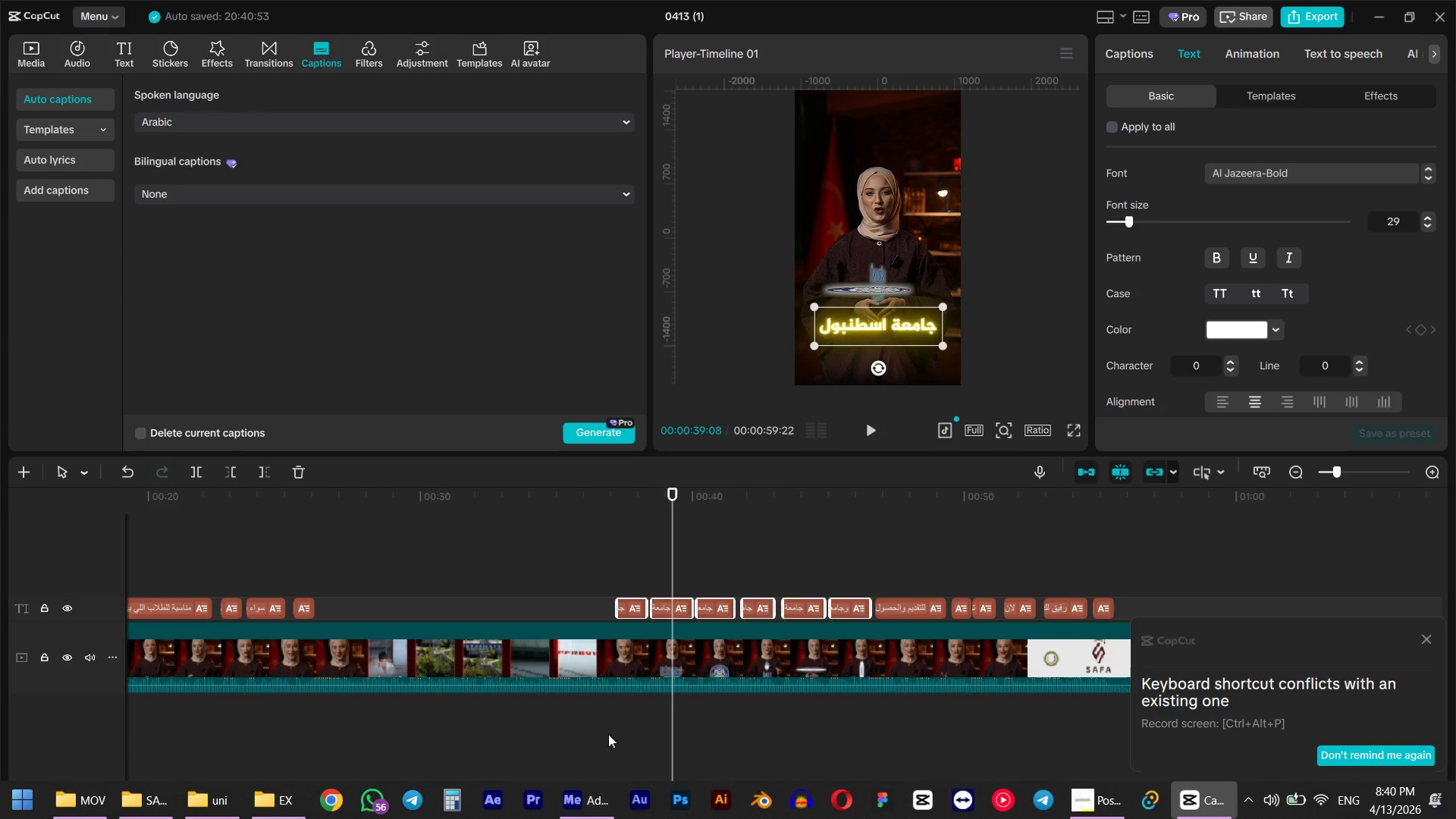 
left_click([580, 805])
 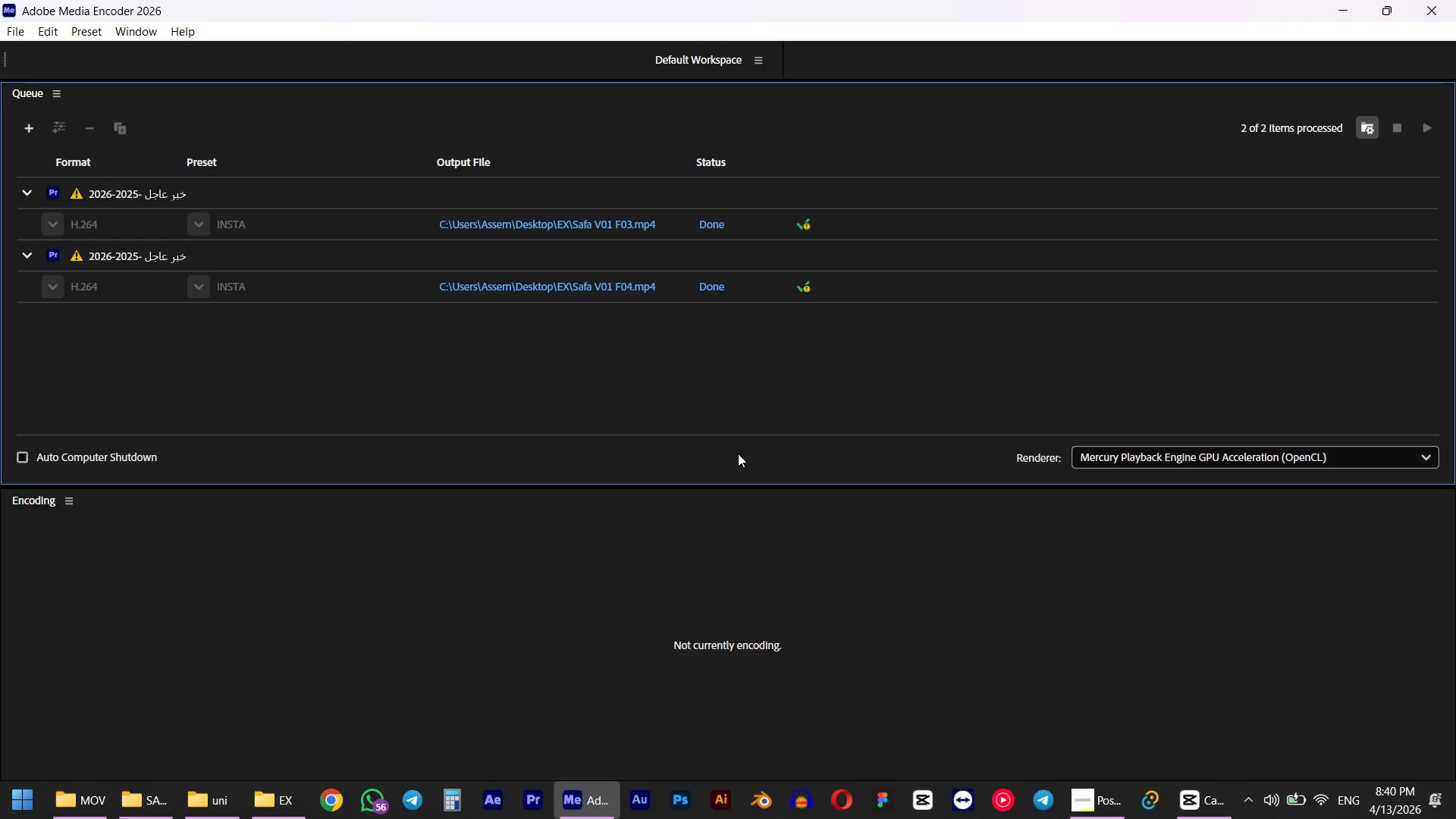 
left_click([783, 369])
 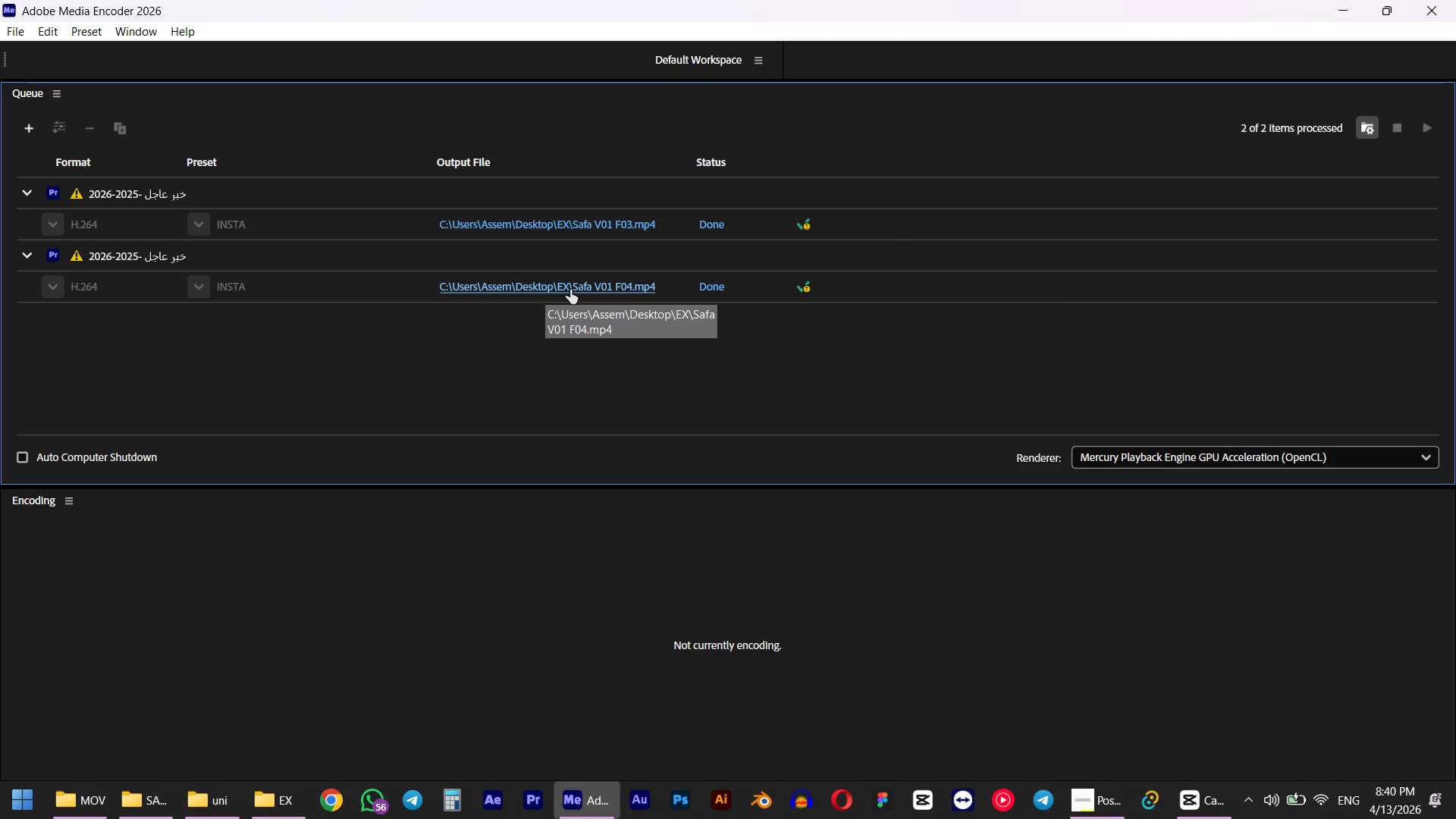 
left_click([570, 290])
 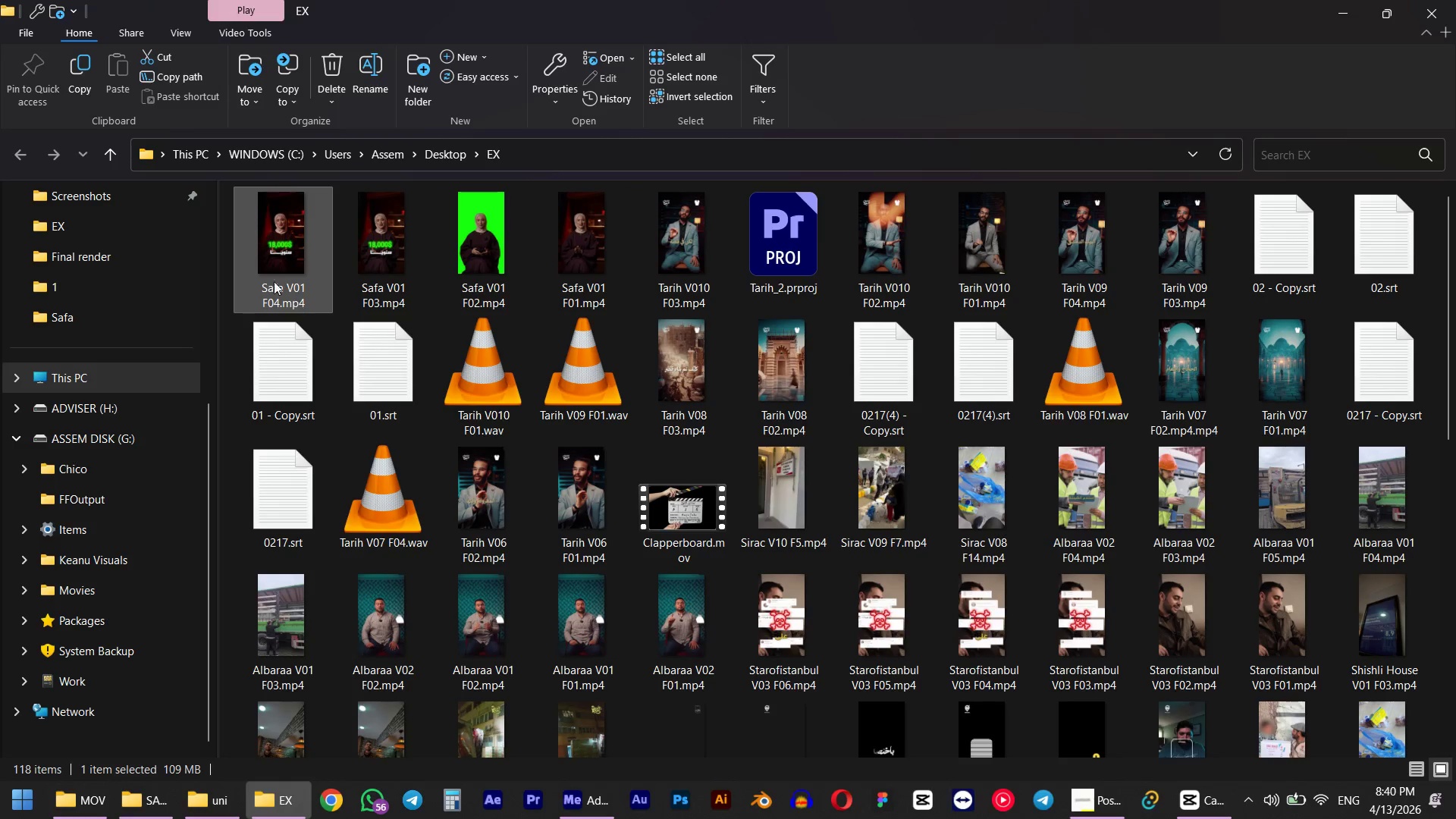 
left_click_drag(start_coordinate=[277, 213], to_coordinate=[249, 208])
 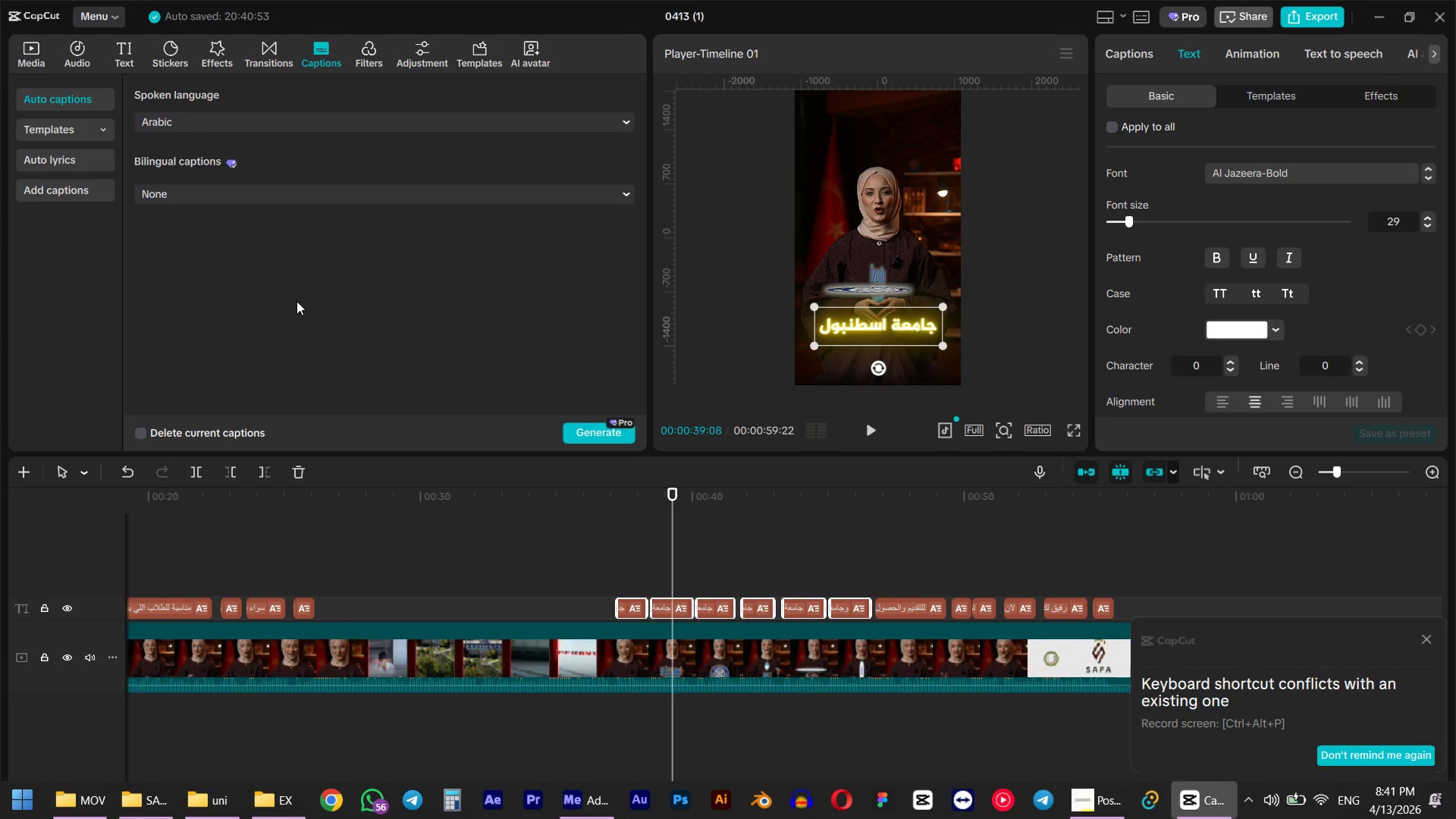 
key(Alt+Tab)
 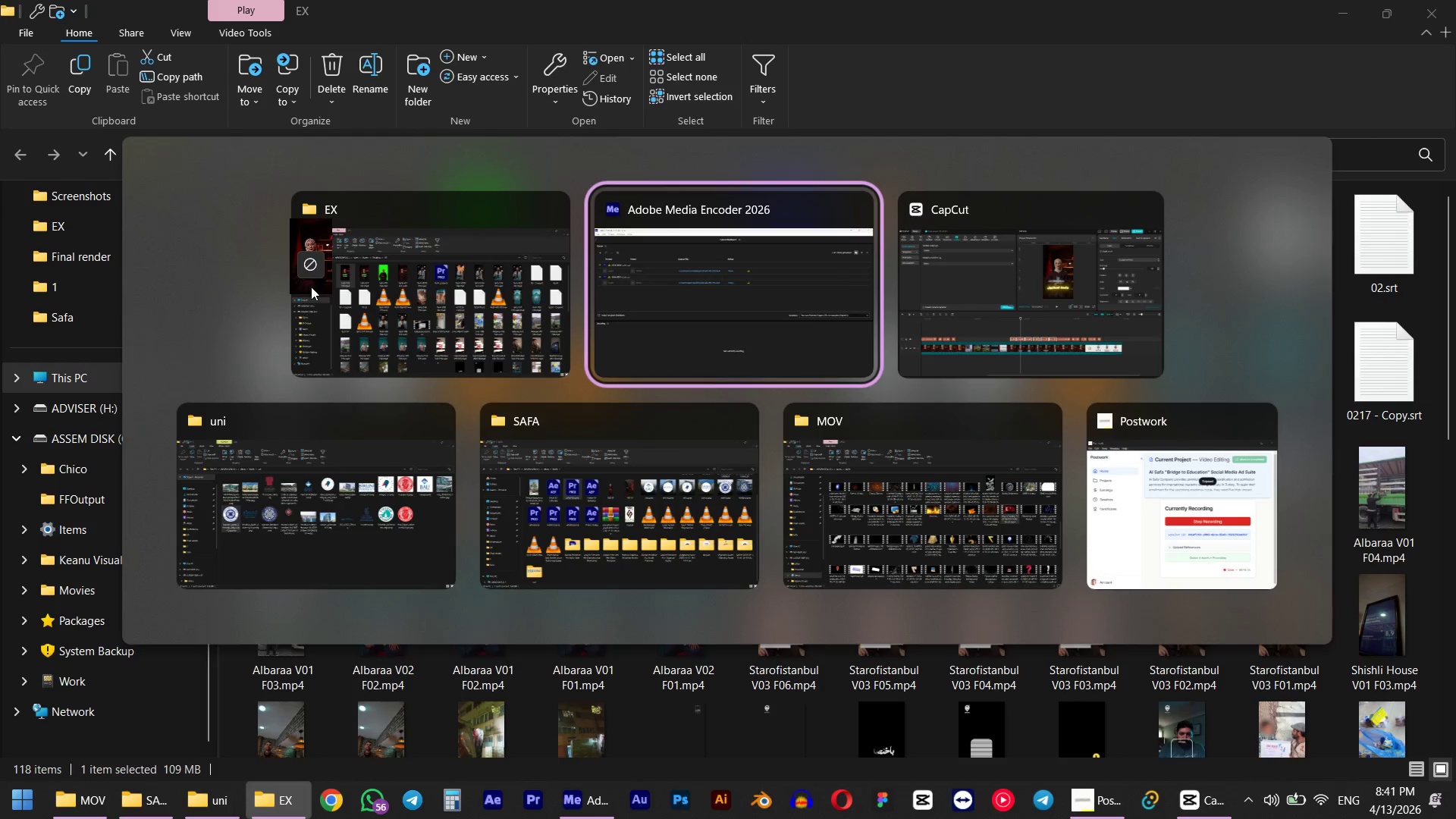 
key(Alt+Tab)
 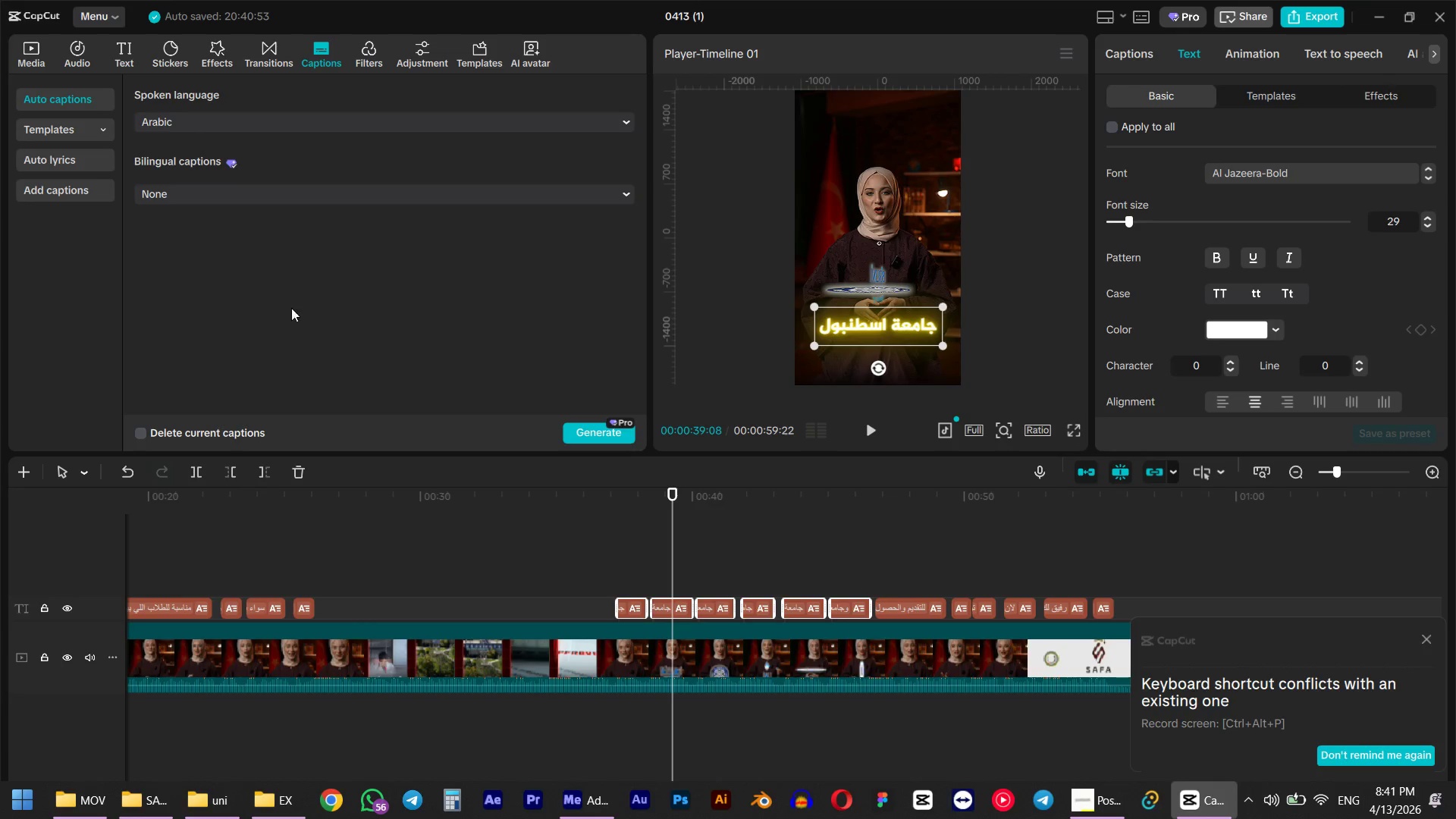 
key(Alt+AltLeft)
 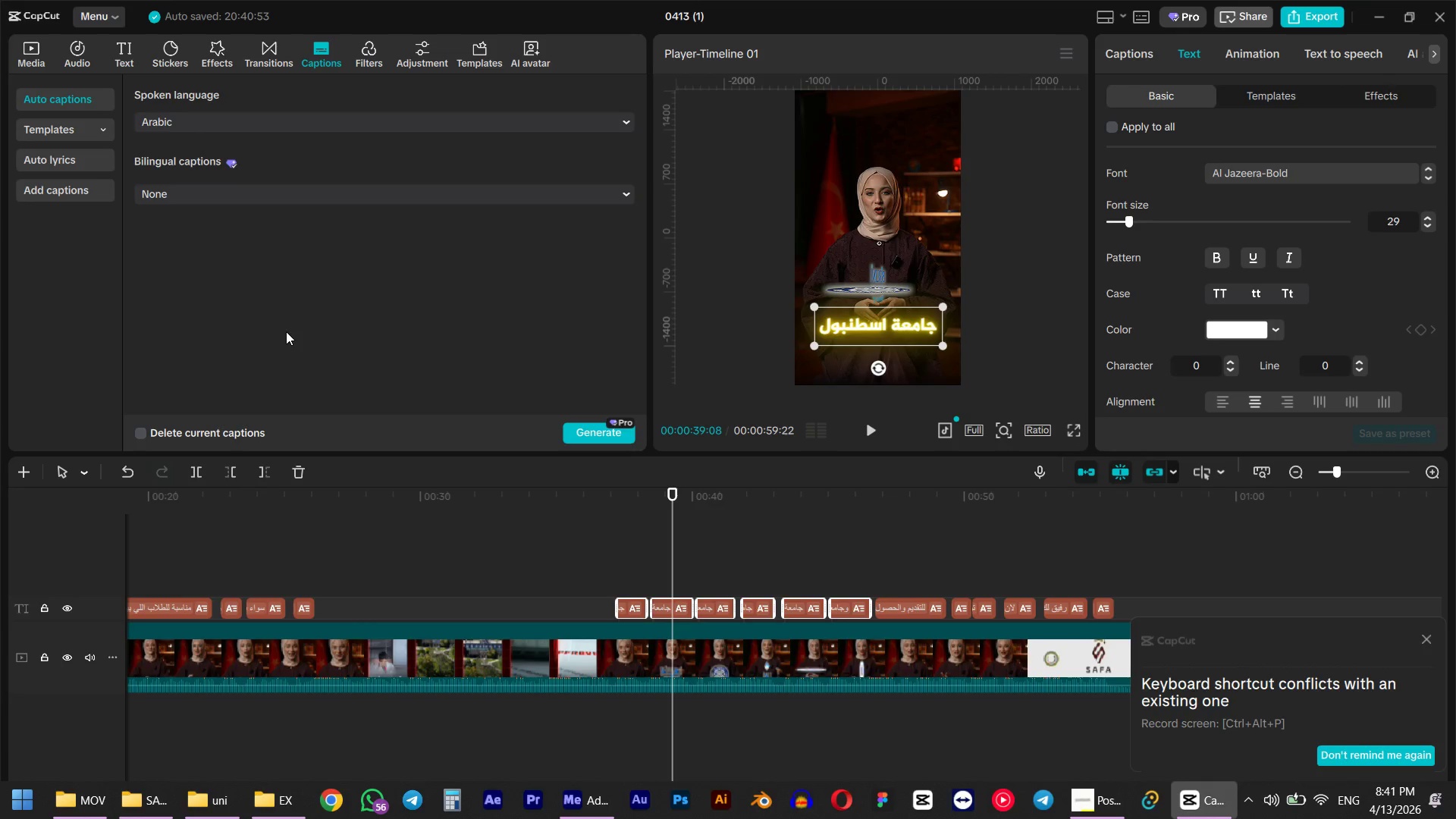 
key(Alt+Tab)
 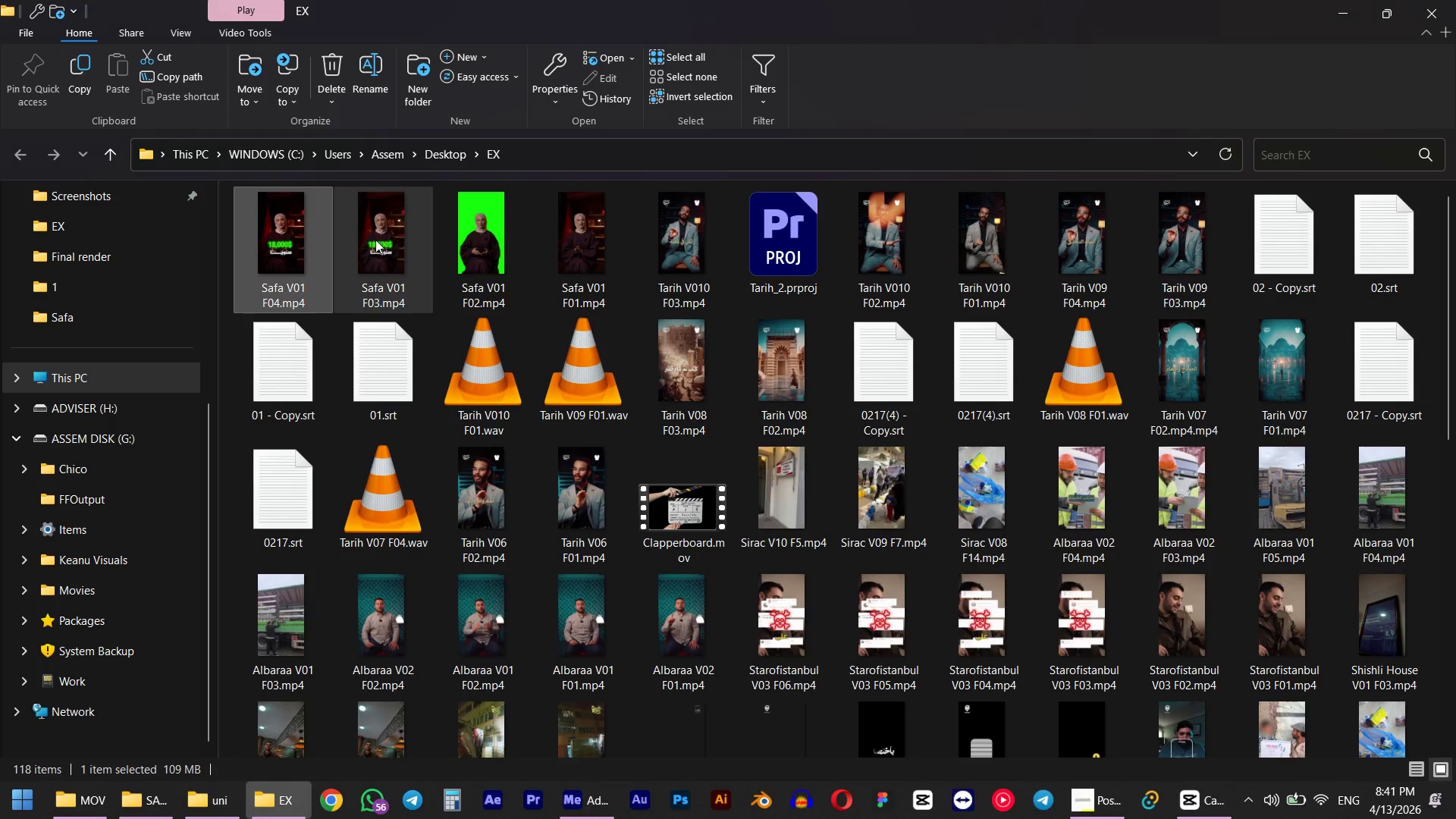 
left_click_drag(start_coordinate=[281, 230], to_coordinate=[38, 166])
 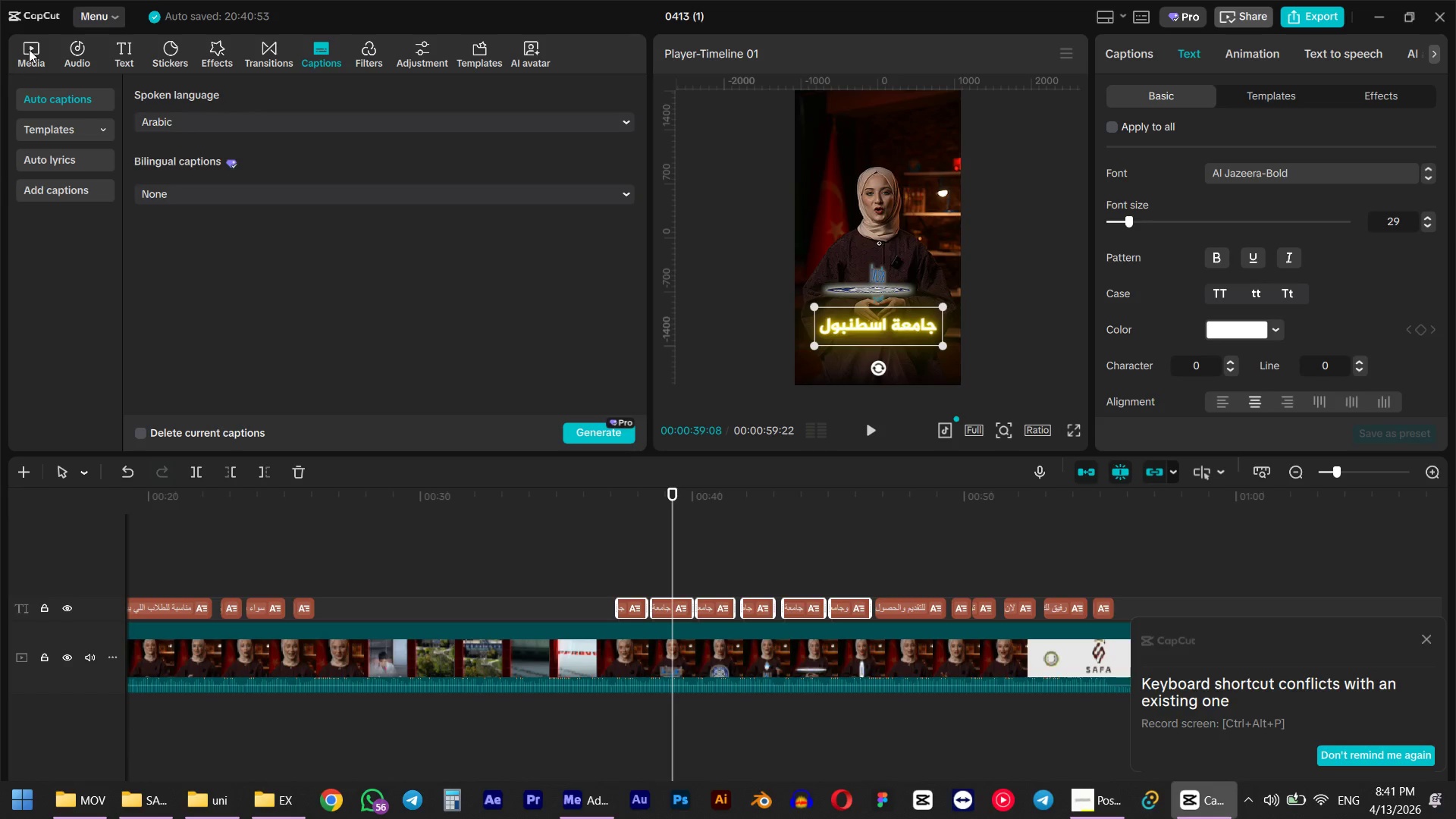 
key(Alt+AltLeft)
 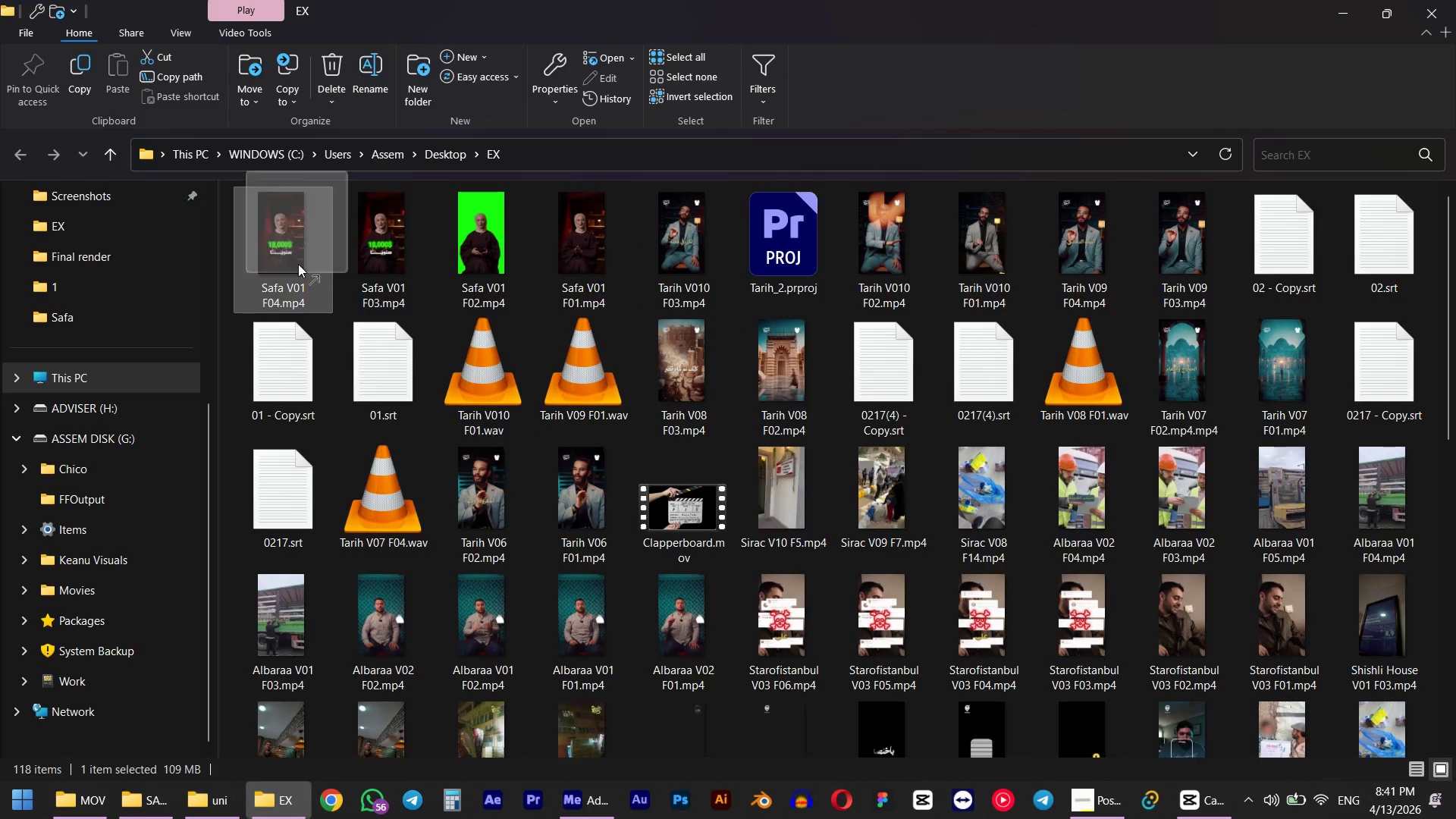 
key(Alt+Tab)
 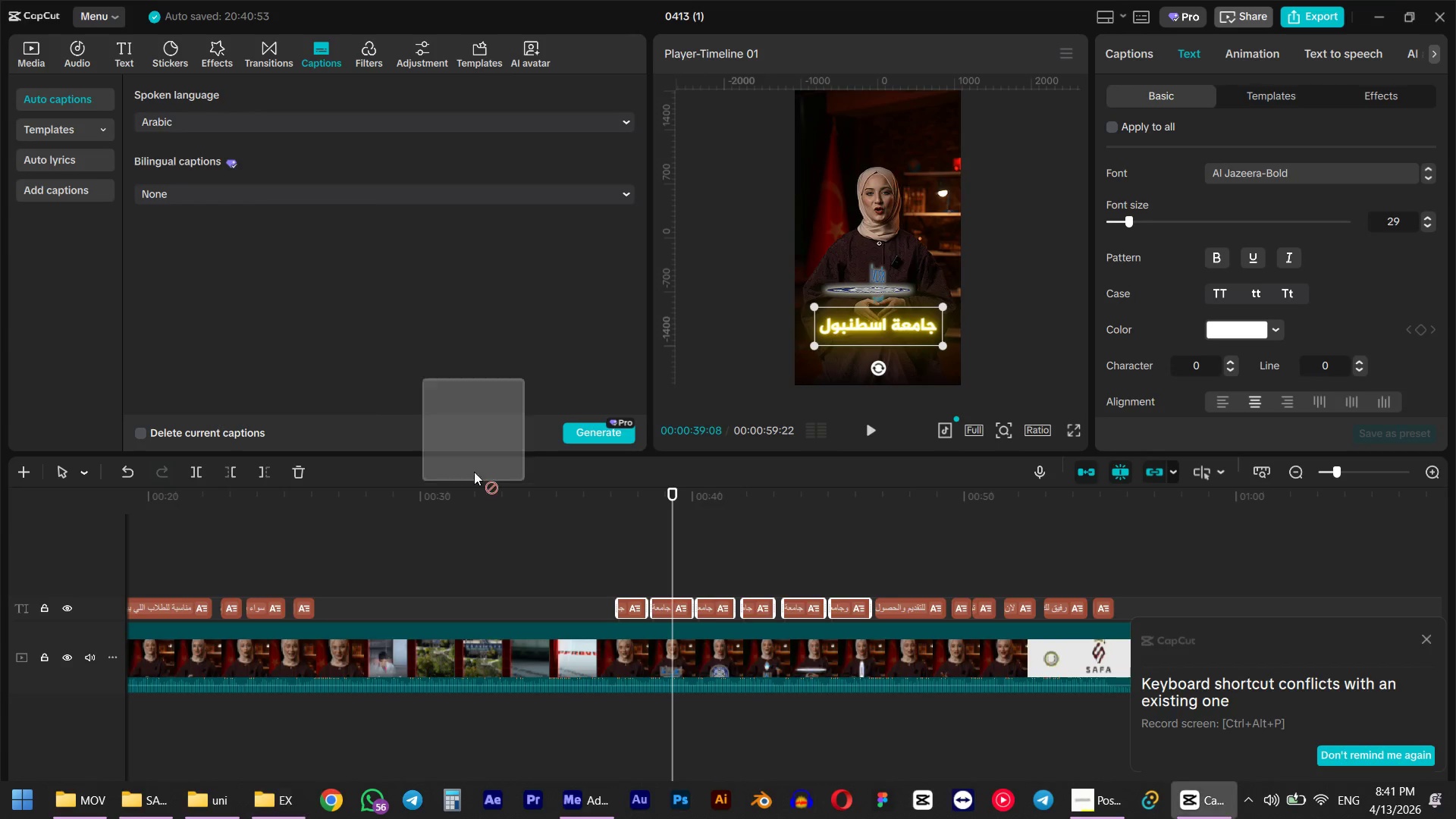 
hold_key(key=AltLeft, duration=1.09)
 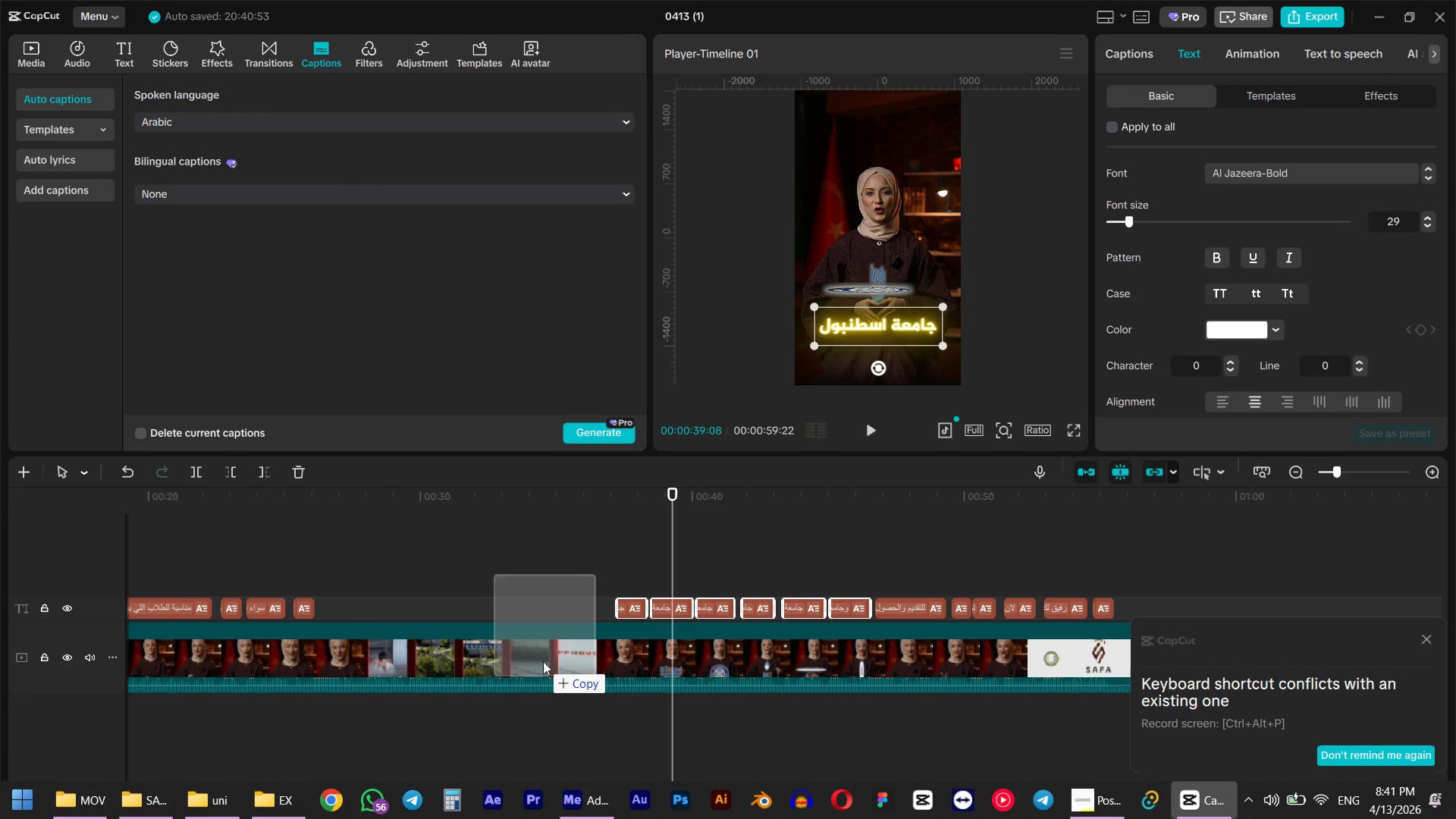 
hold_key(key=ControlLeft, duration=1.25)
 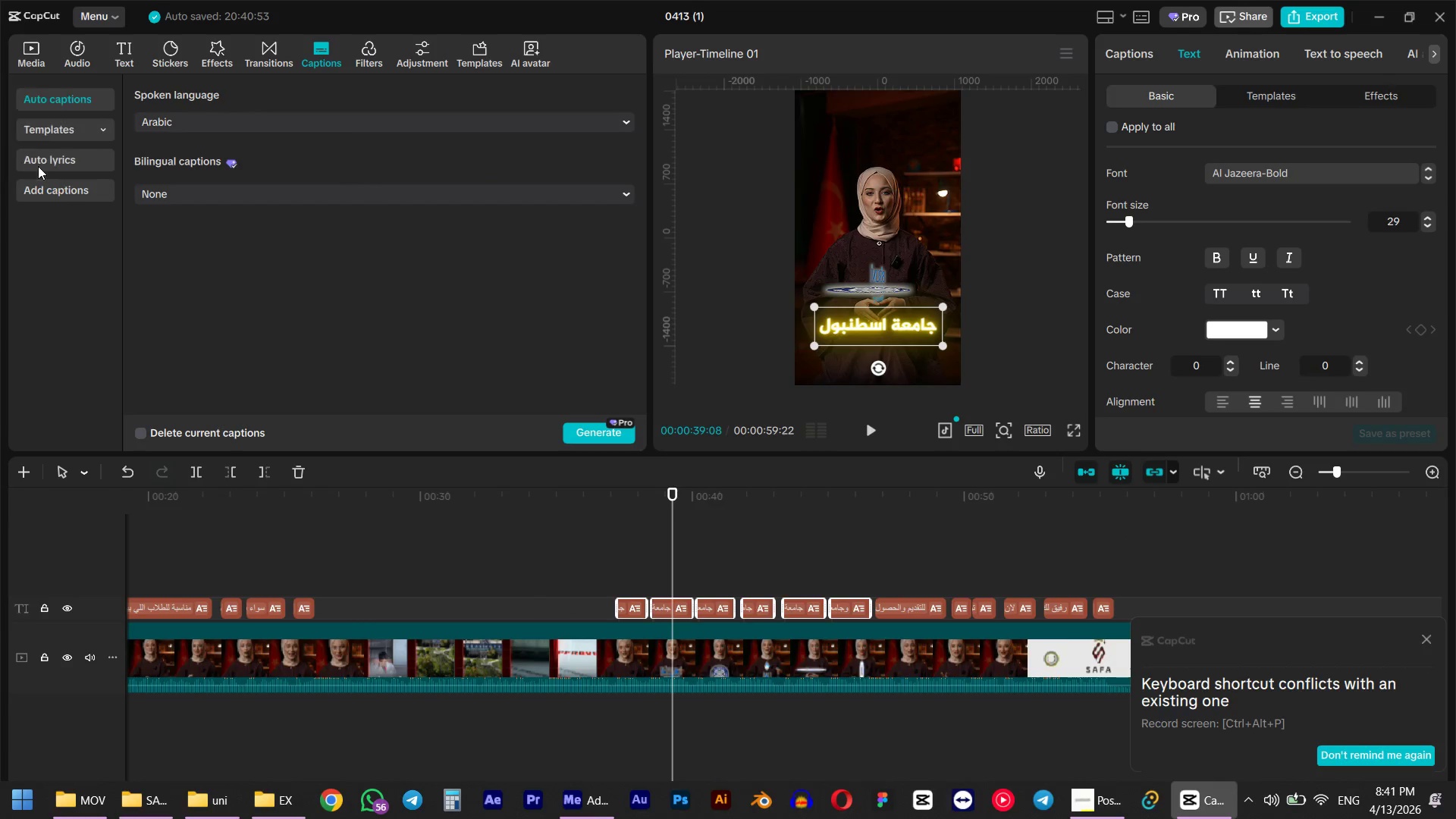 
left_click([29, 49])
 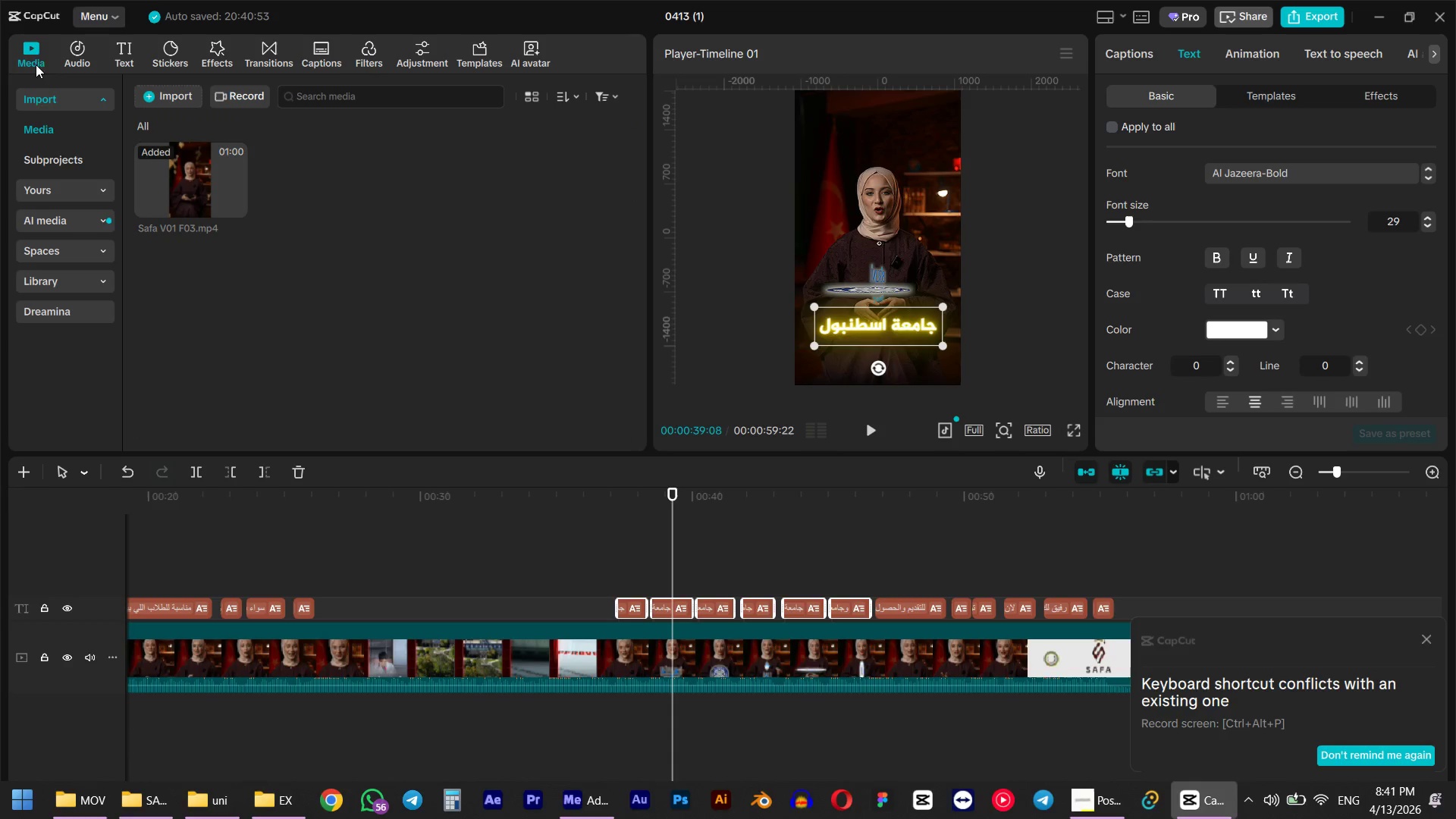 
key(Alt+AltLeft)
 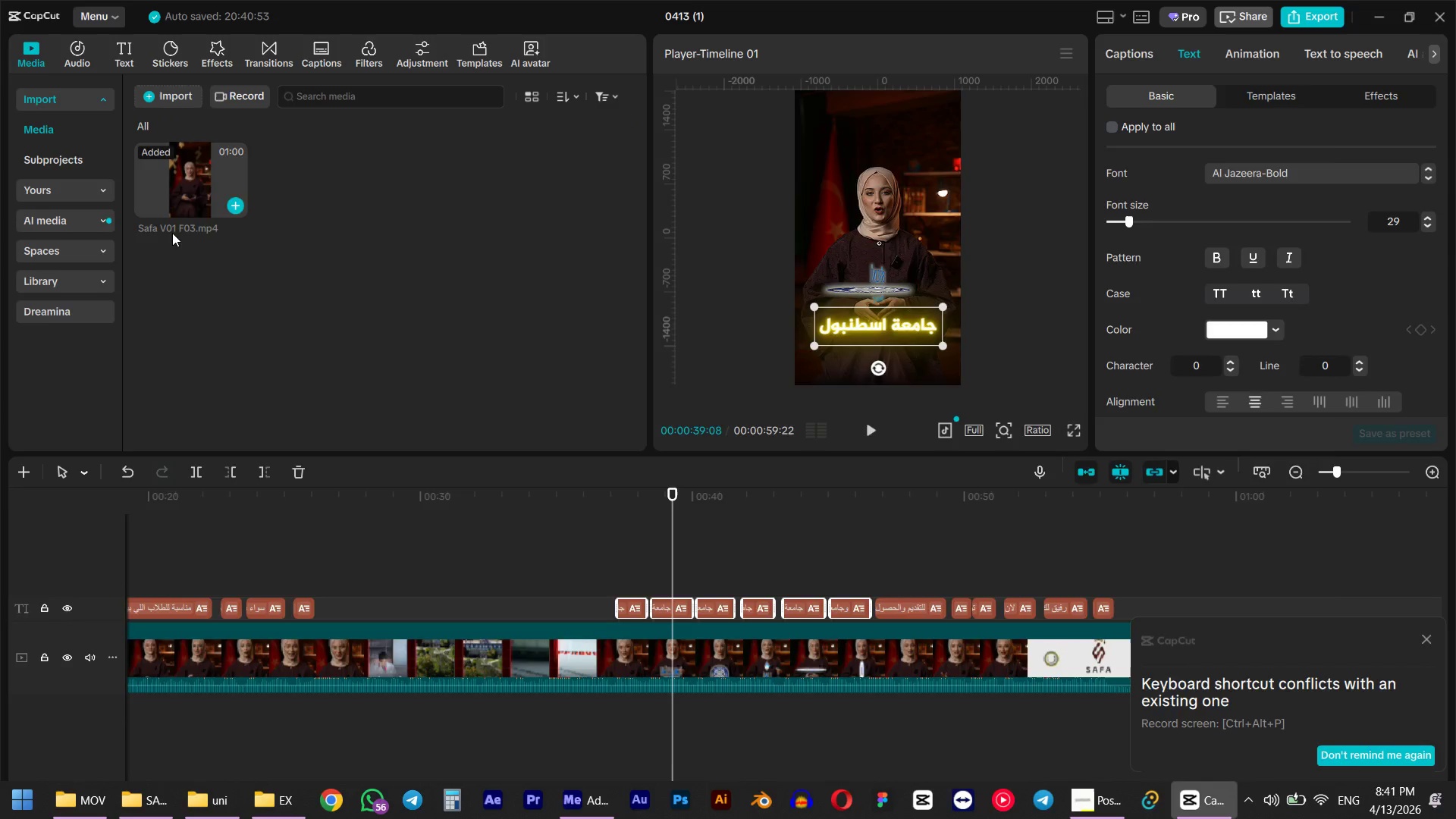 
key(Alt+Tab)
 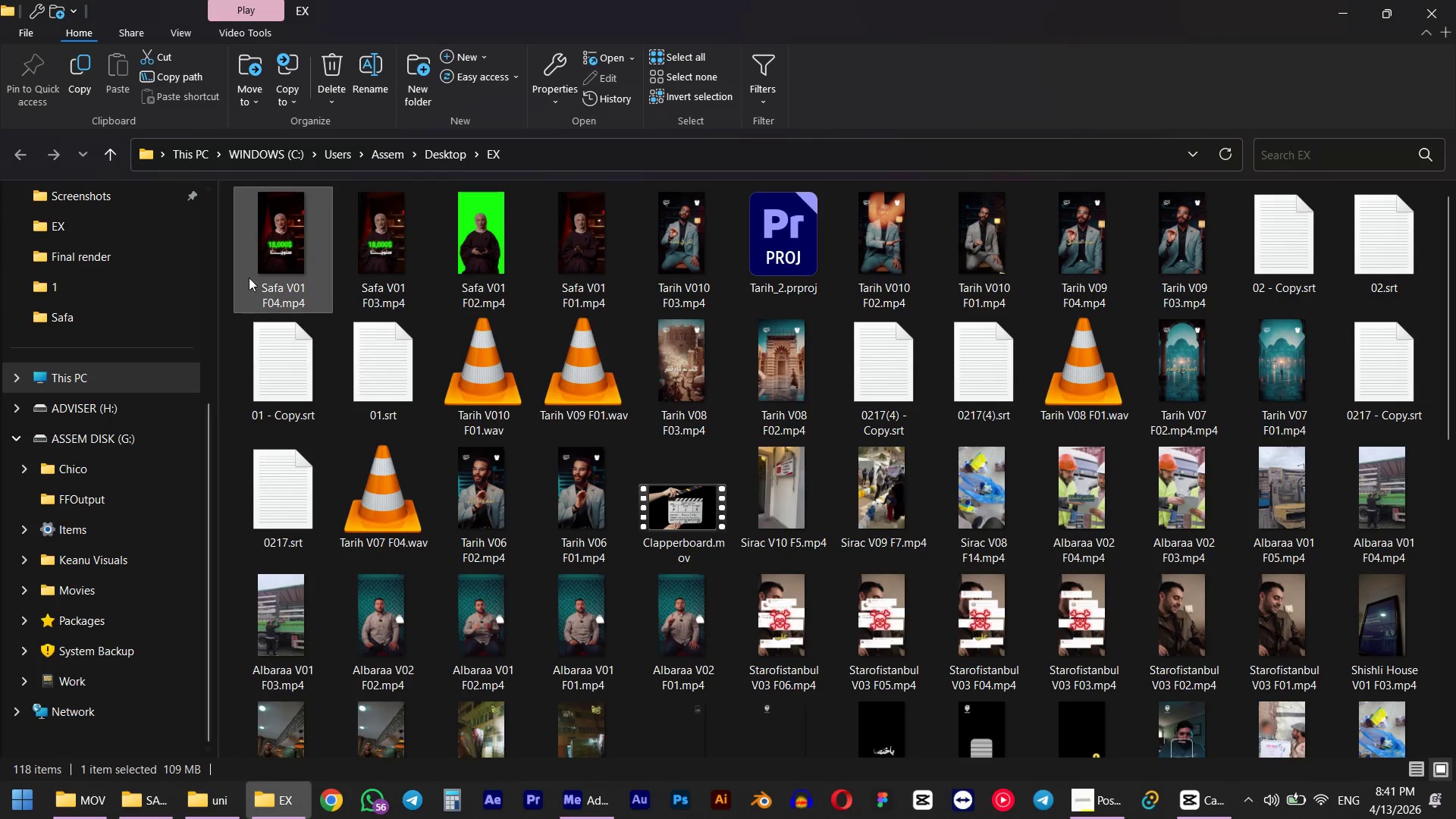 
left_click_drag(start_coordinate=[284, 246], to_coordinate=[354, 251])
 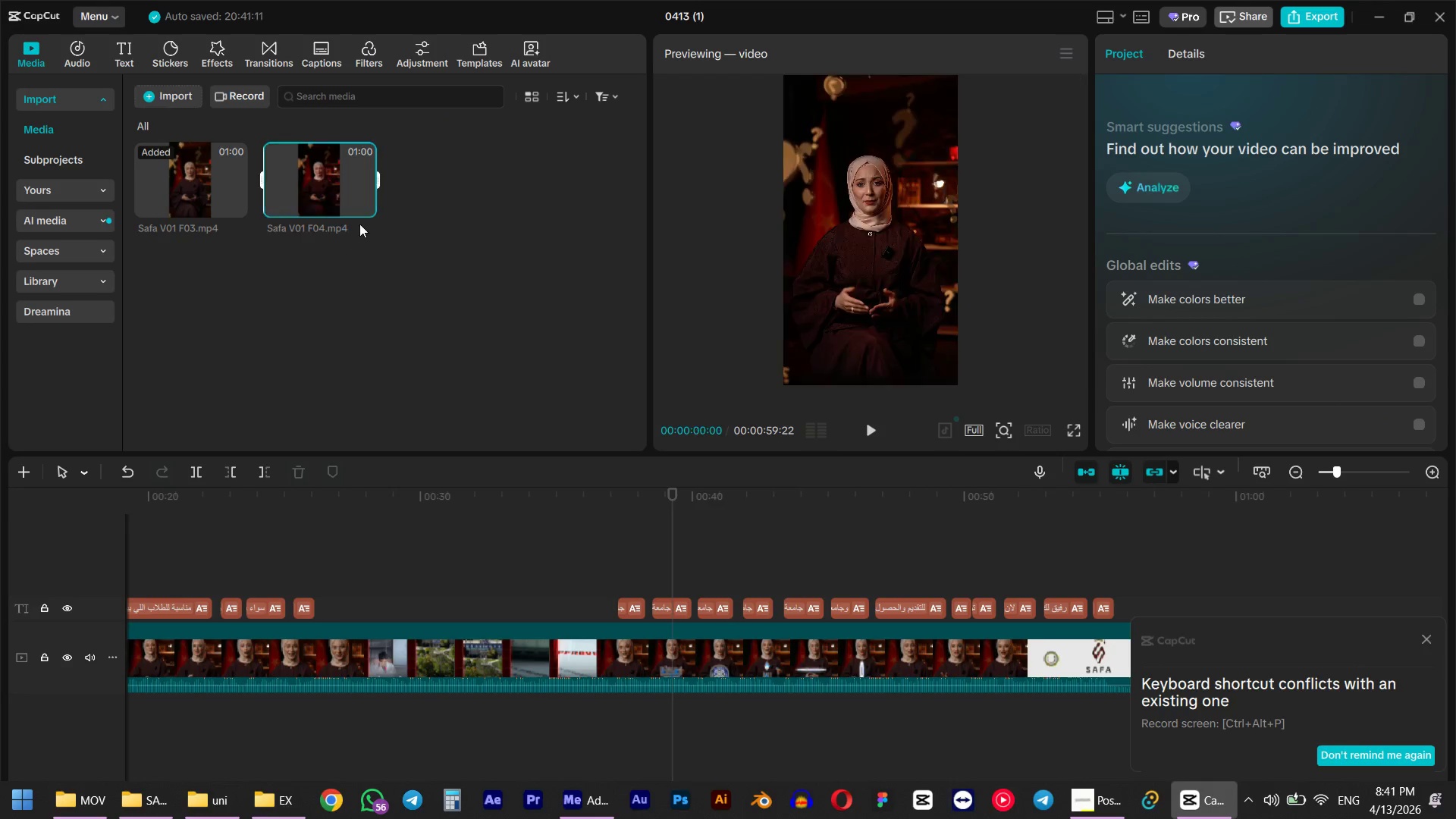 
key(Alt+AltLeft)
 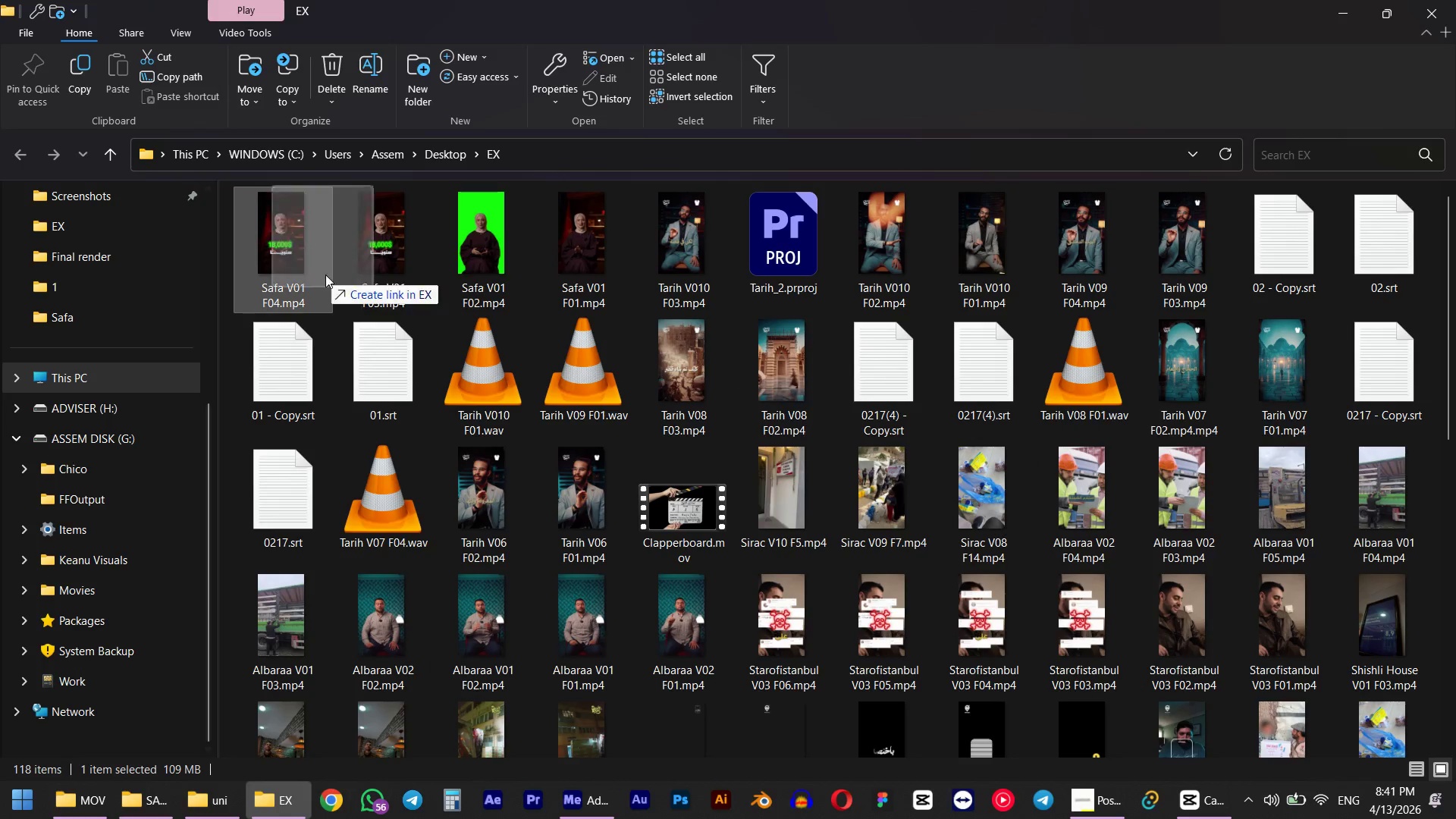 
key(Alt+Tab)
 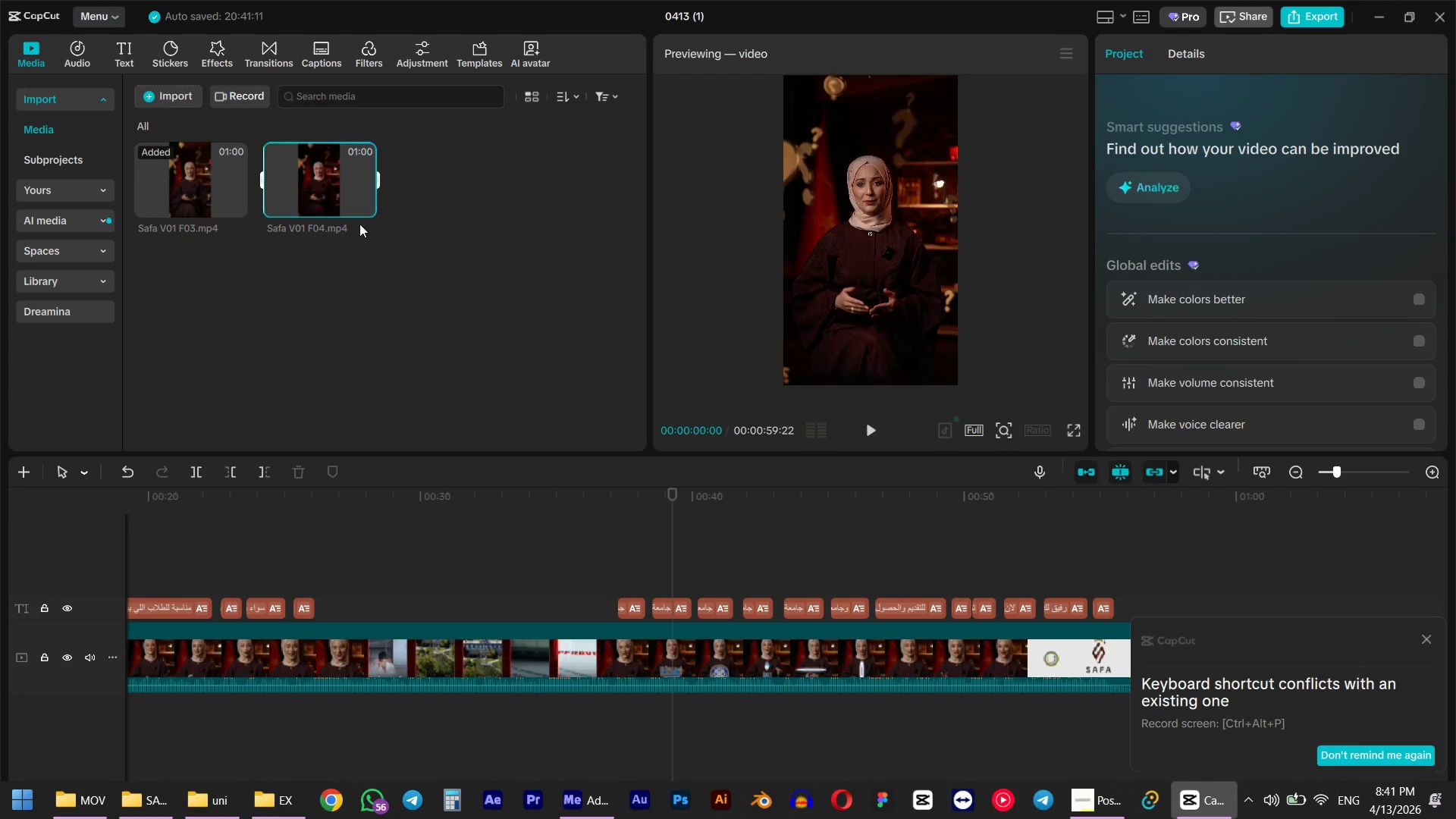 
hold_key(key=ControlLeft, duration=1.42)
left_click_drag(start_coordinate=[322, 168], to_coordinate=[401, 661])
 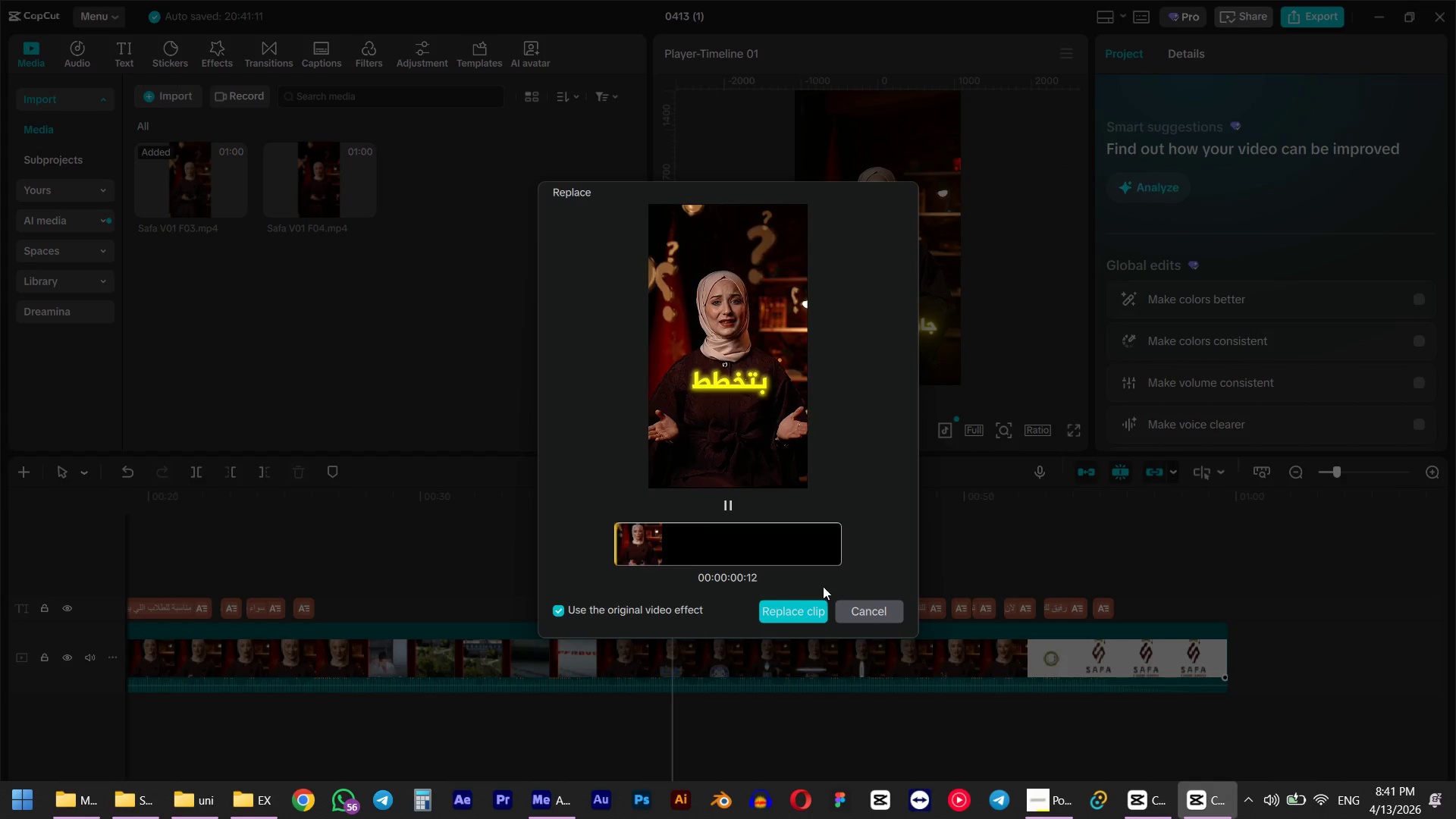 
left_click([803, 613])
 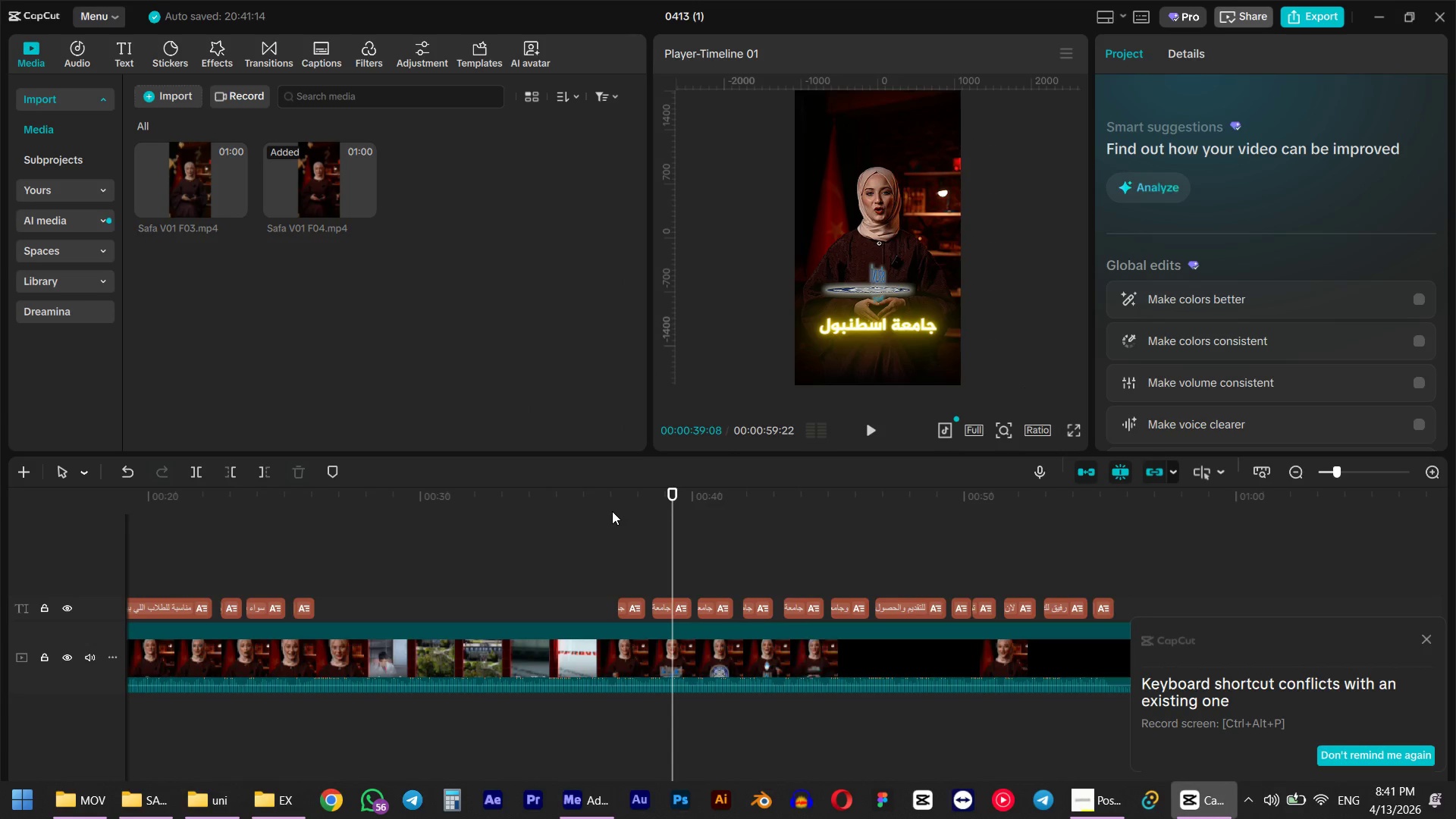 
left_click([332, 500])
 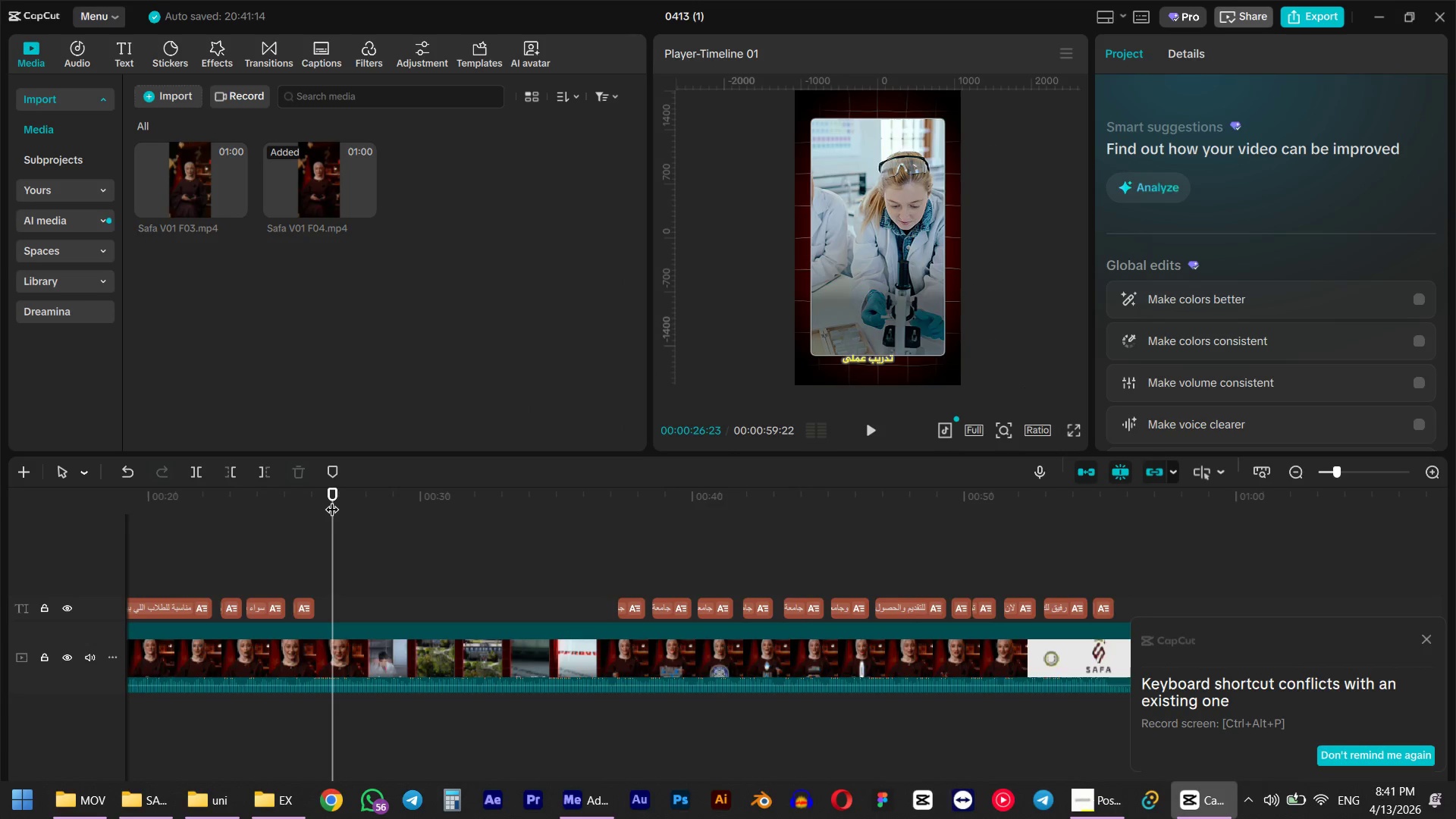 
key(Space)
 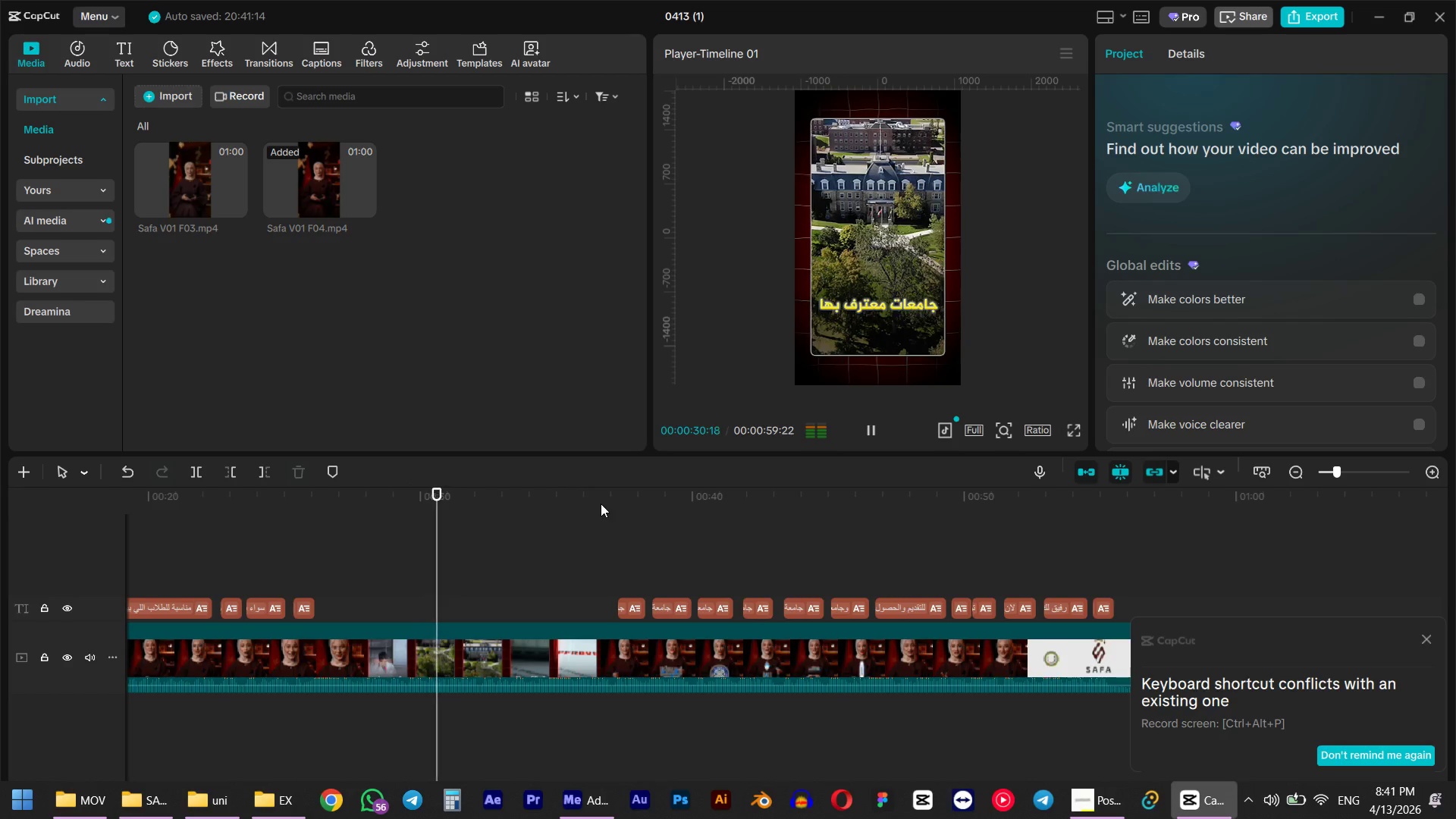 
wait(5.25)
 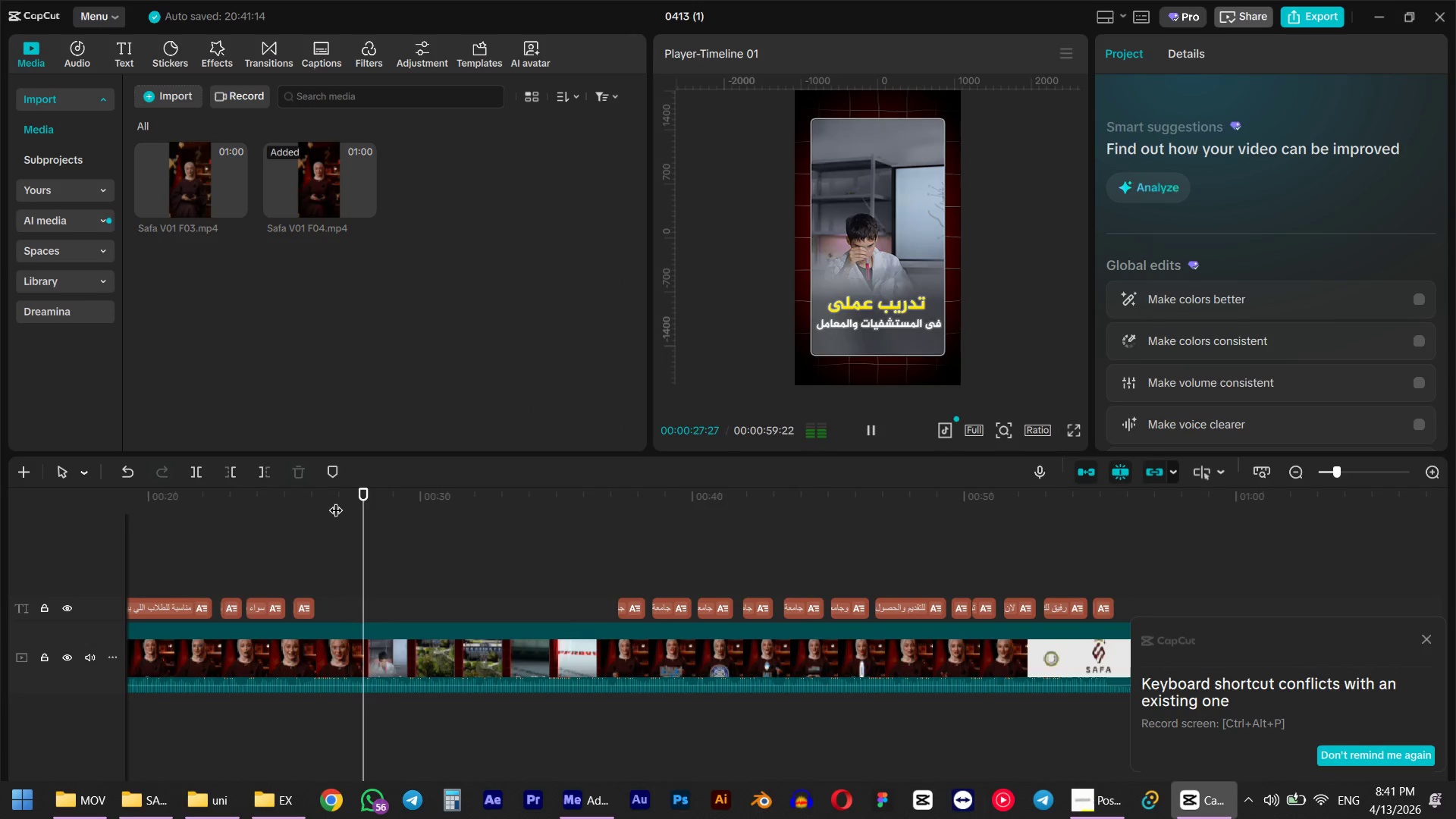 
left_click([629, 496])
 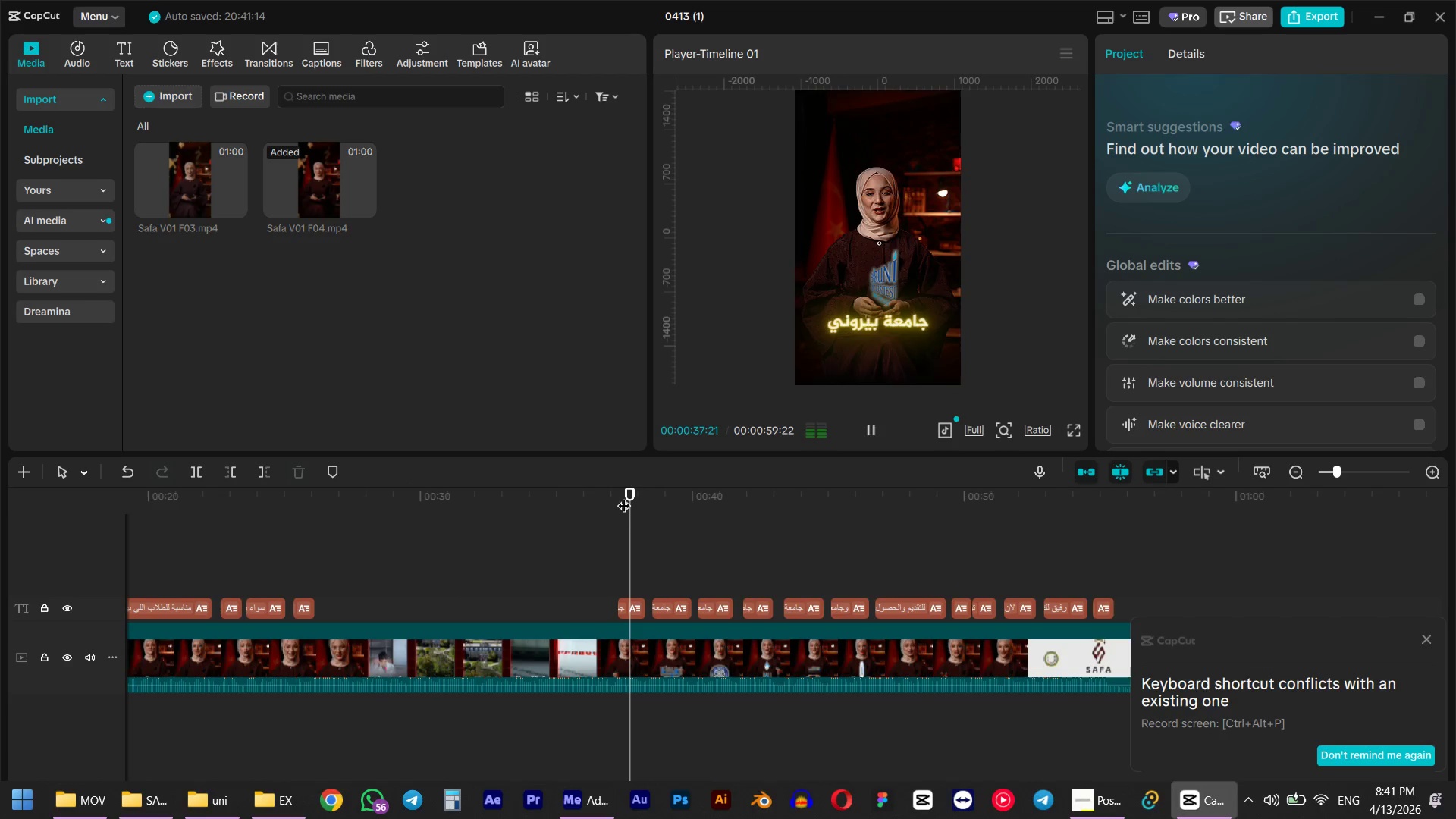 
left_click([616, 496])
 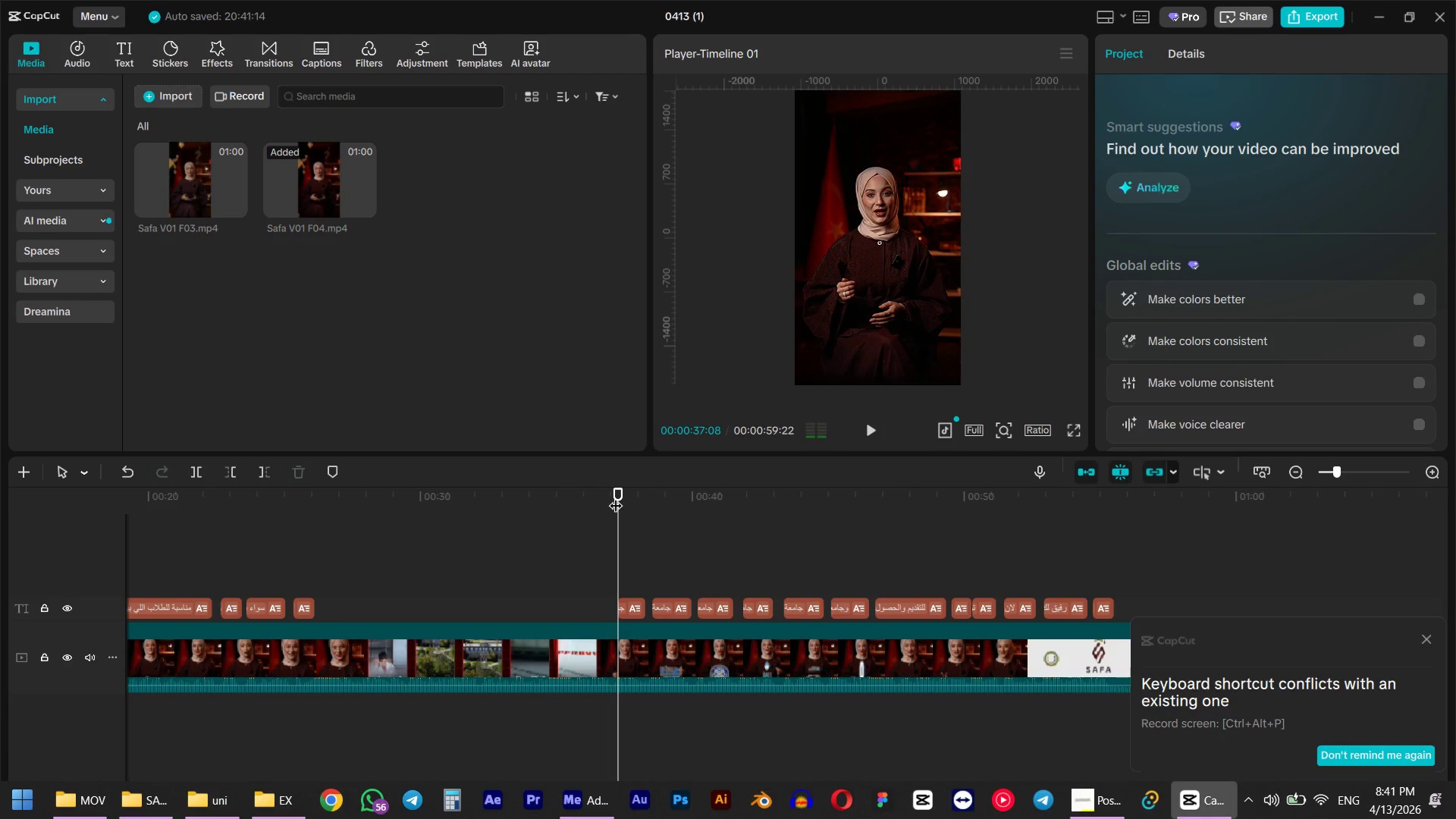 
key(Space)
 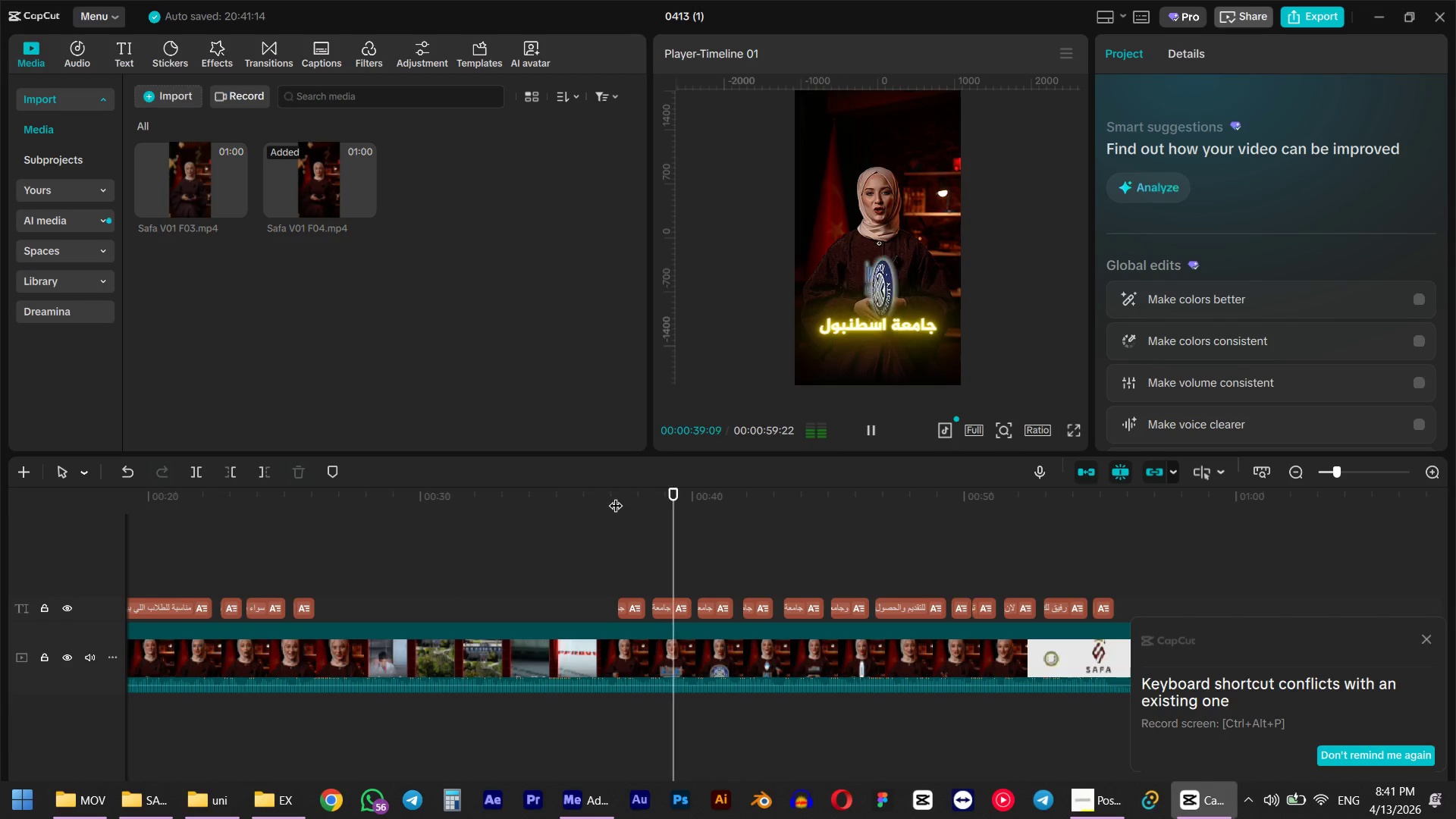 
key(Space)
 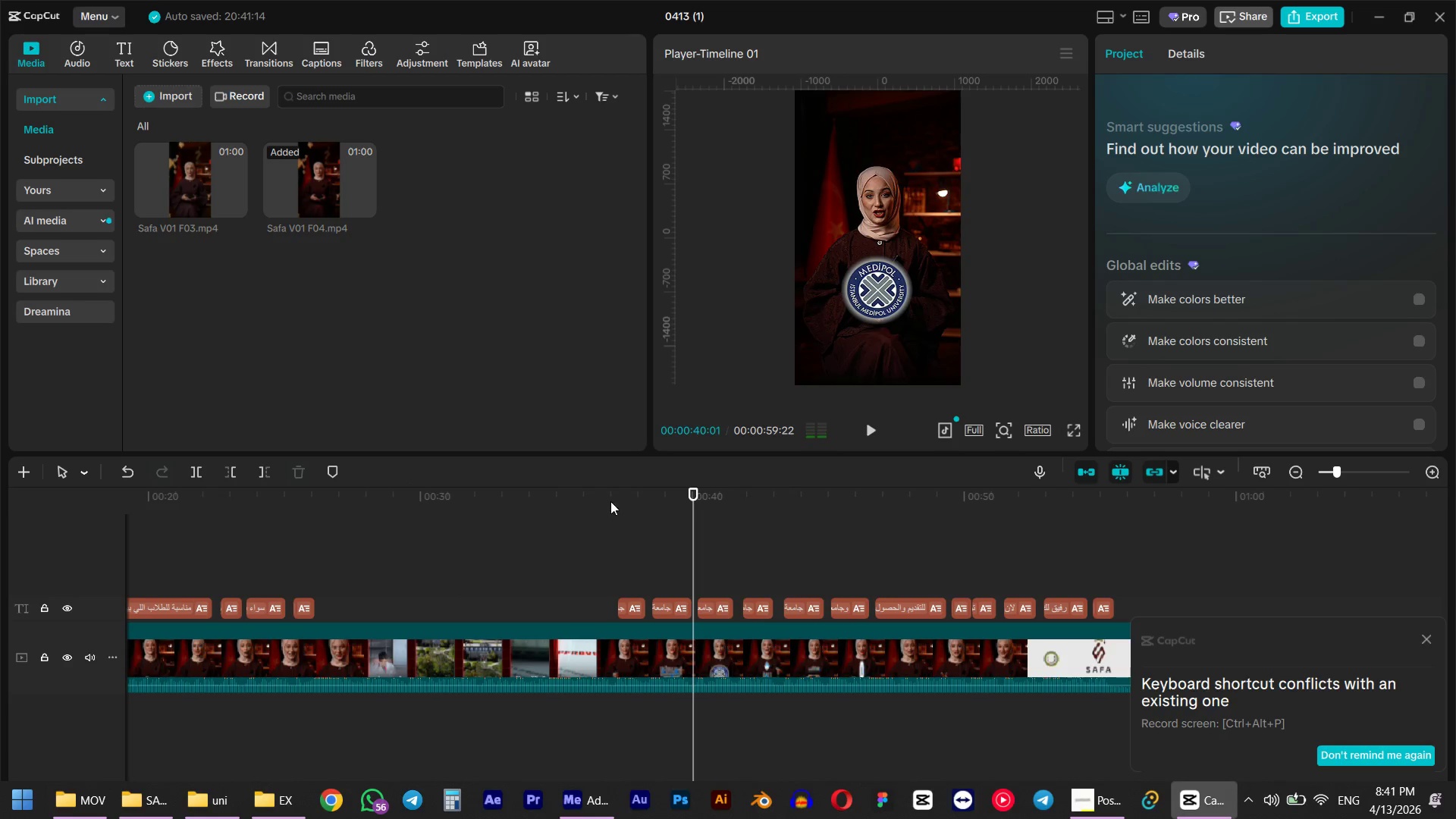 
hold_key(key=ControlLeft, duration=1.56)
scroll: coordinate [583, 541], scroll_direction: up, amount: 11.0
 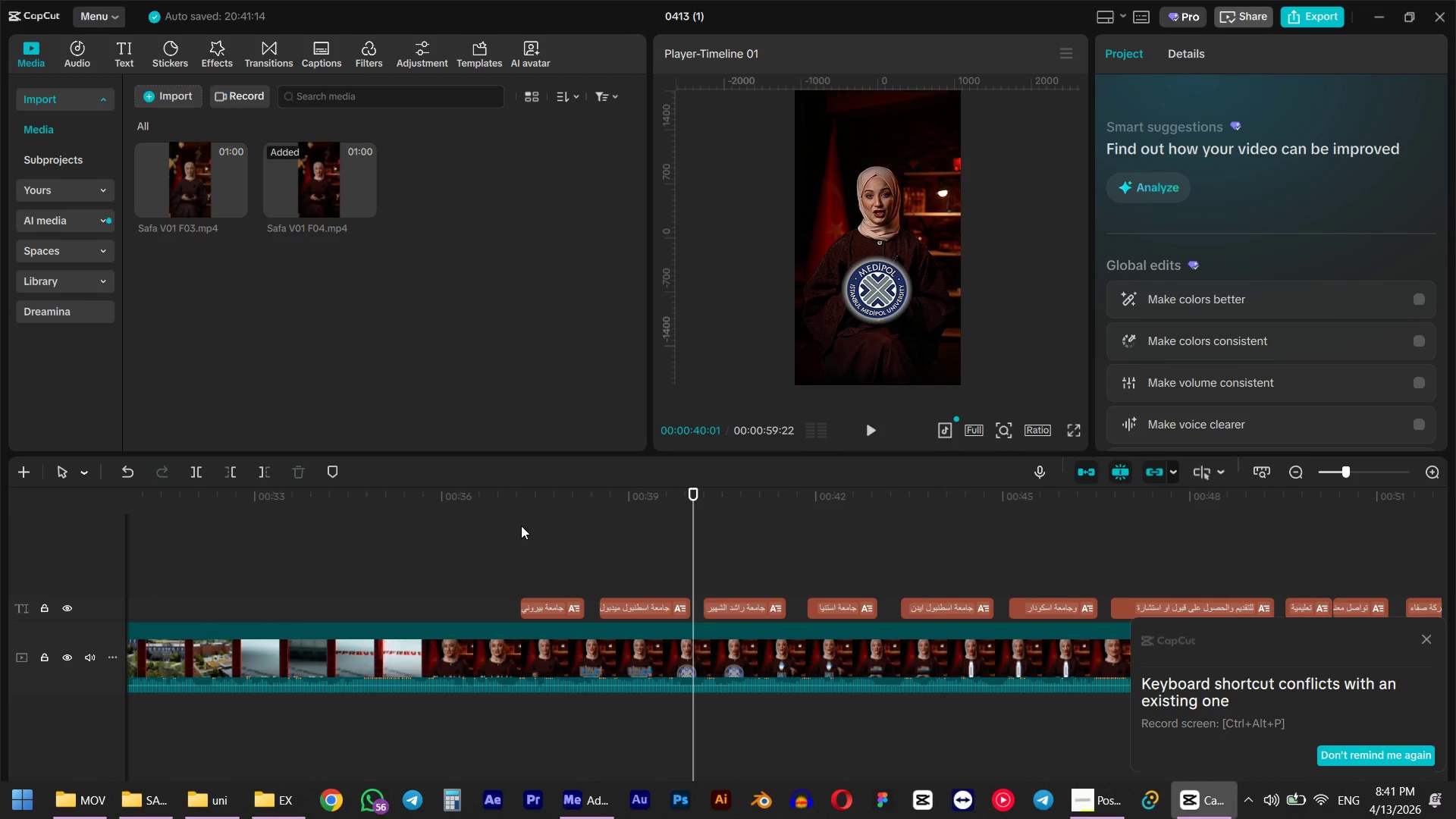 
left_click([513, 512])
 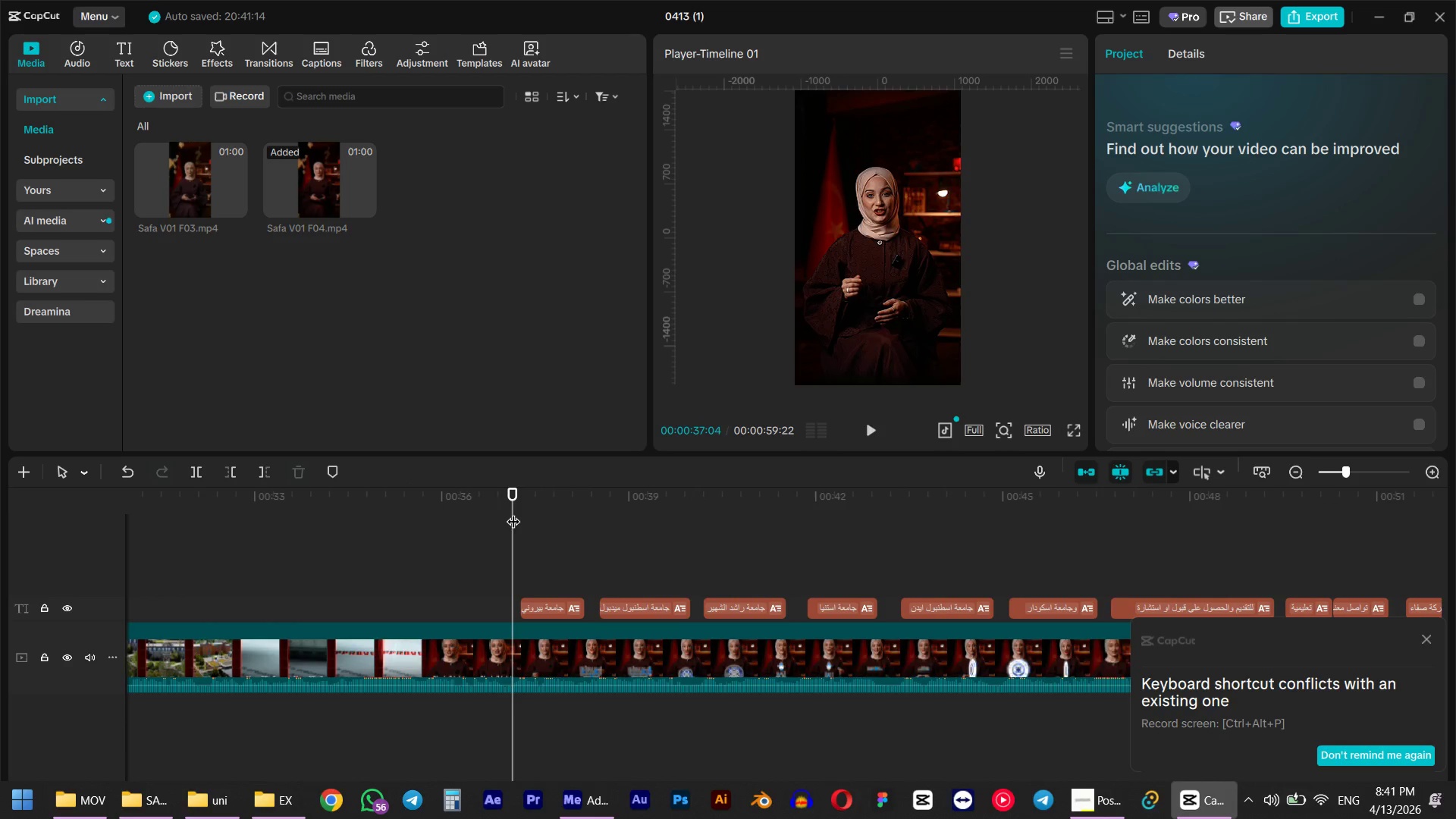 
key(Space)
 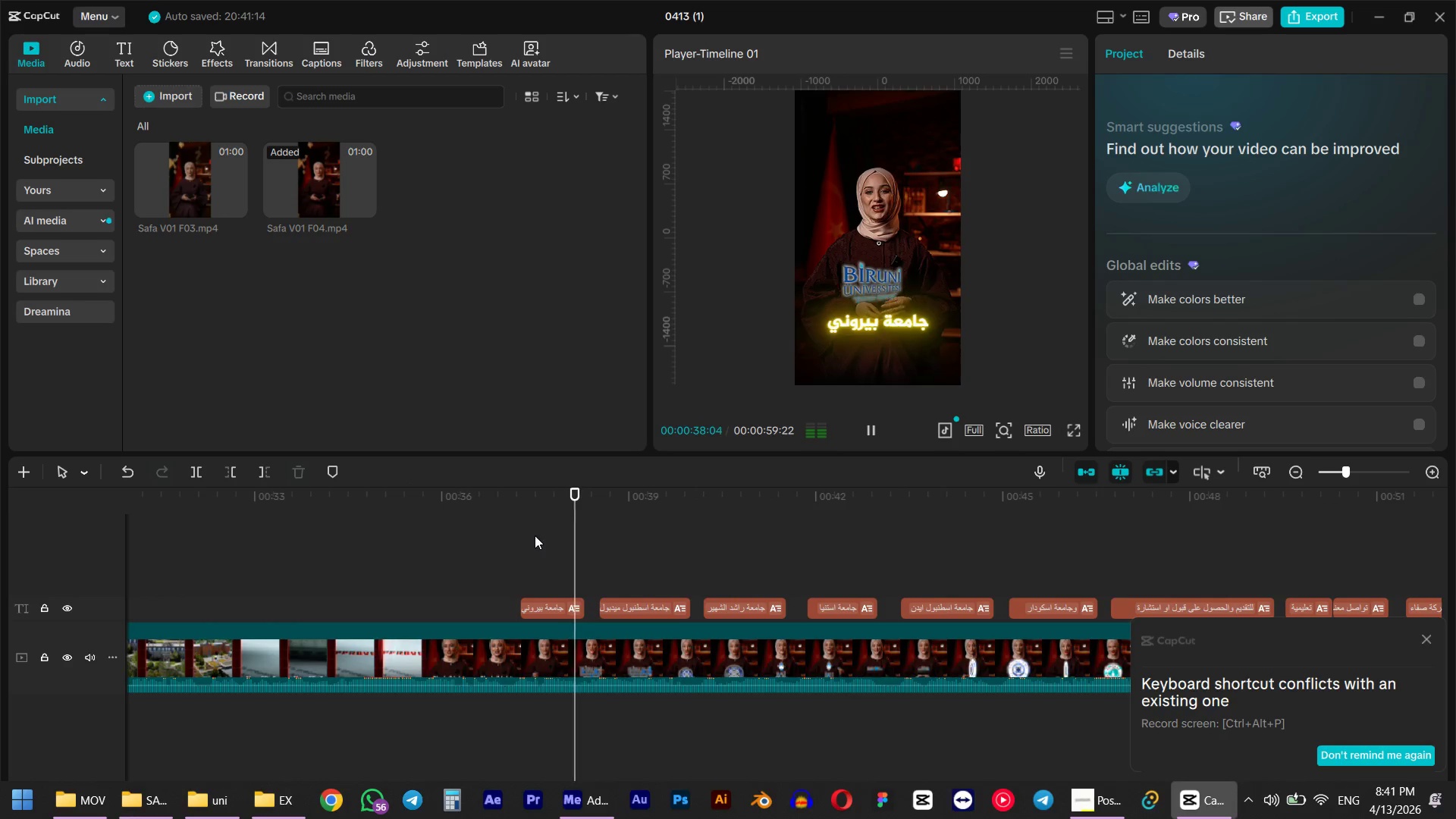 
key(Space)
 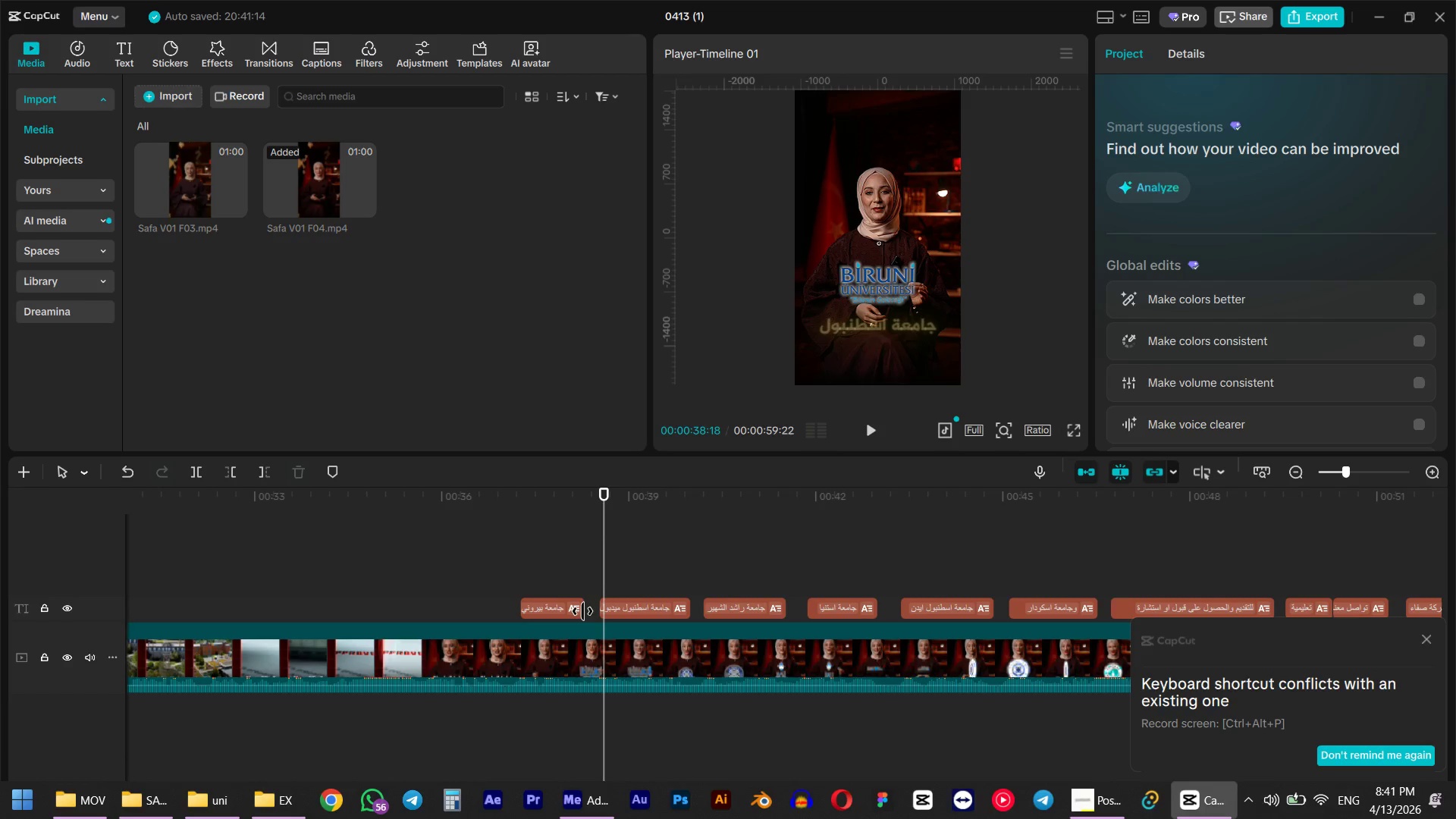 
left_click_drag(start_coordinate=[579, 608], to_coordinate=[603, 608])
 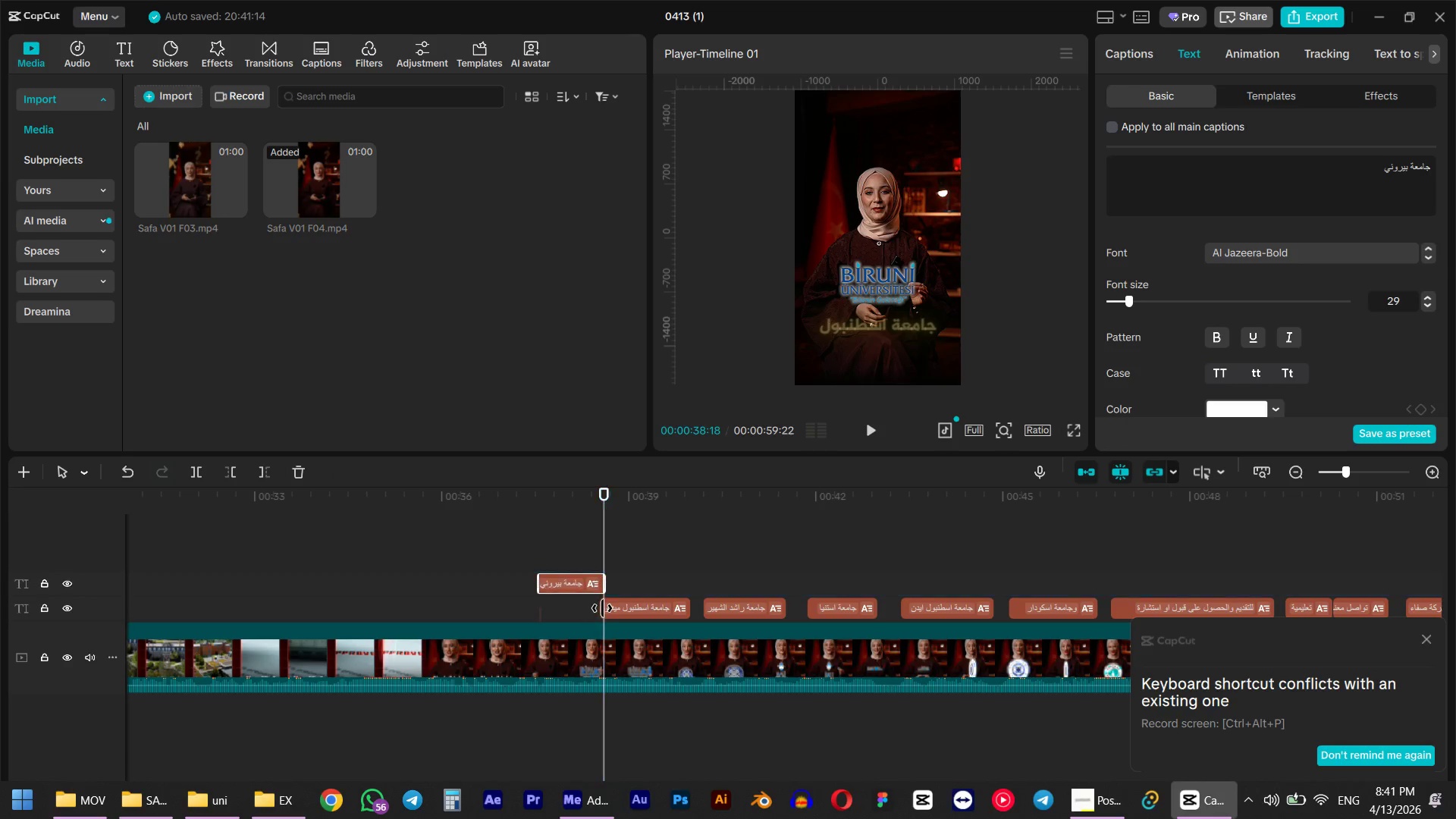 
key(Control+ControlLeft)
 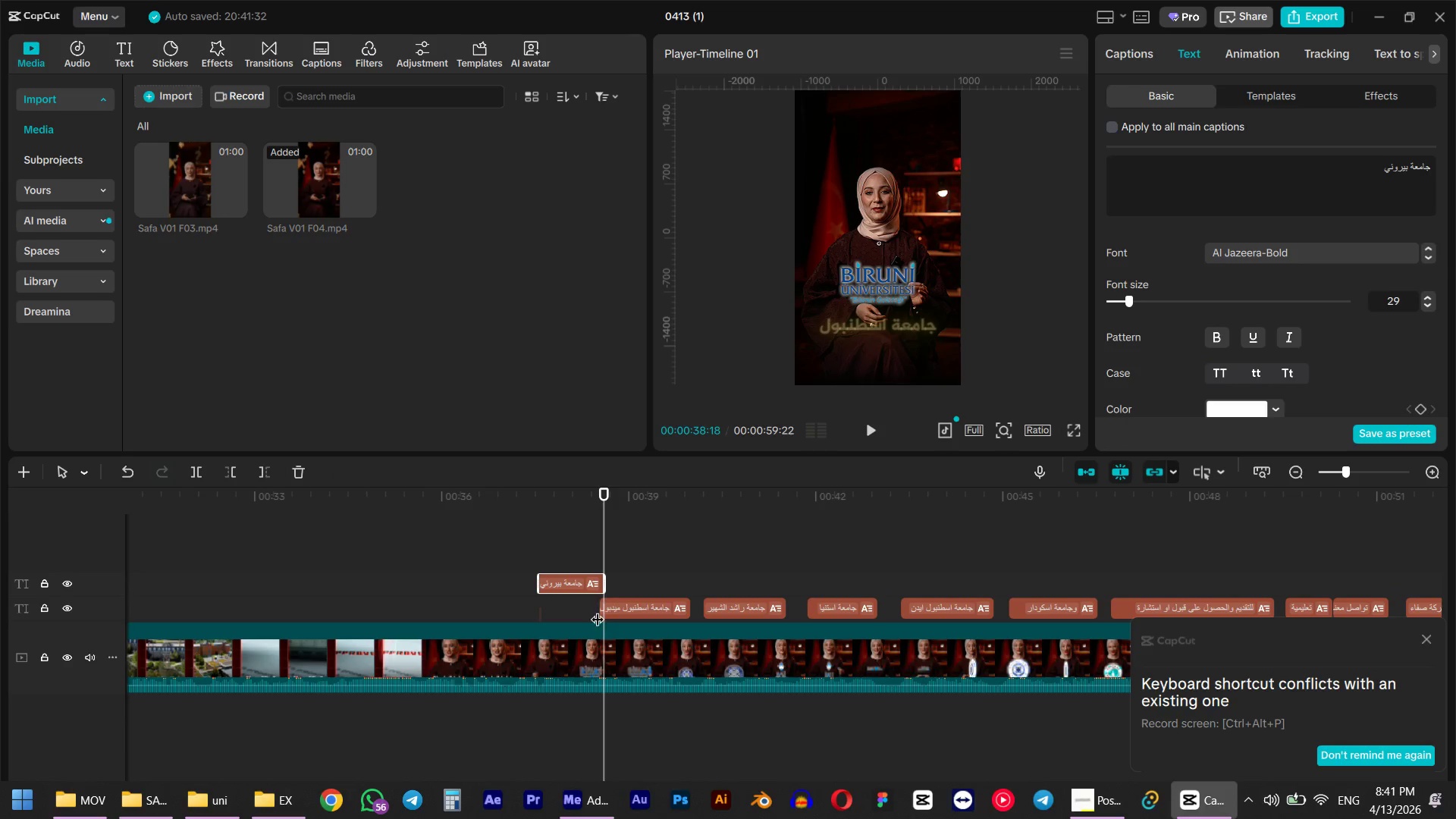 
key(Control+Z)
 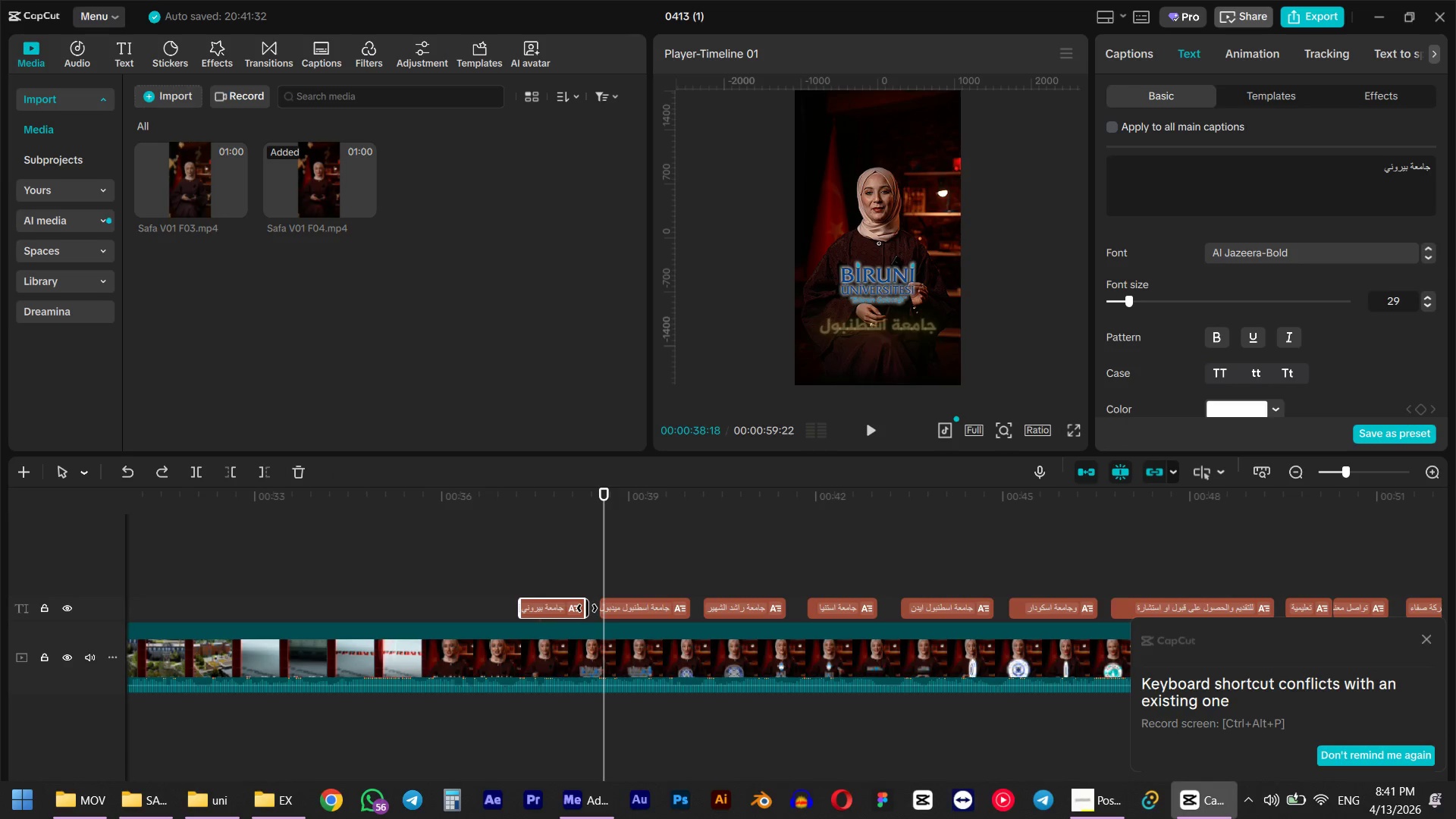 
left_click_drag(start_coordinate=[587, 608], to_coordinate=[604, 608])
 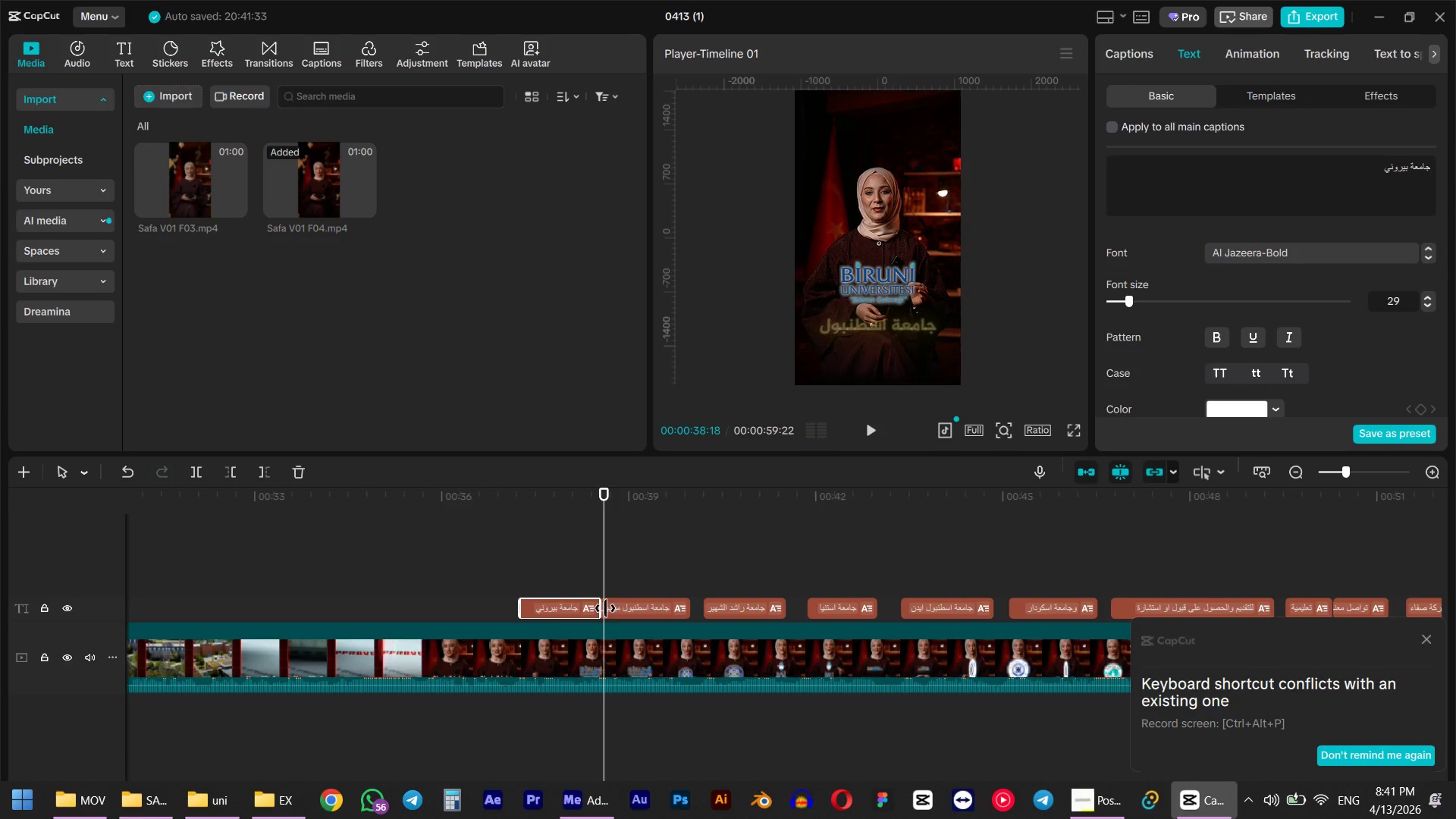 
left_click([617, 606])
 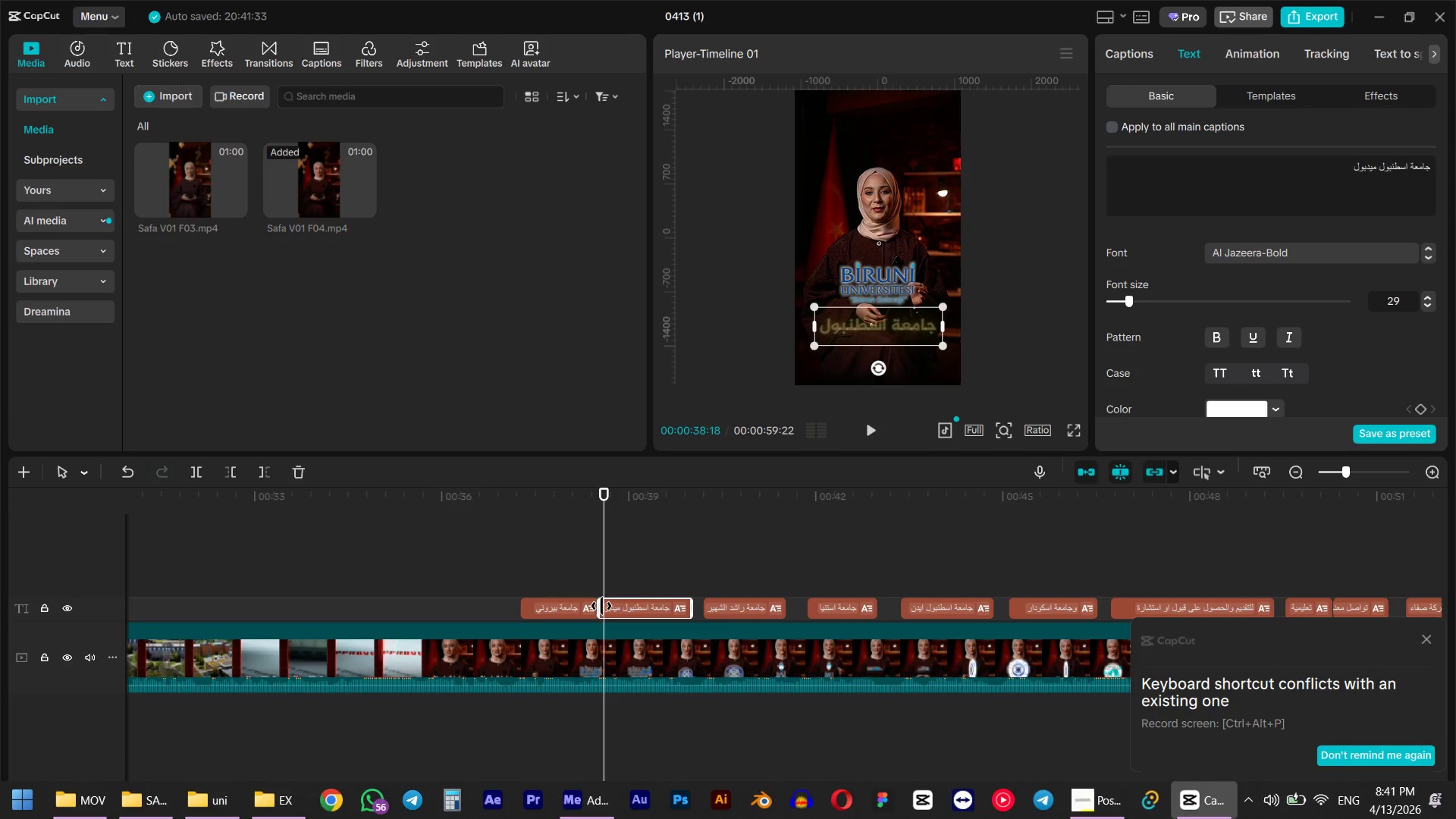 
left_click_drag(start_coordinate=[599, 606], to_coordinate=[609, 606])
 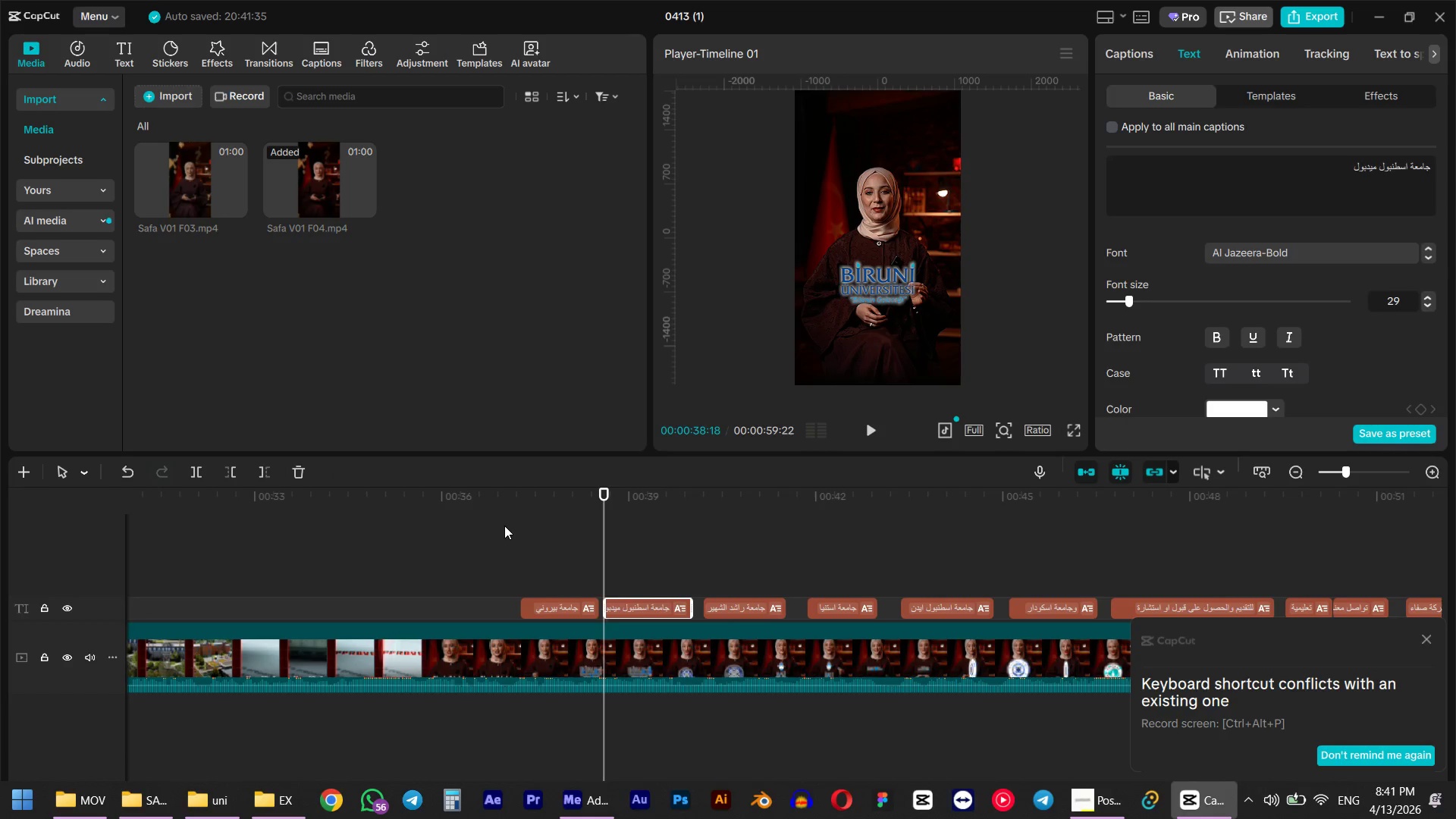 
left_click([503, 524])
 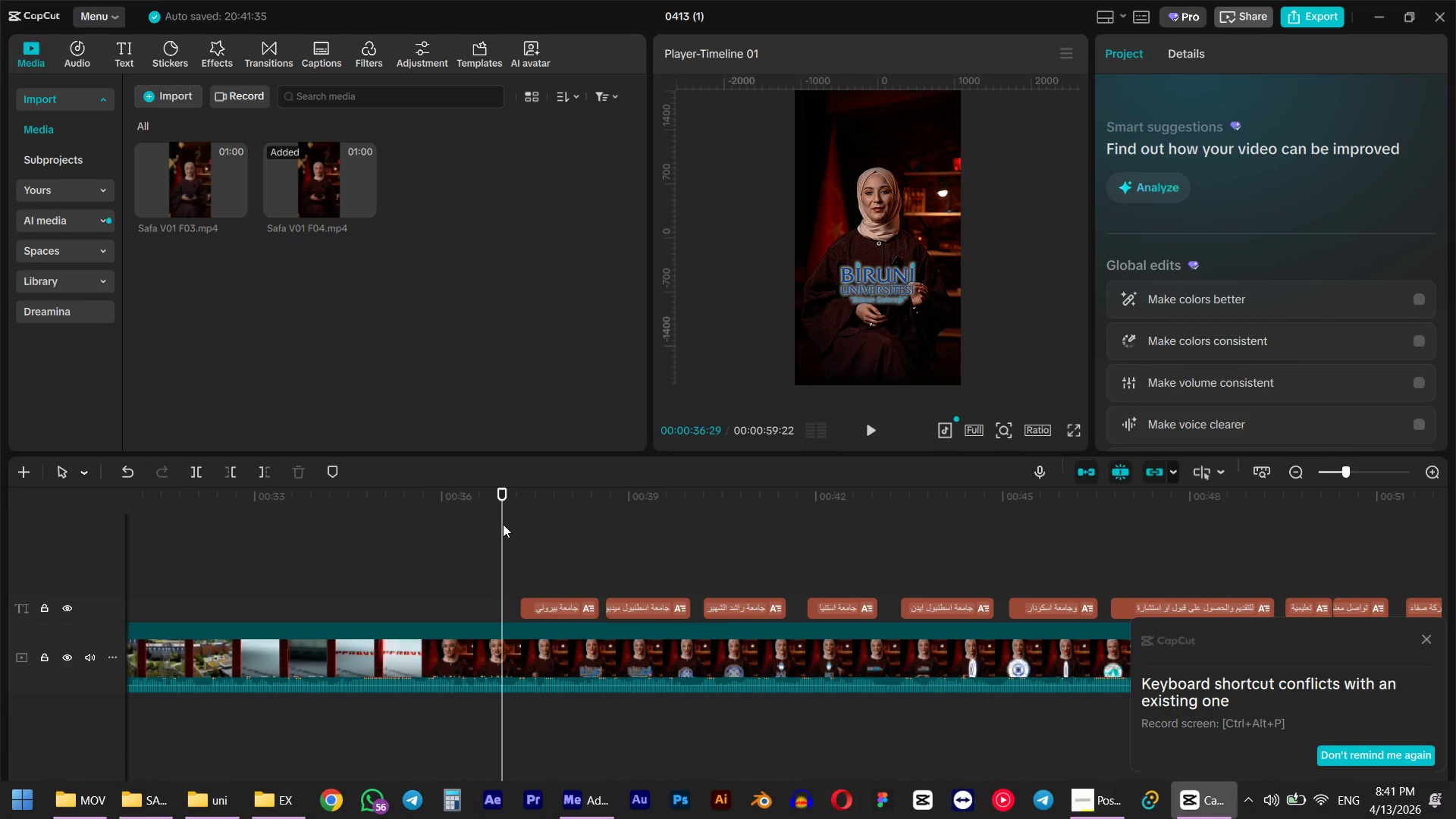 
key(Space)
 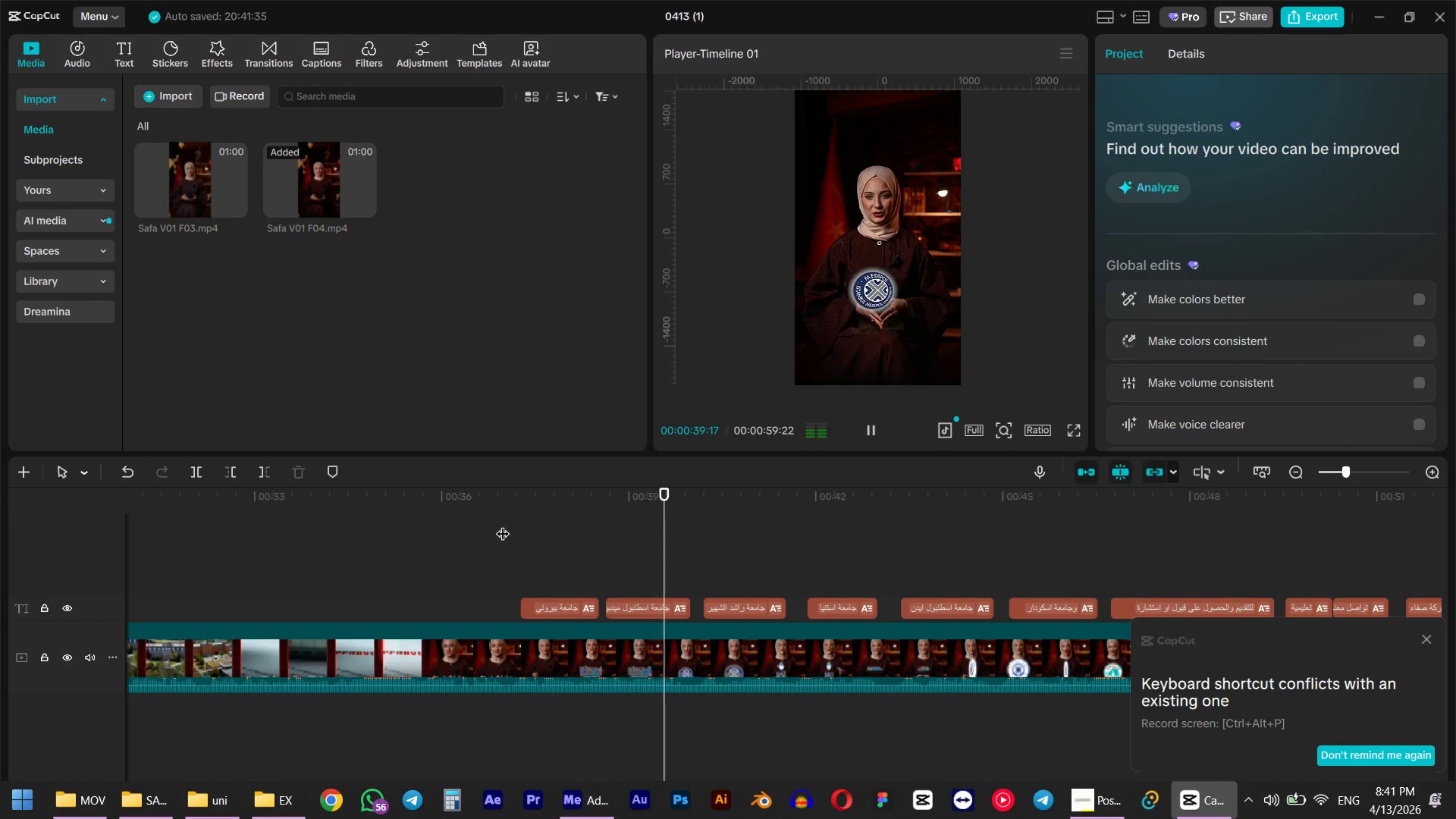 
key(Space)
 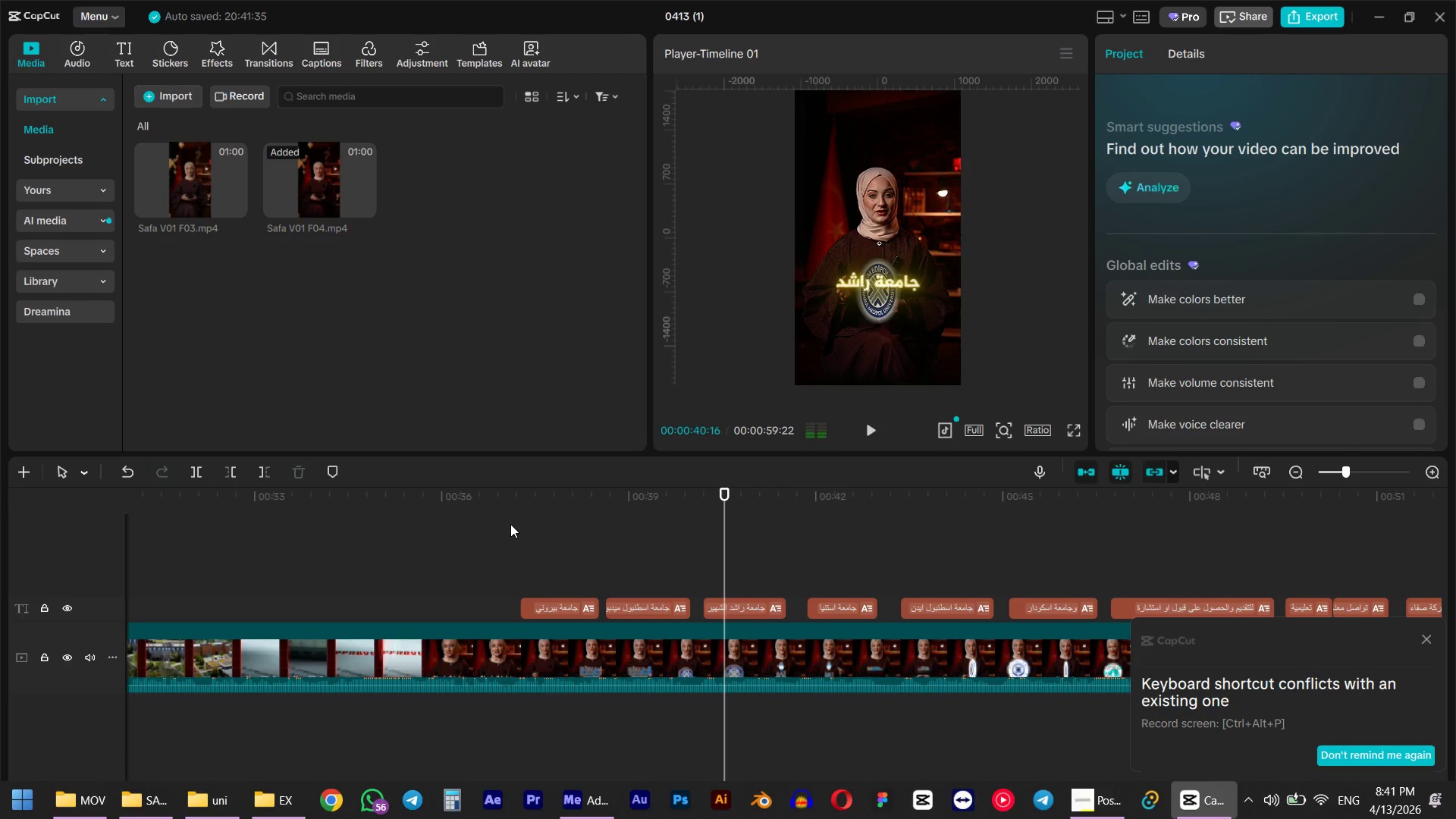 
left_click([510, 524])
 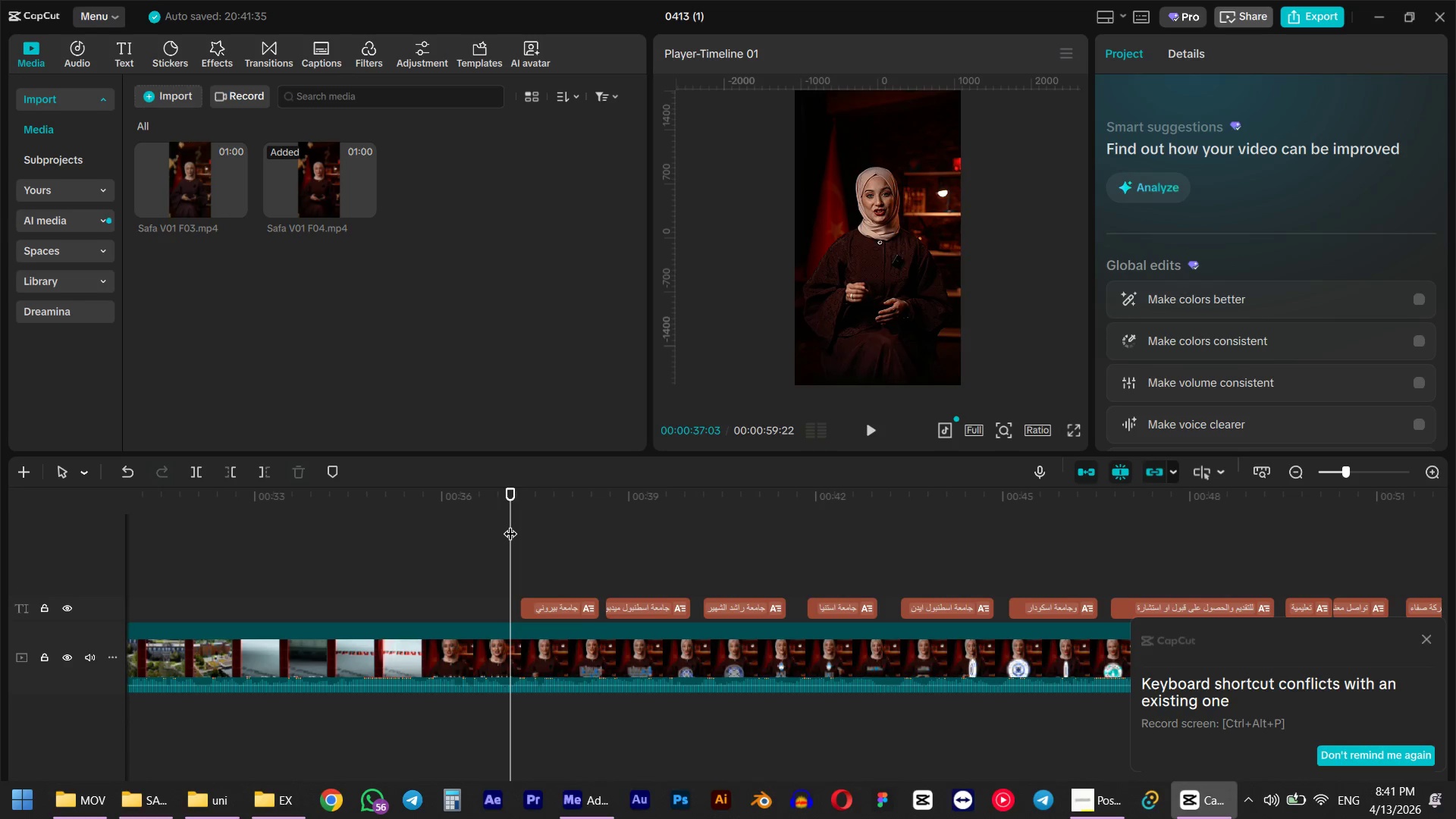 
key(Space)
 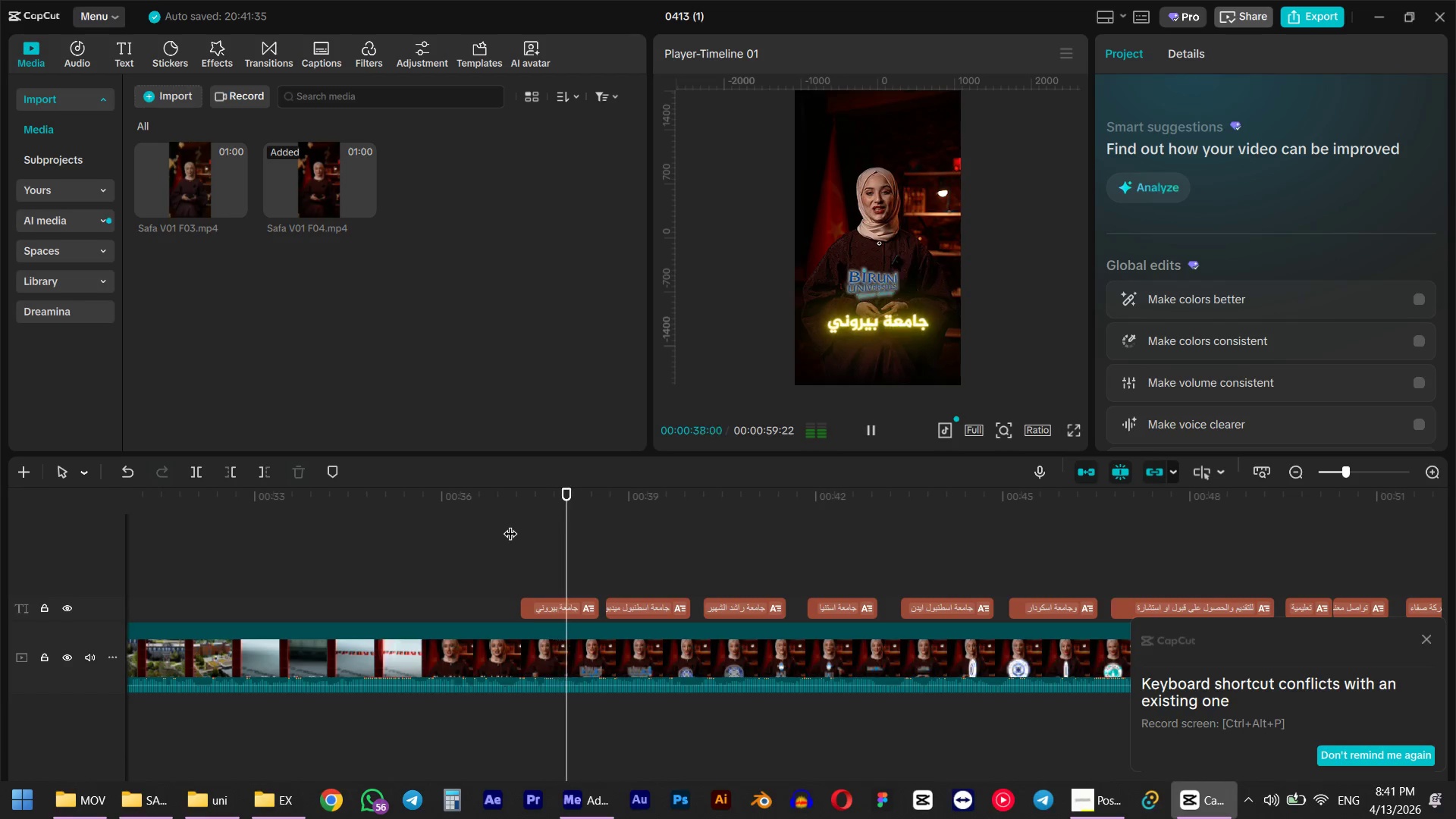 
key(Space)
 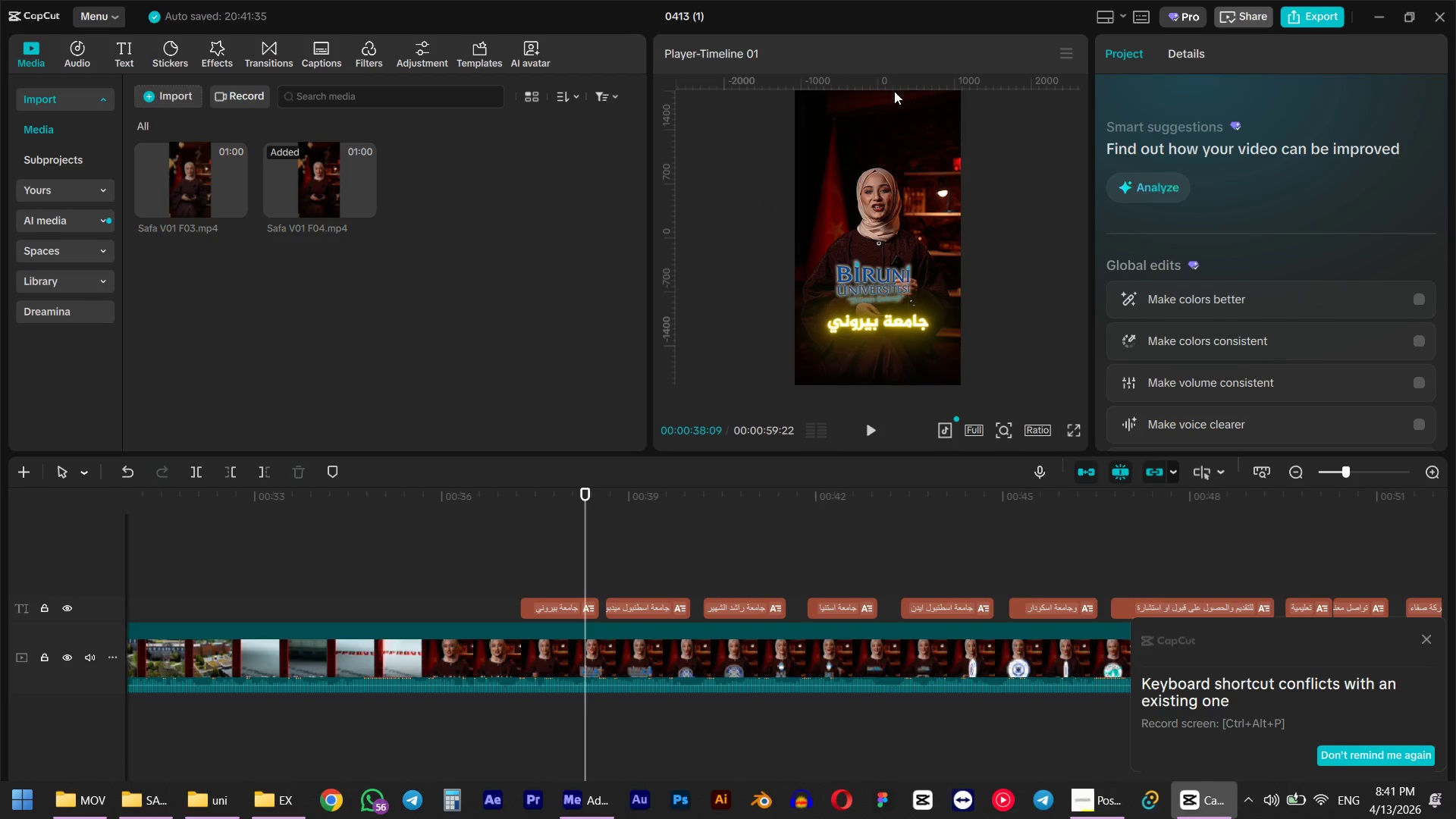 
left_click_drag(start_coordinate=[894, 89], to_coordinate=[832, 328])
 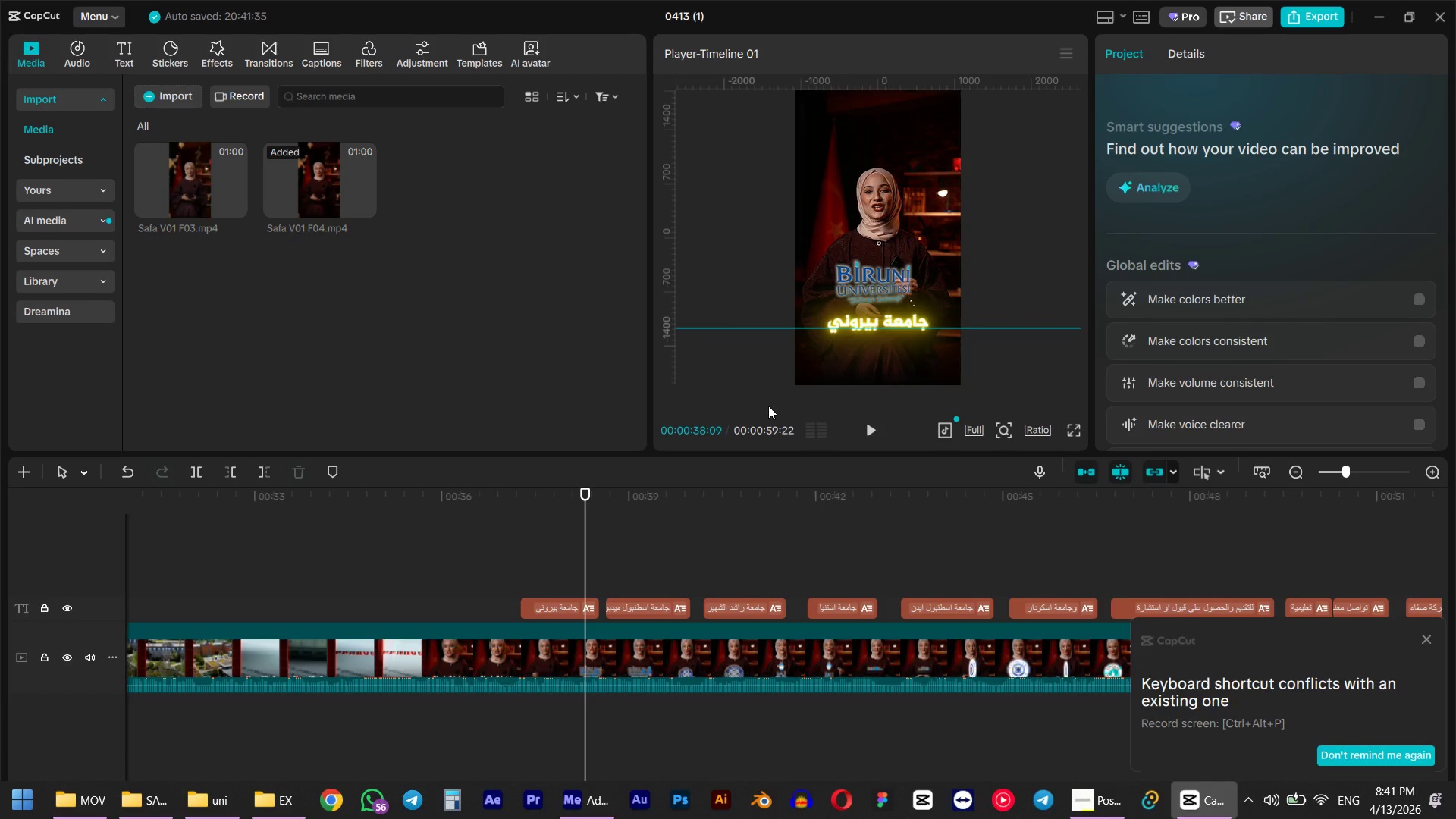 
key(Space)
 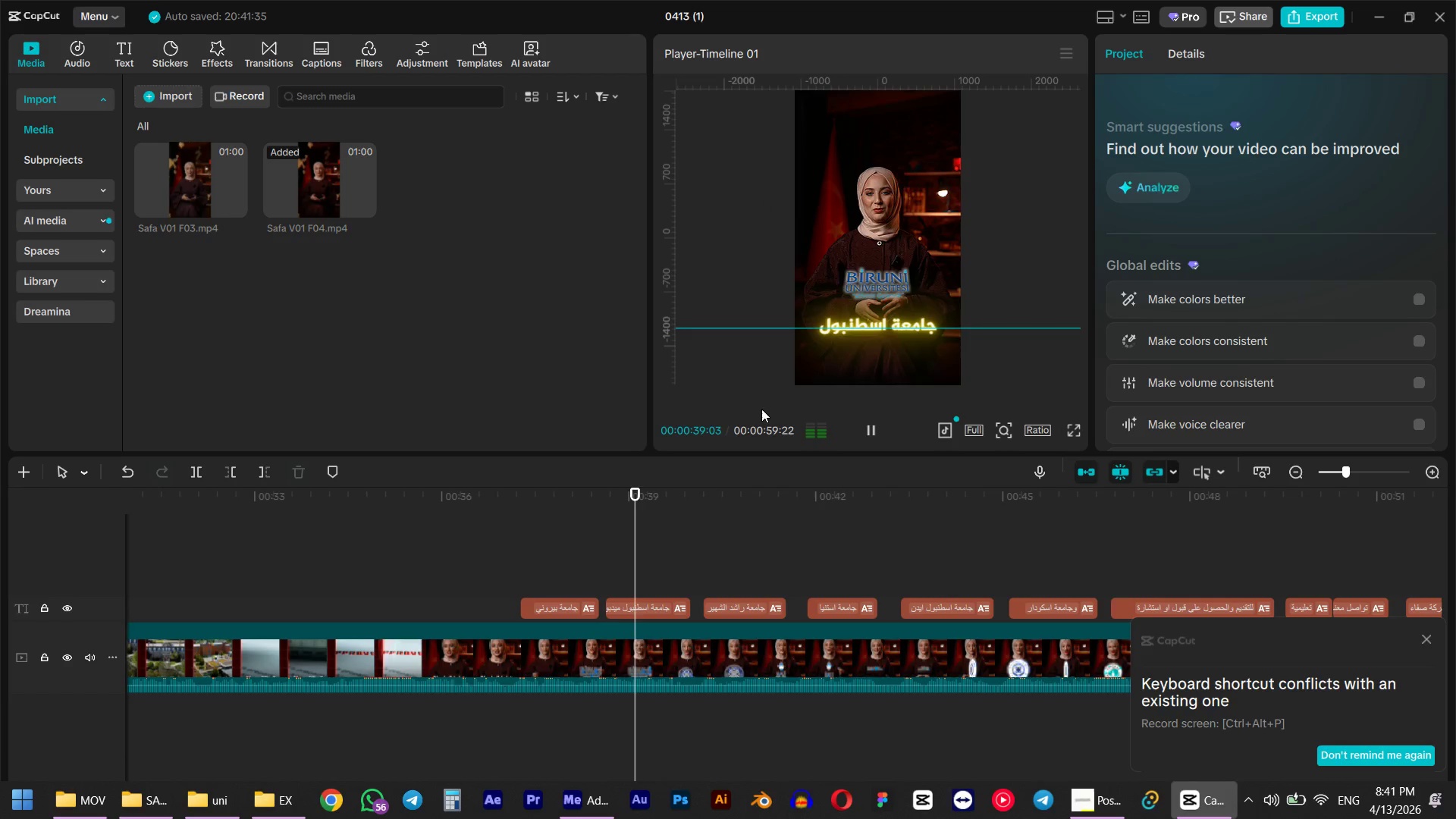 
key(Space)
 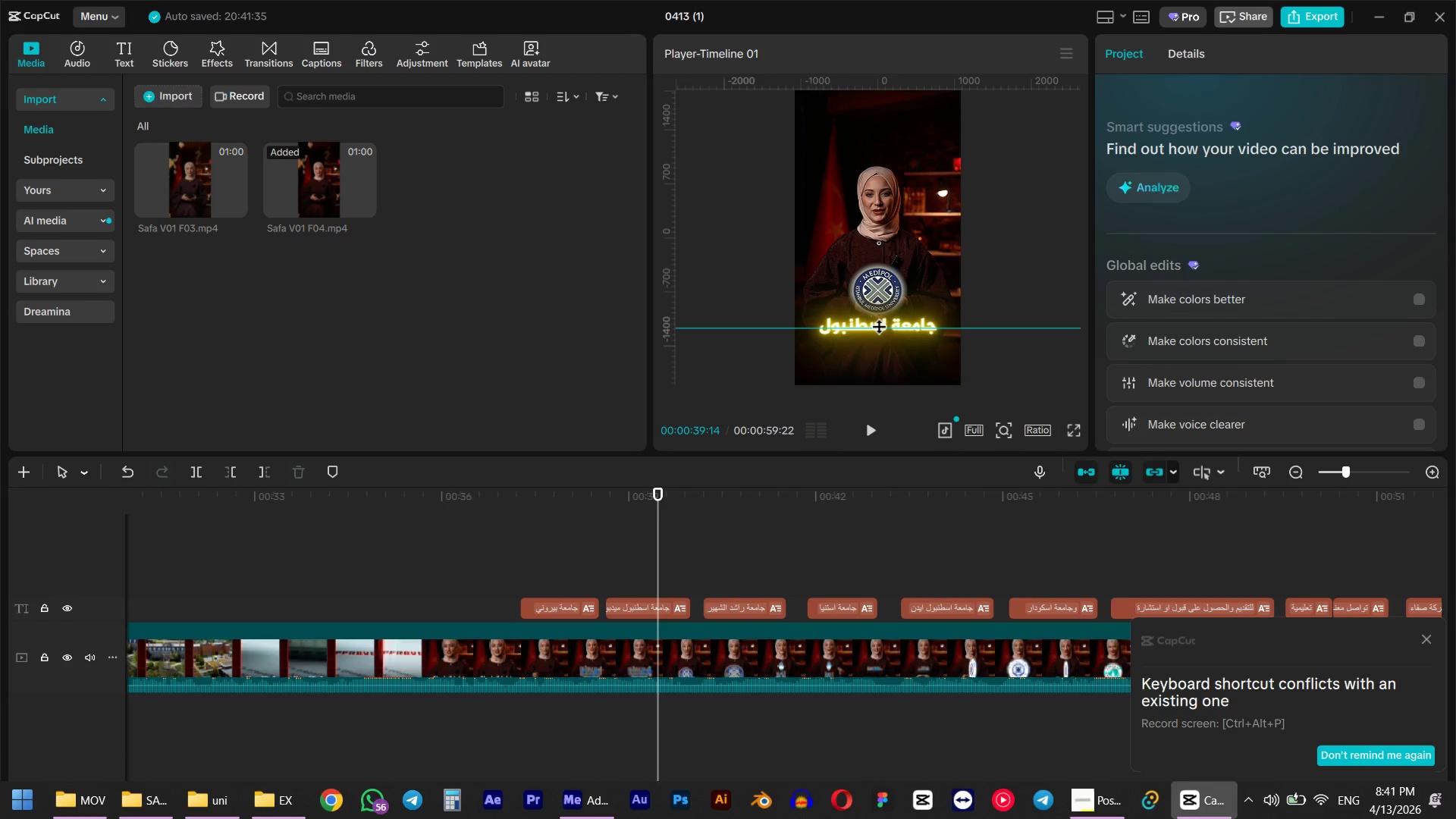 
key(Space)
 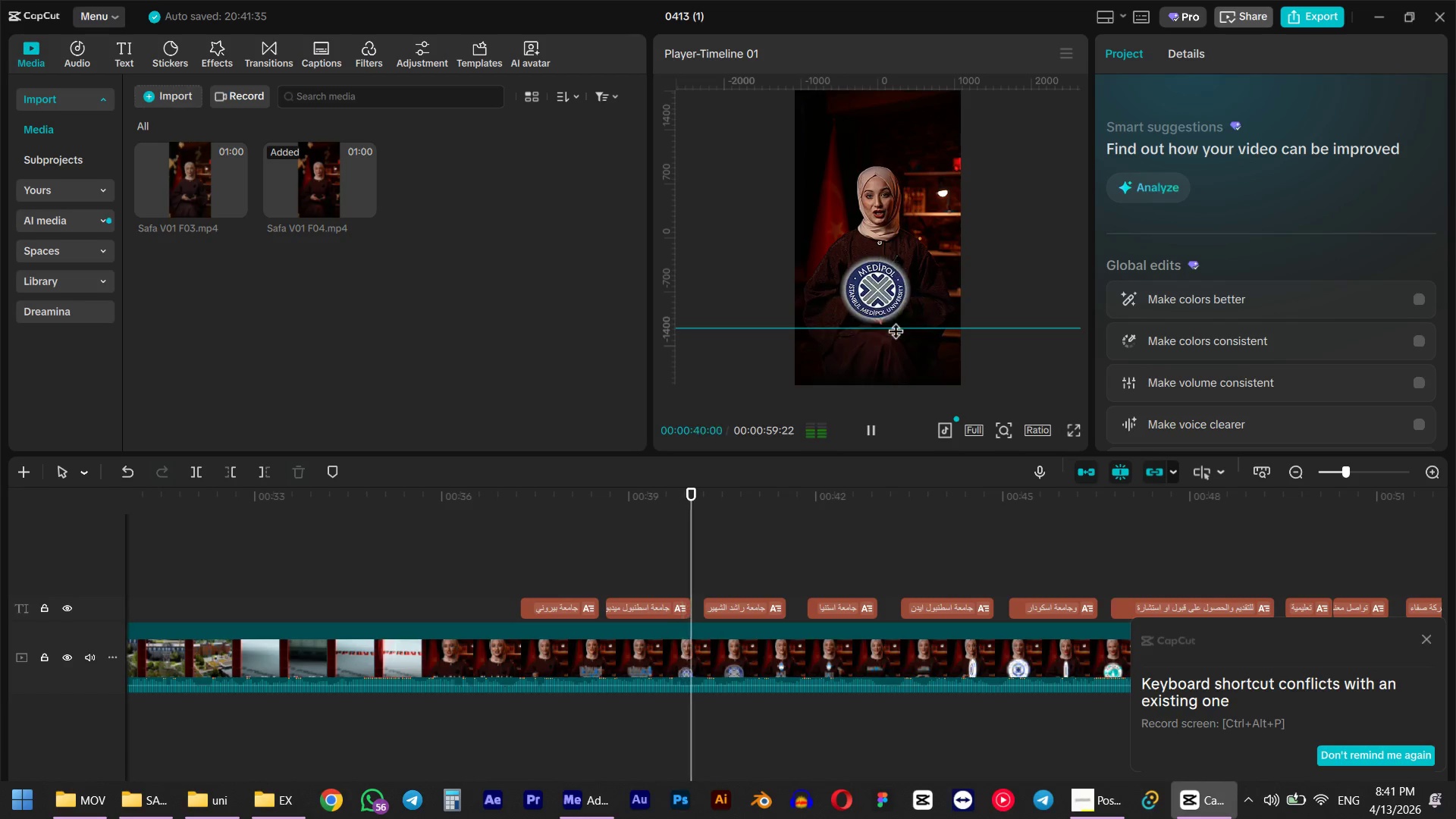 
key(Space)
 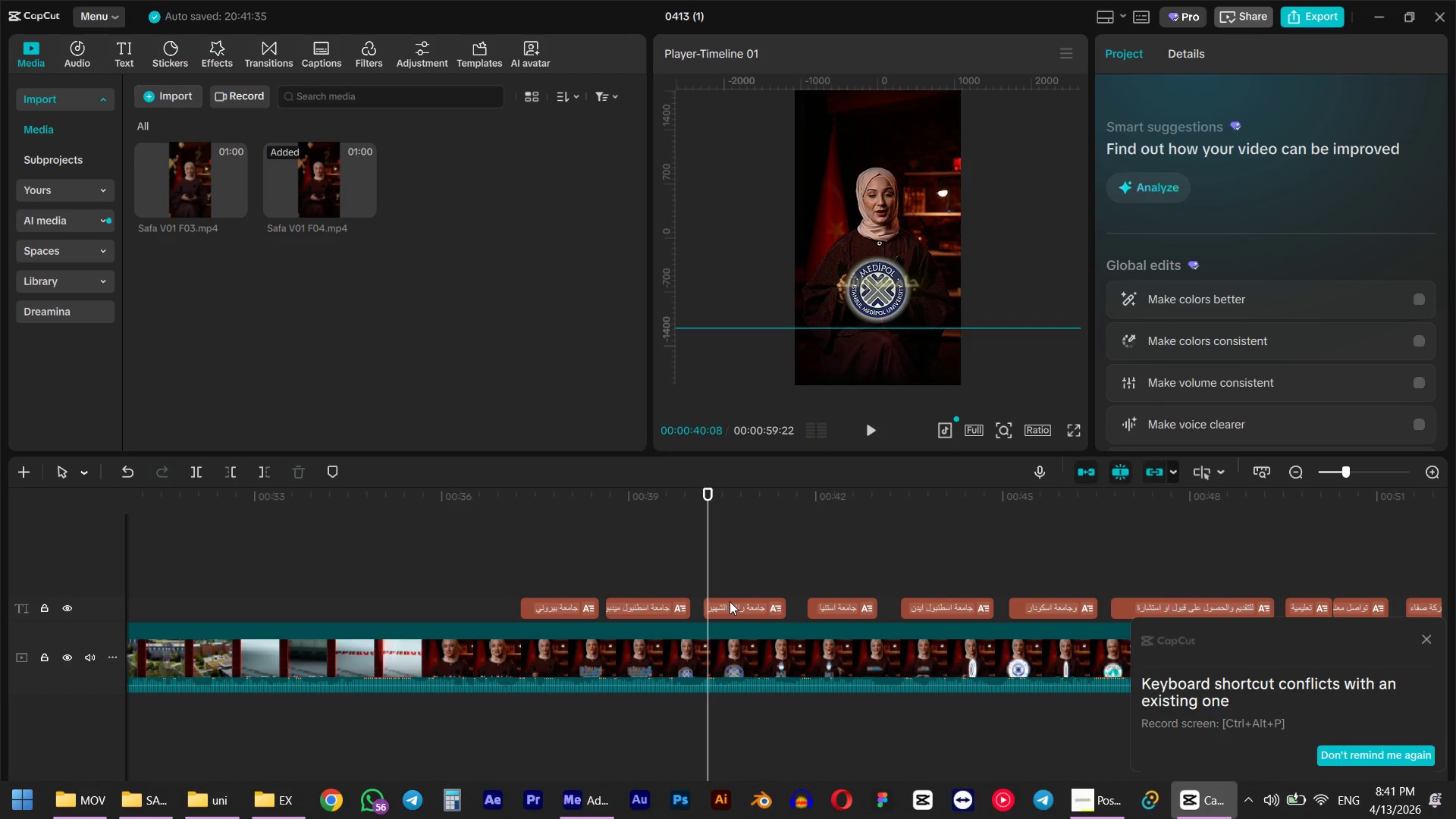 
left_click_drag(start_coordinate=[890, 285], to_coordinate=[890, 325])
 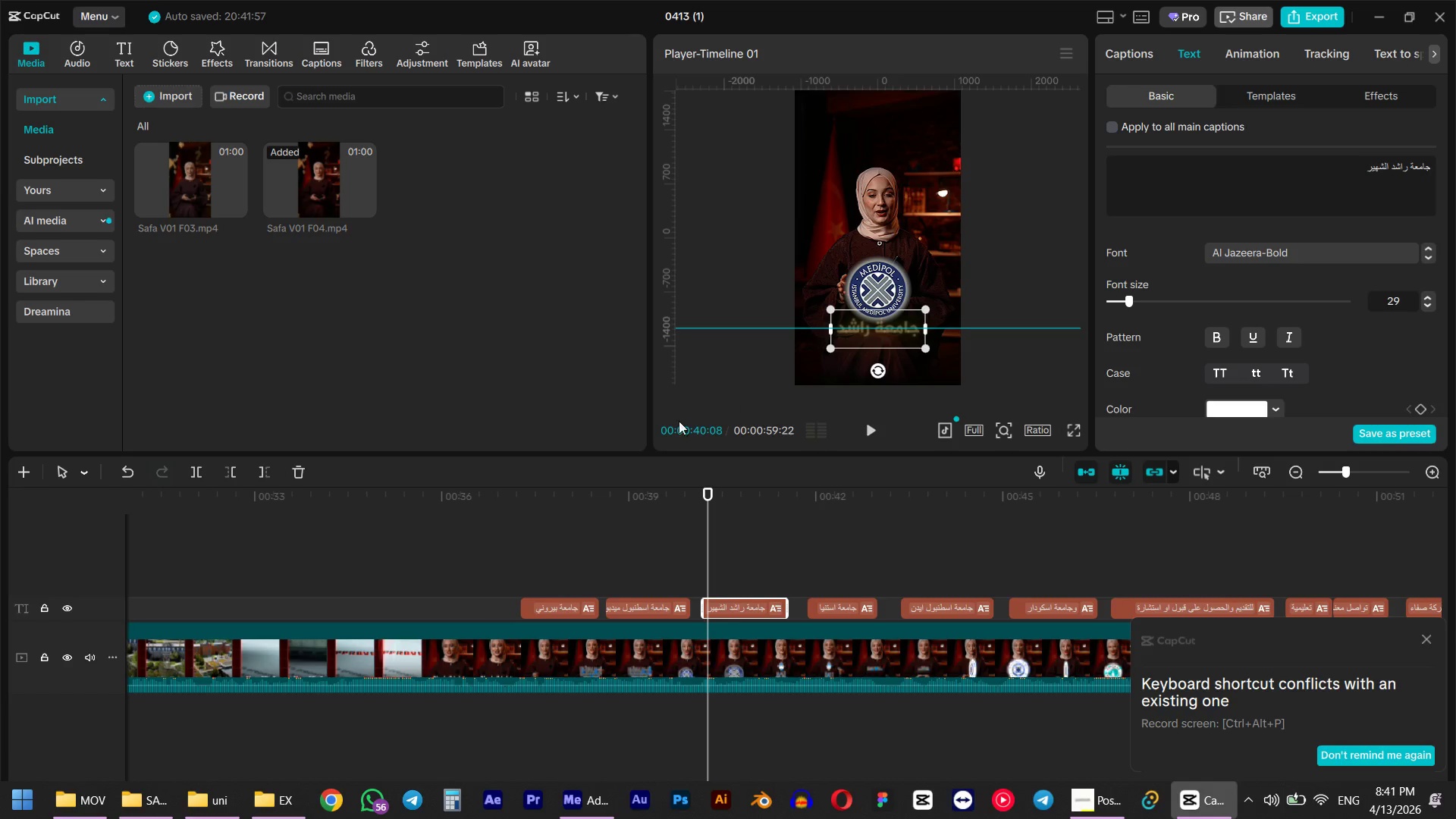 
hold_key(key=ShiftLeft, duration=2.42)
 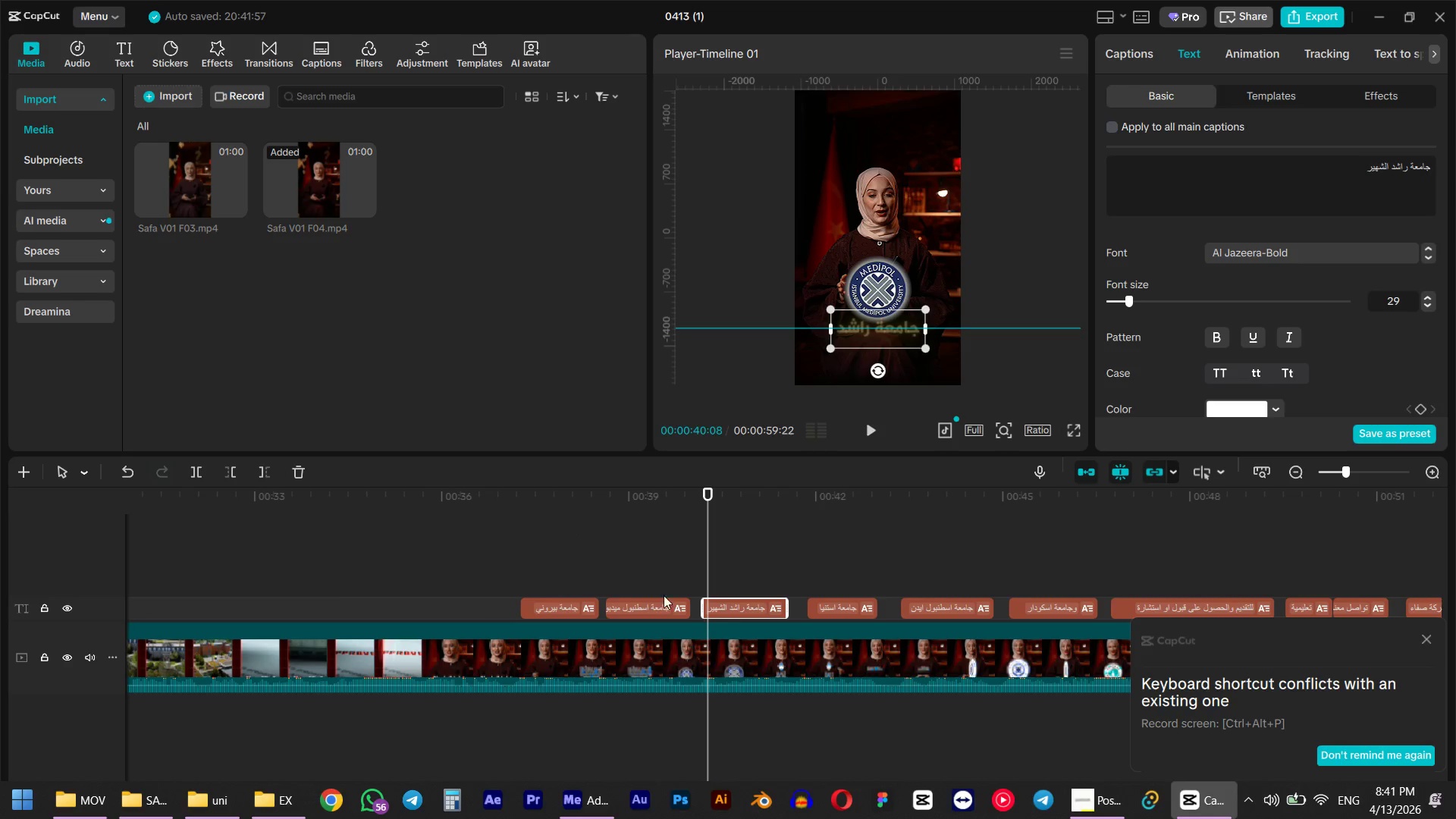 
left_click([649, 510])
 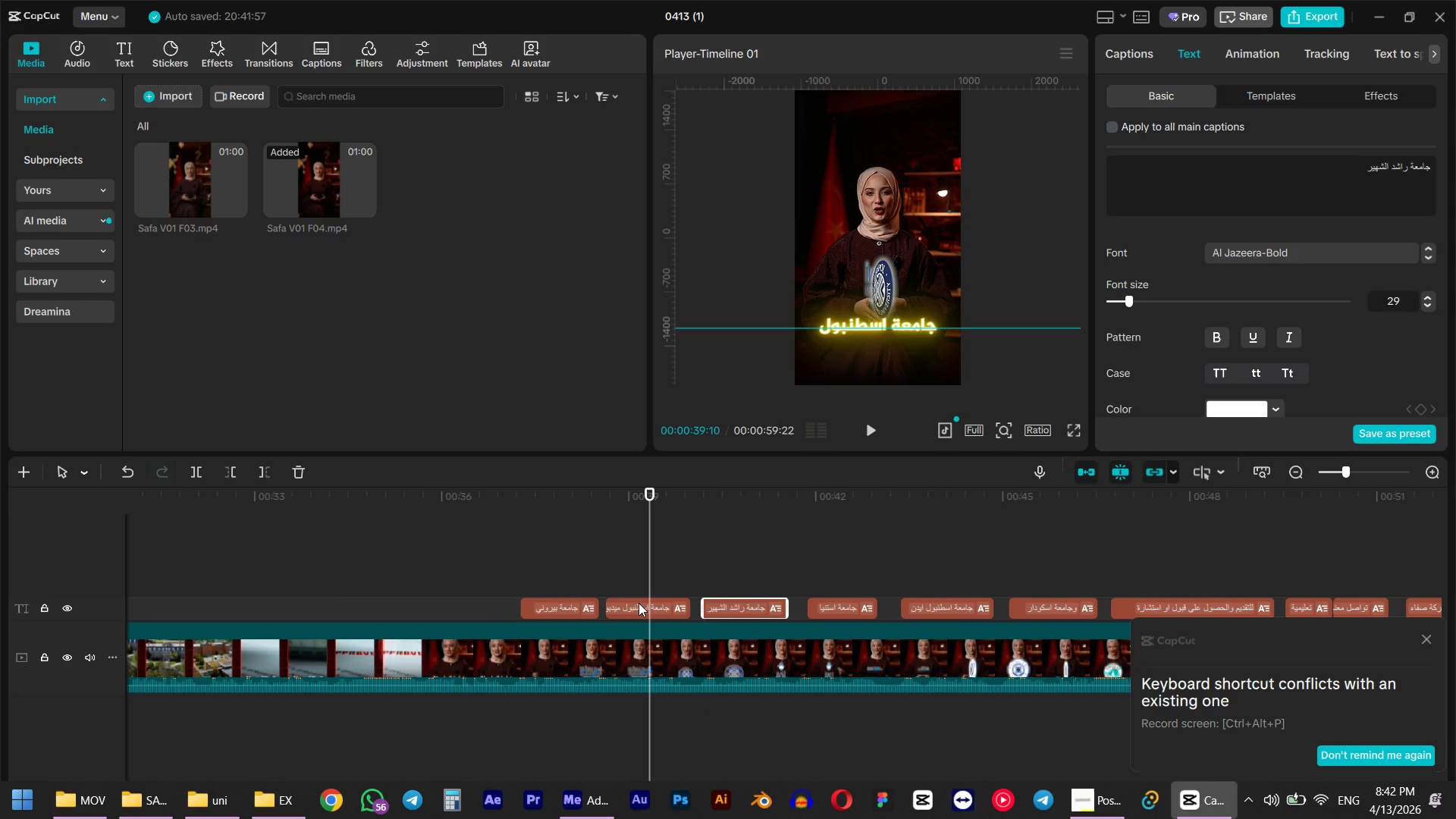 
left_click([639, 610])
 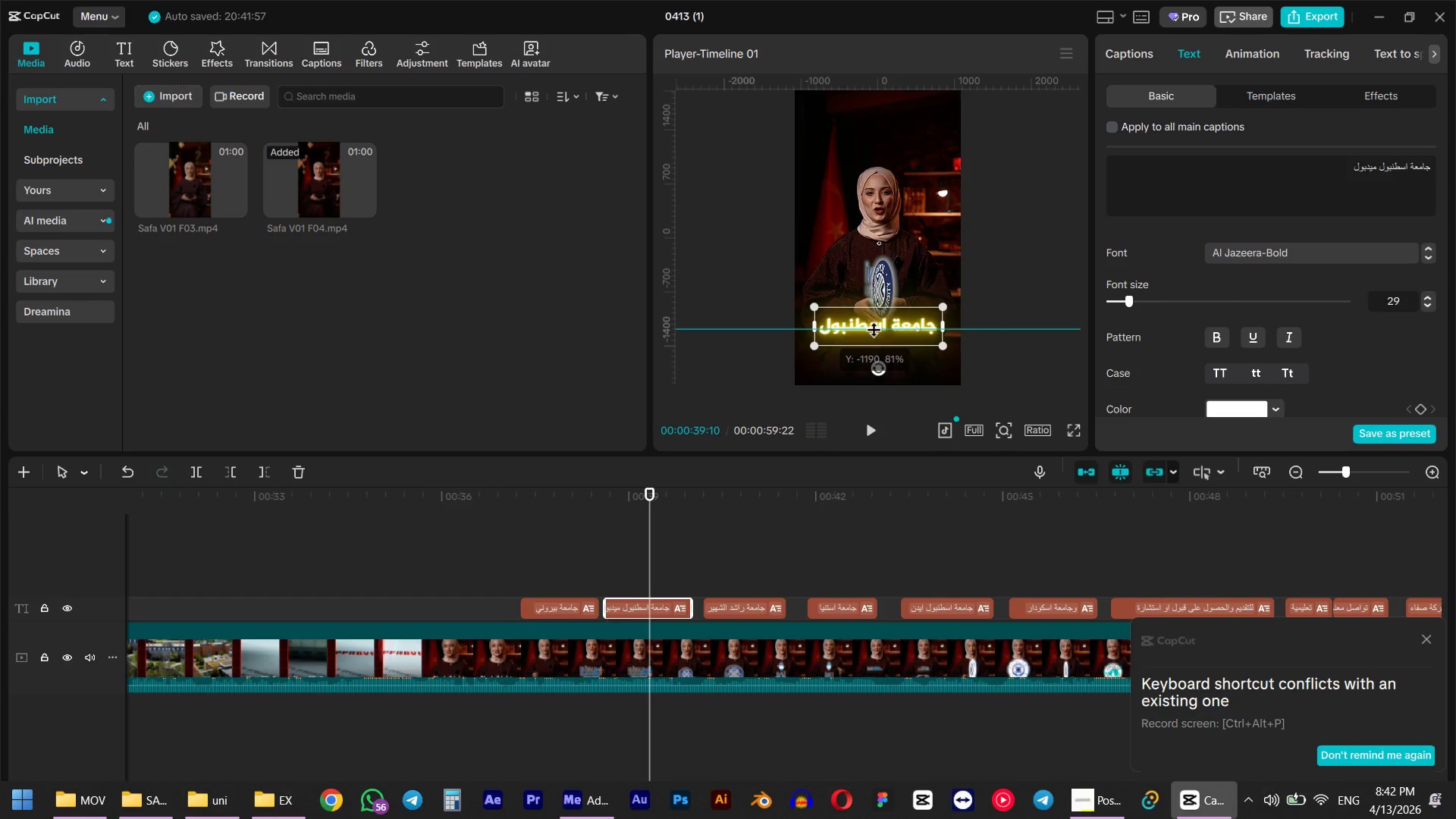 
left_click_drag(start_coordinate=[902, 319], to_coordinate=[902, 329])
 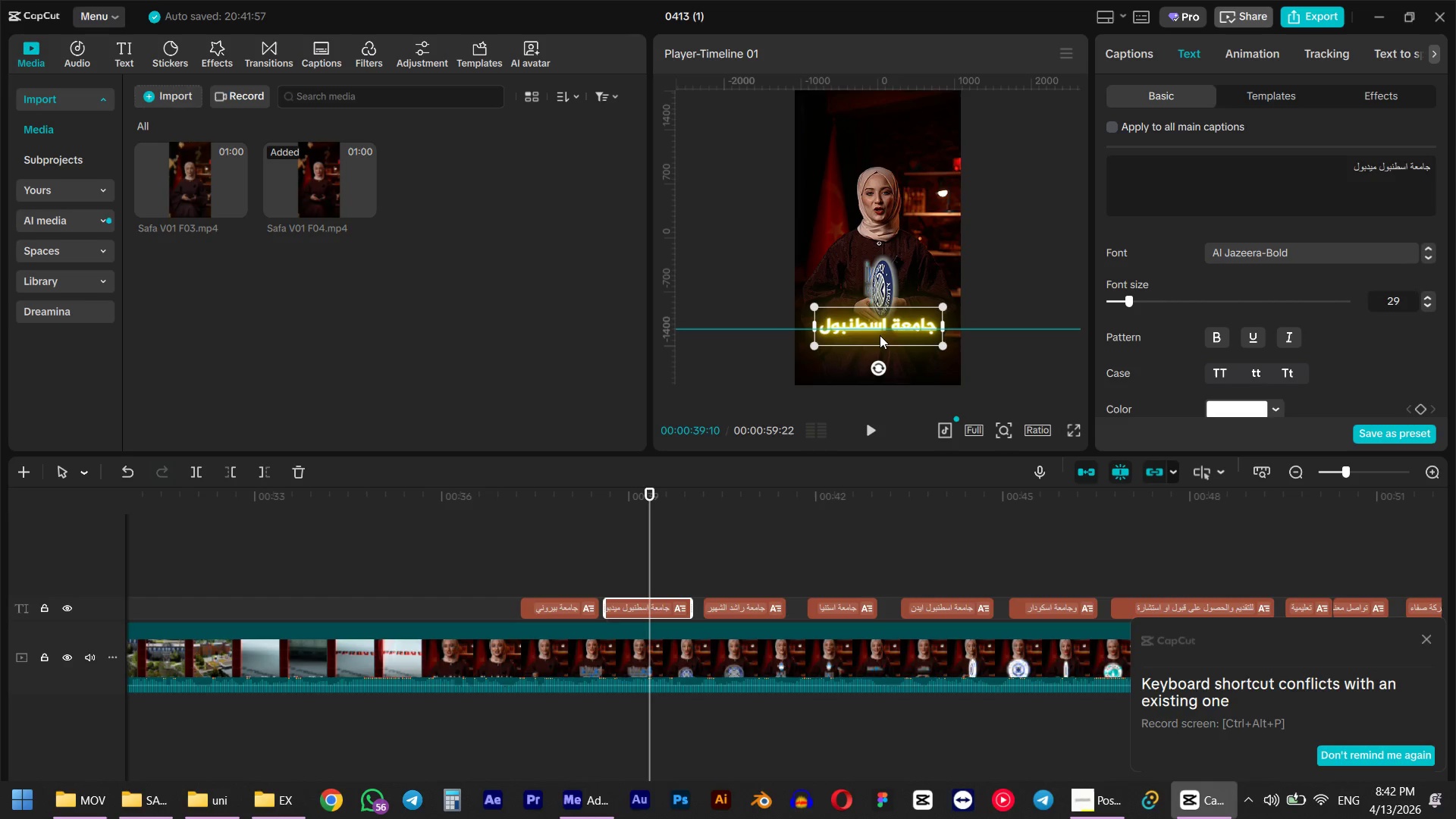 
left_click_drag(start_coordinate=[878, 335], to_coordinate=[880, 344])
 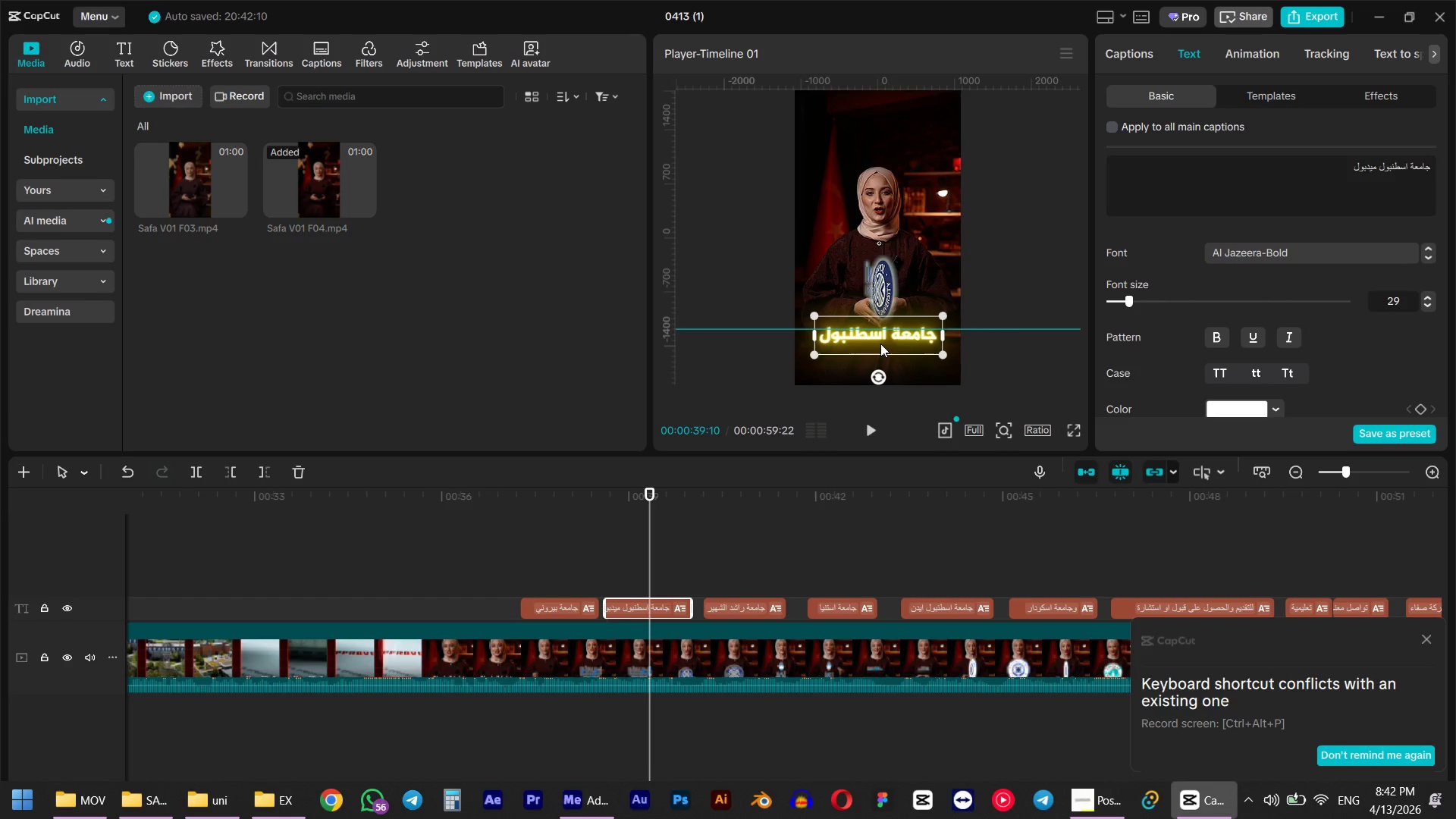 
key(Space)
 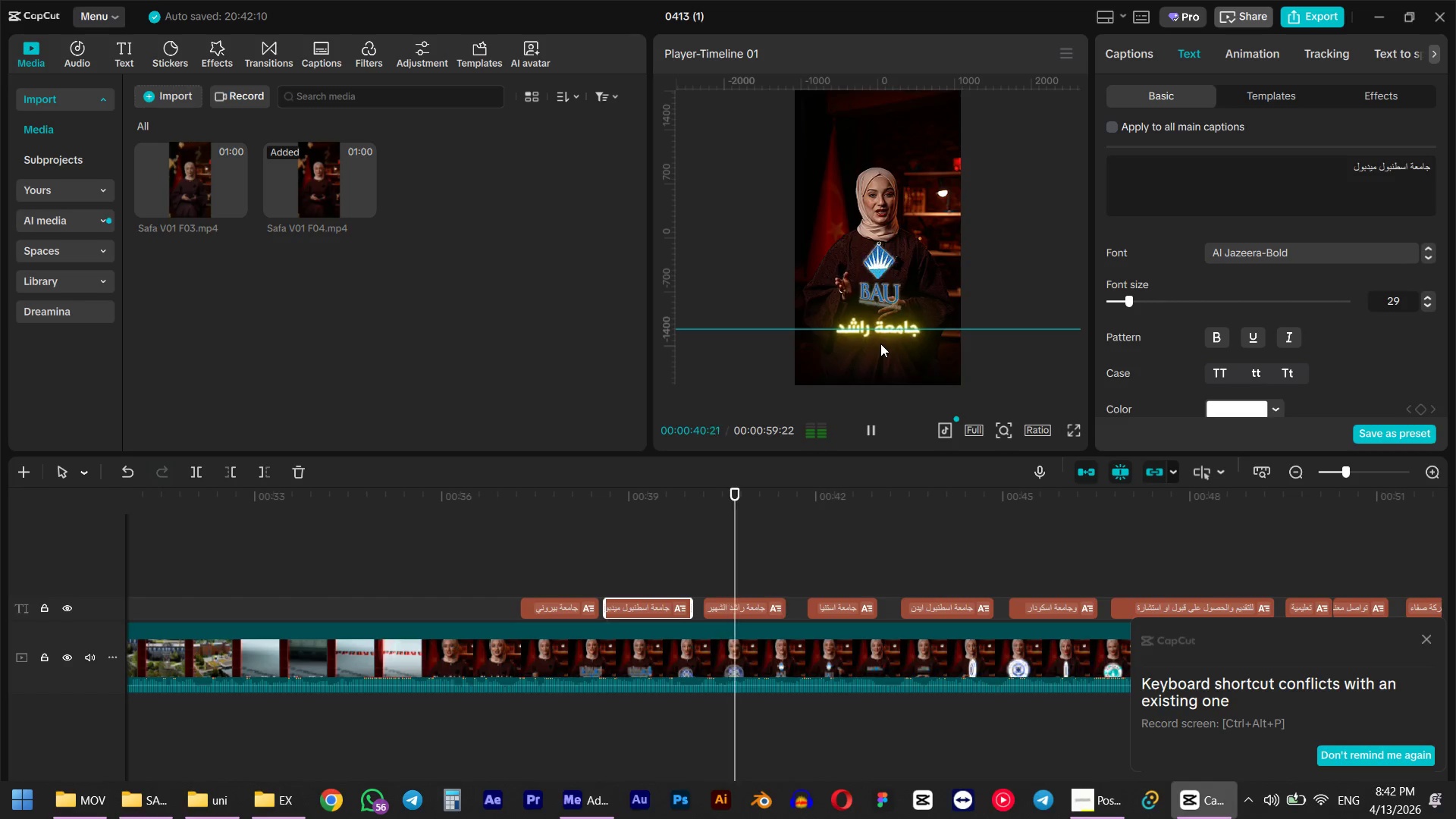 
key(Space)
 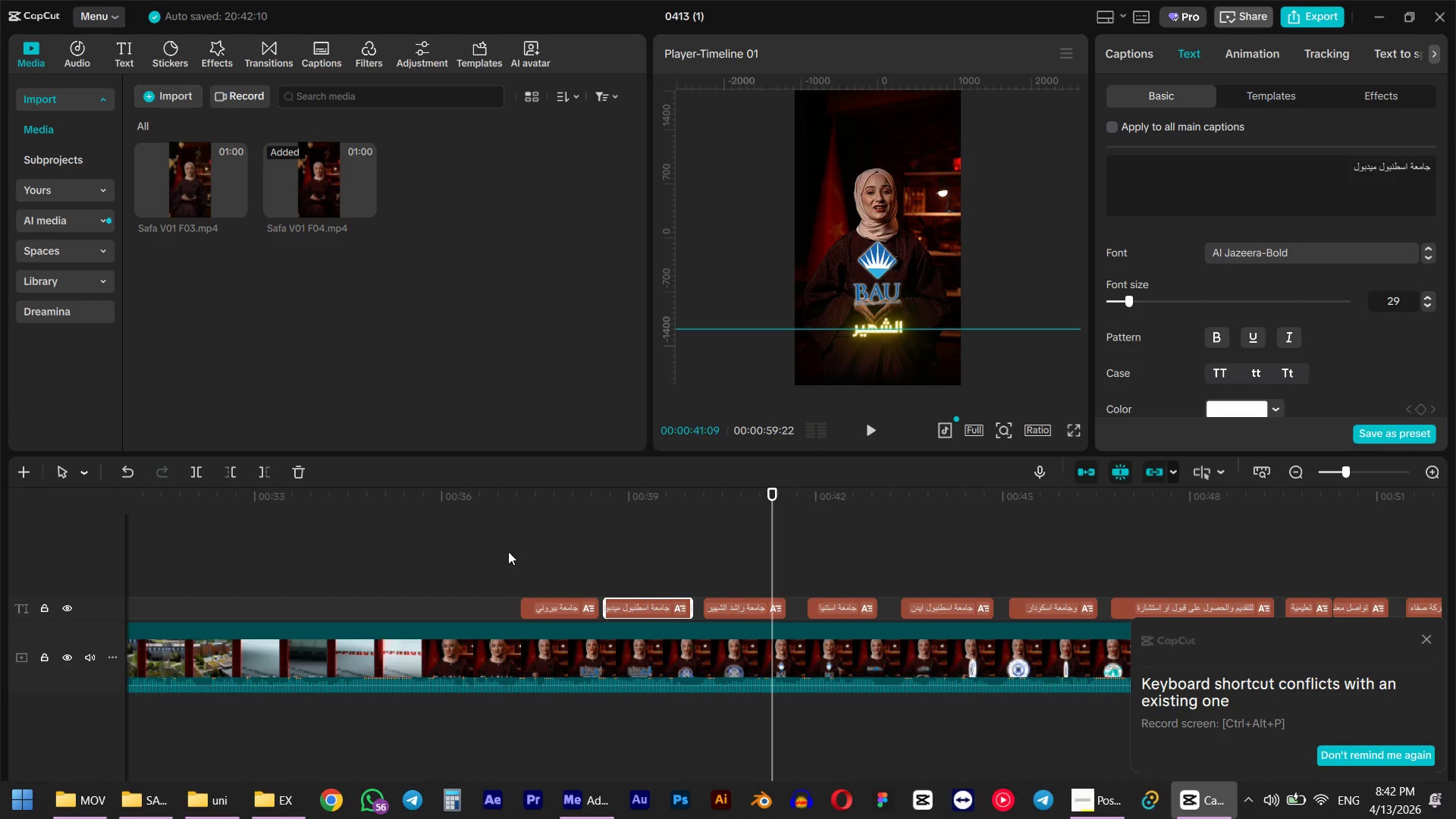 
left_click_drag(start_coordinate=[499, 529], to_coordinate=[503, 528])
 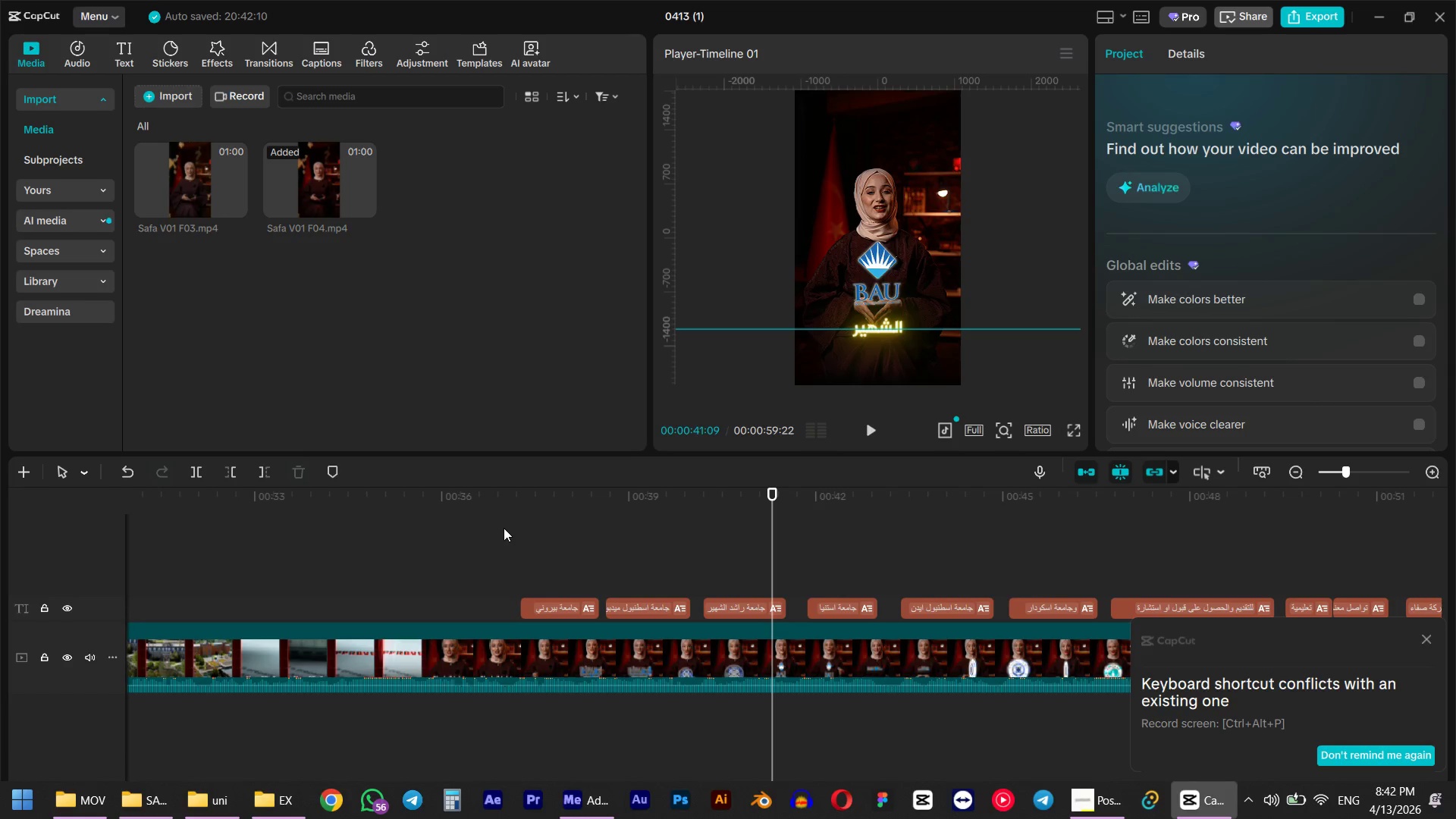 
key(Space)
 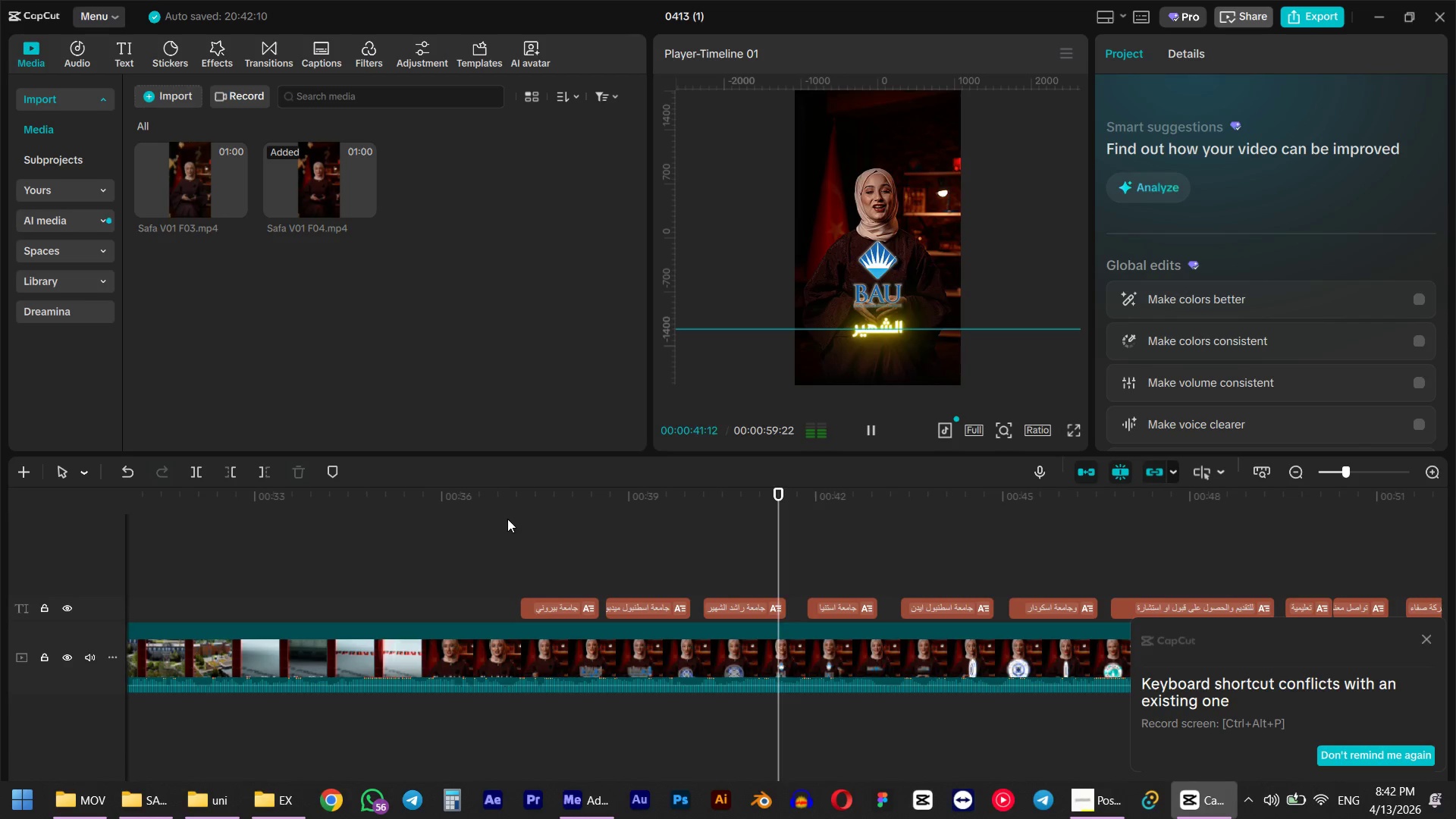 
key(Space)
 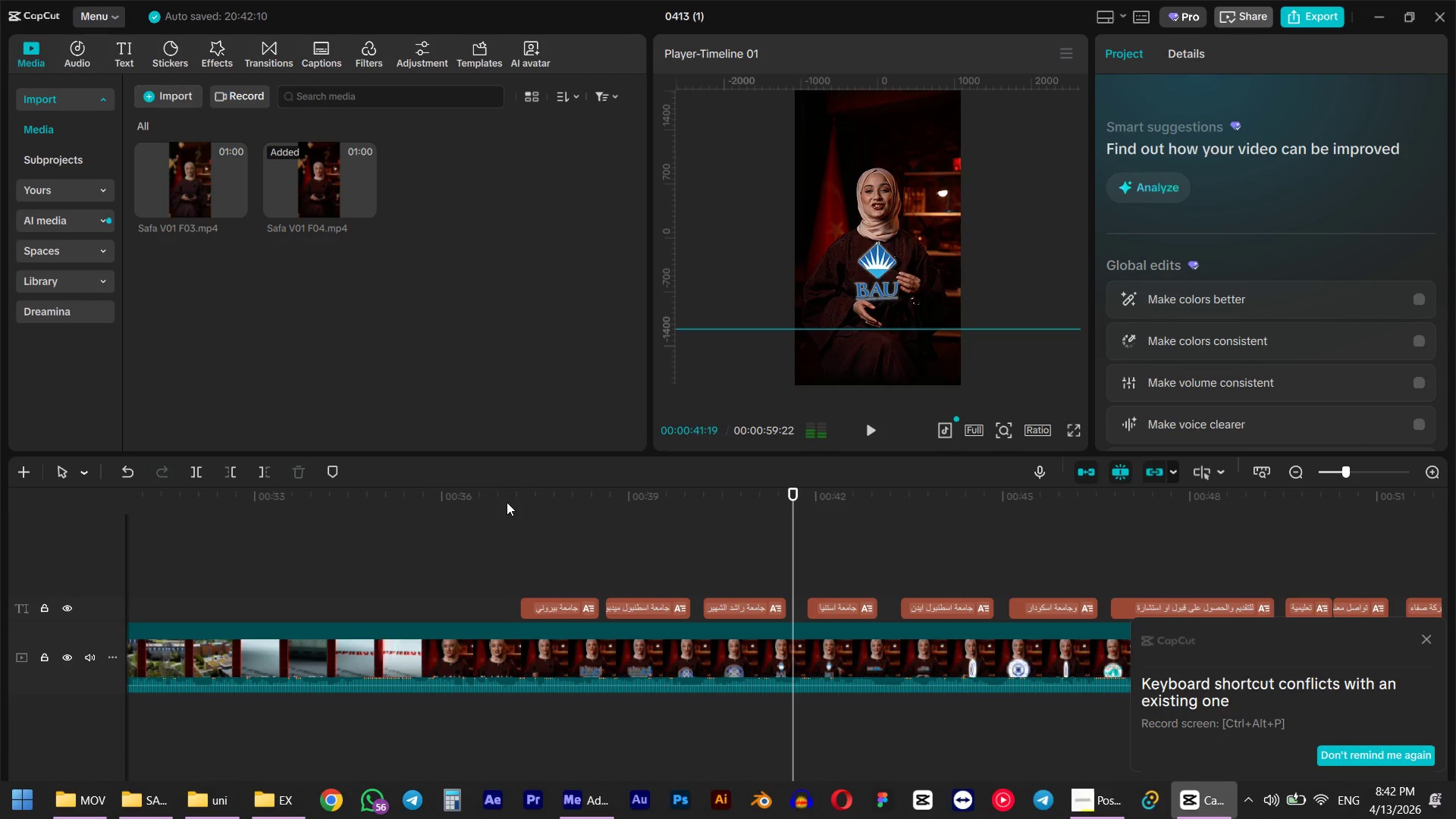 
left_click([507, 502])
 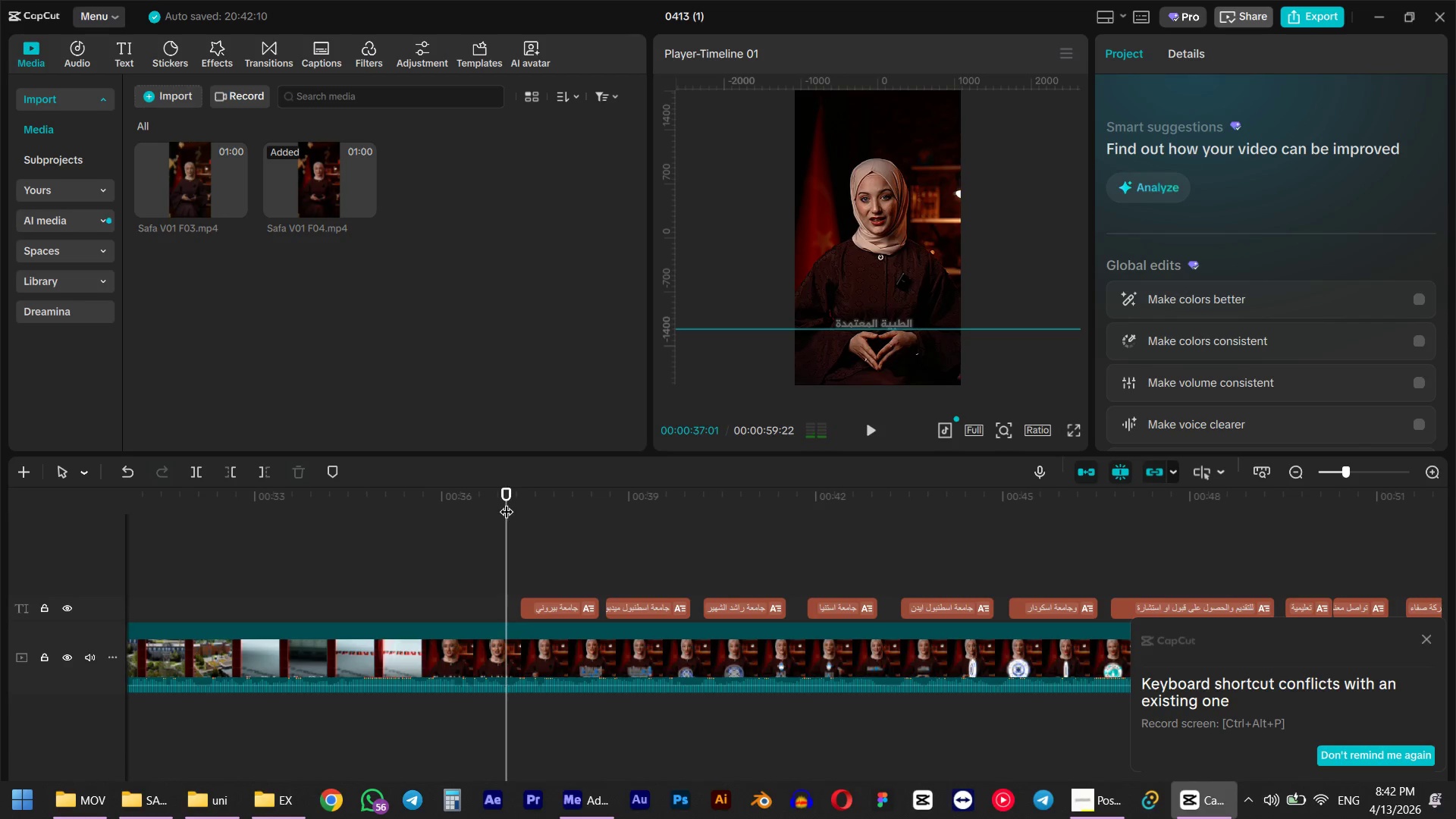 
key(Space)
 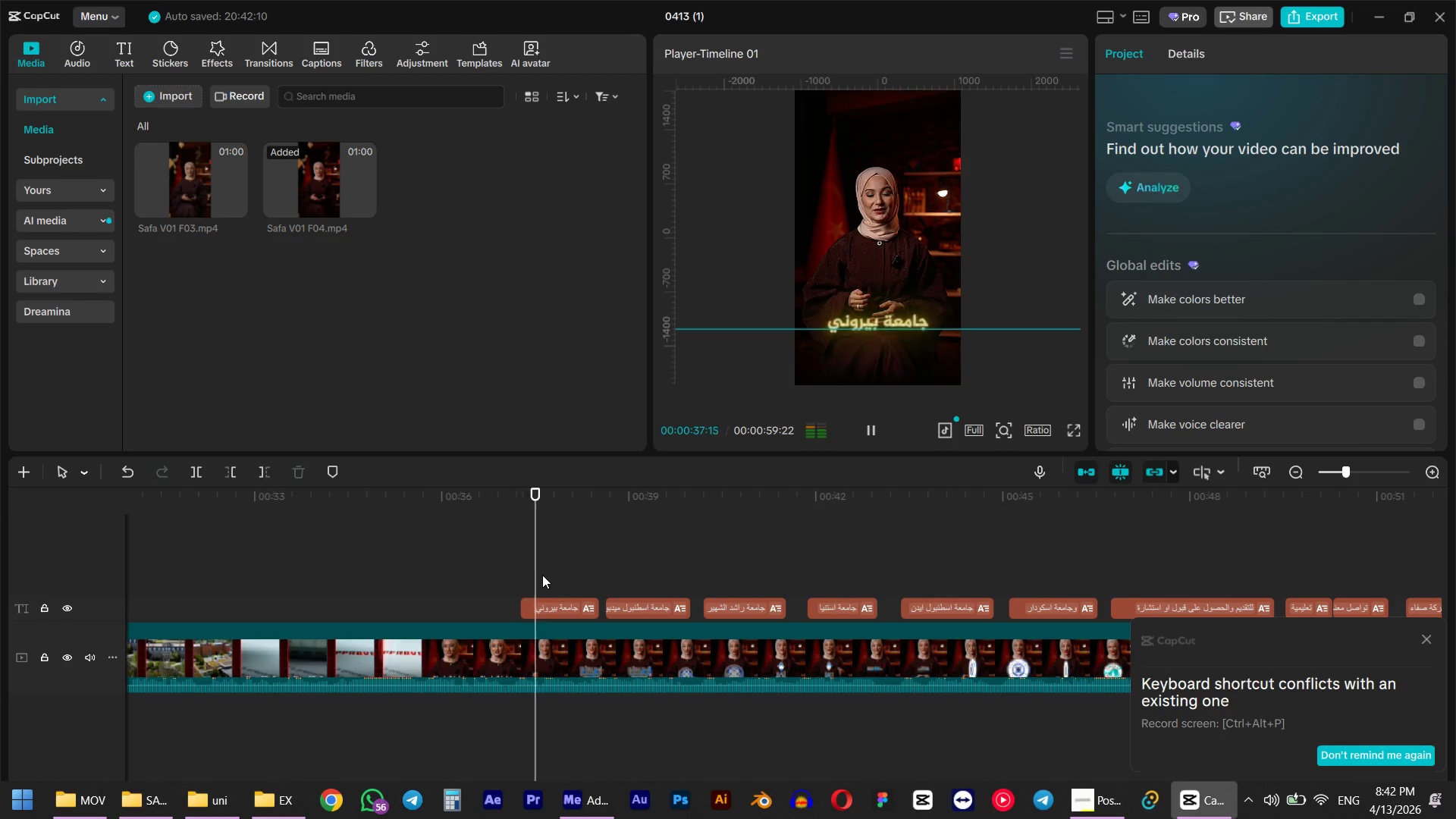 
key(Space)
 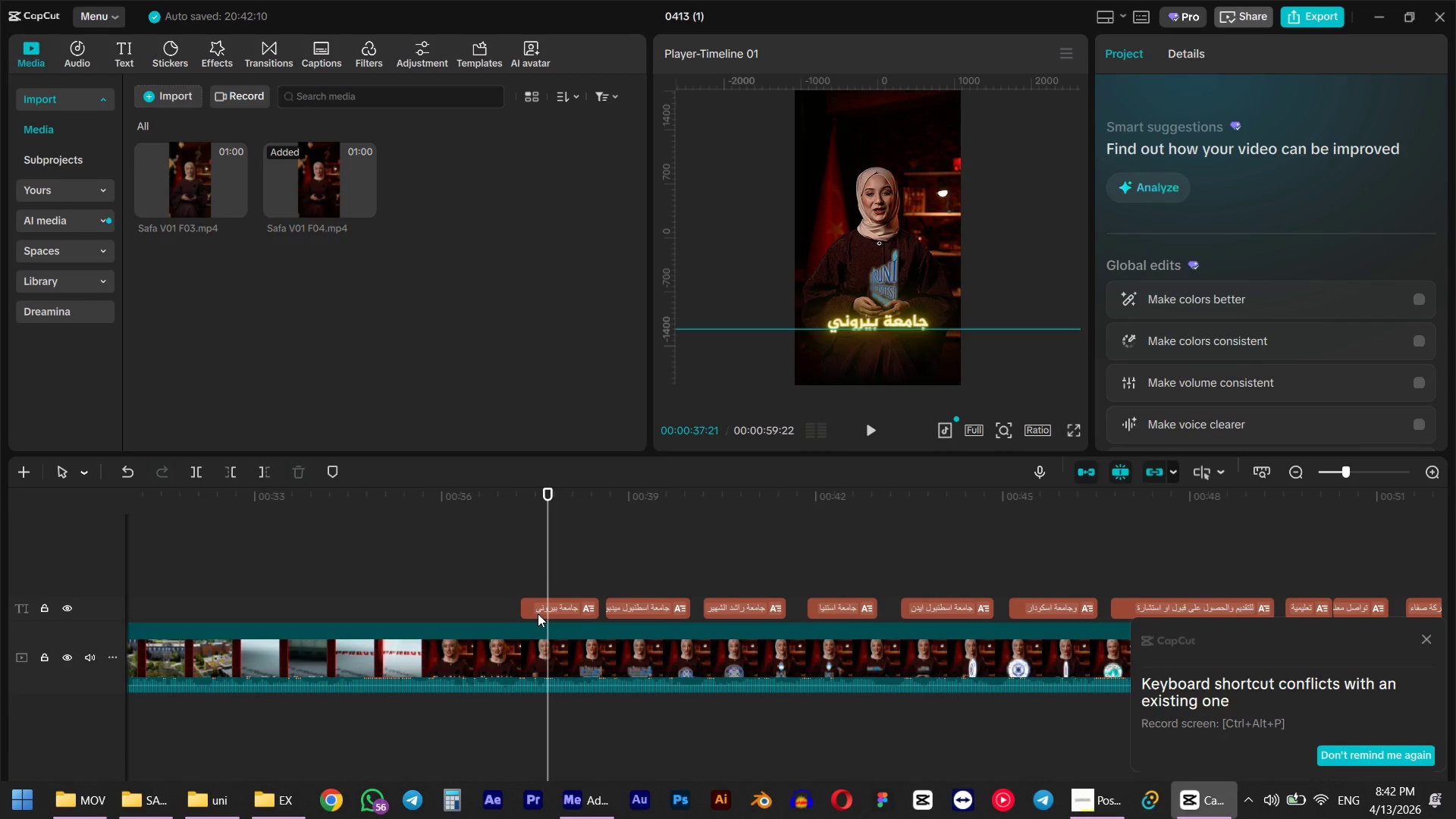 
left_click([544, 611])
 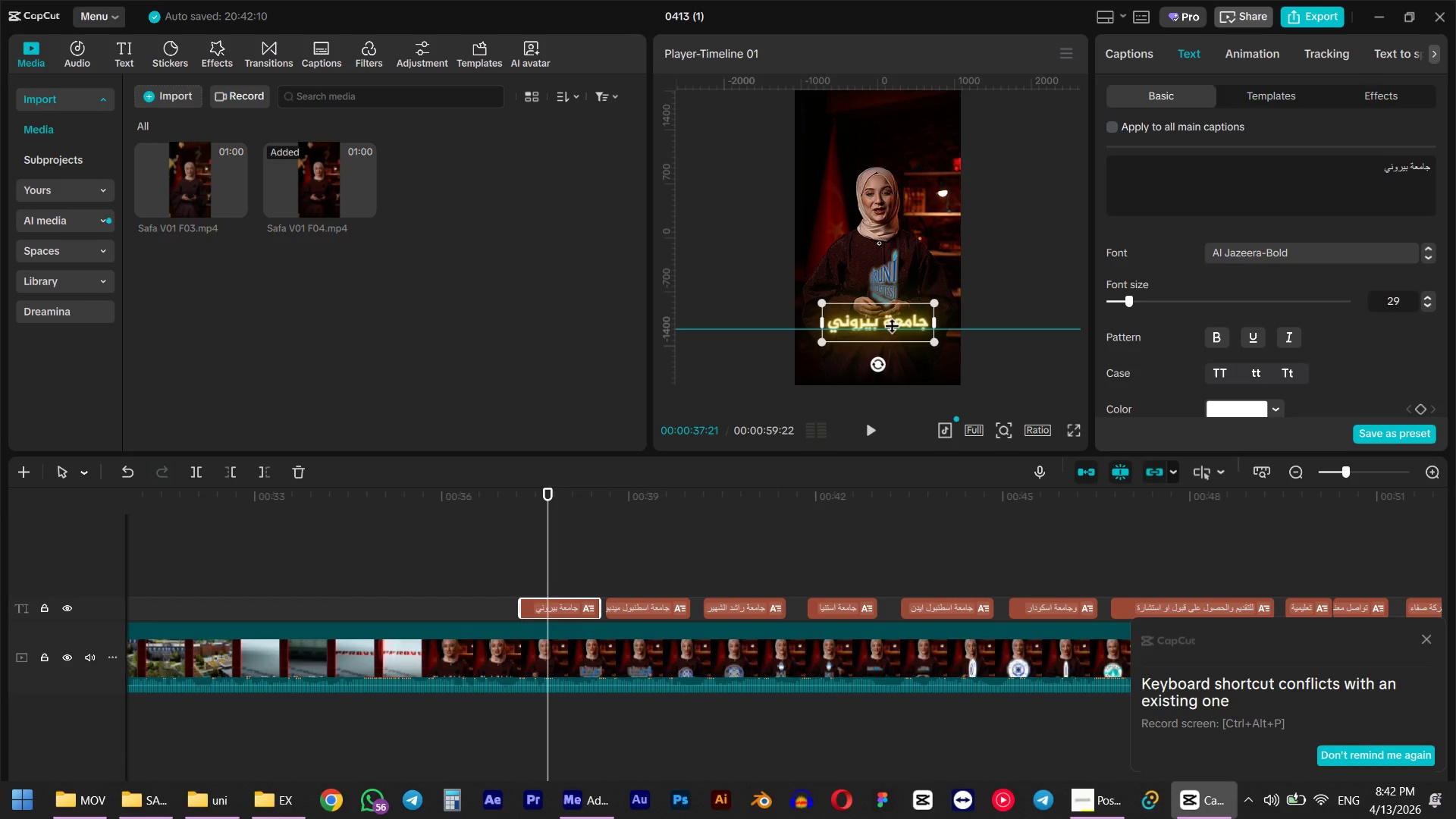 
left_click_drag(start_coordinate=[893, 321], to_coordinate=[889, 331])
 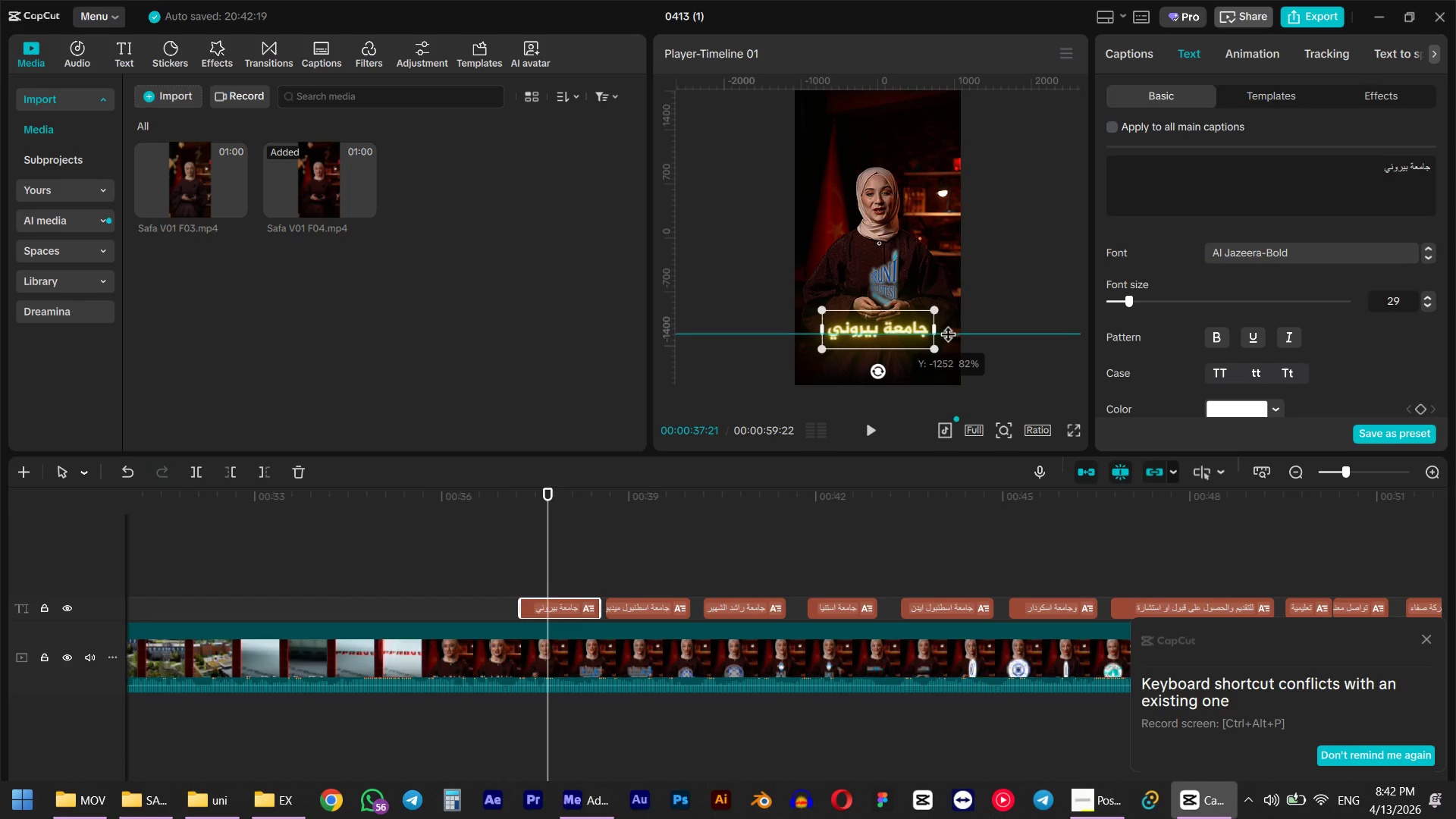 
key(Space)
 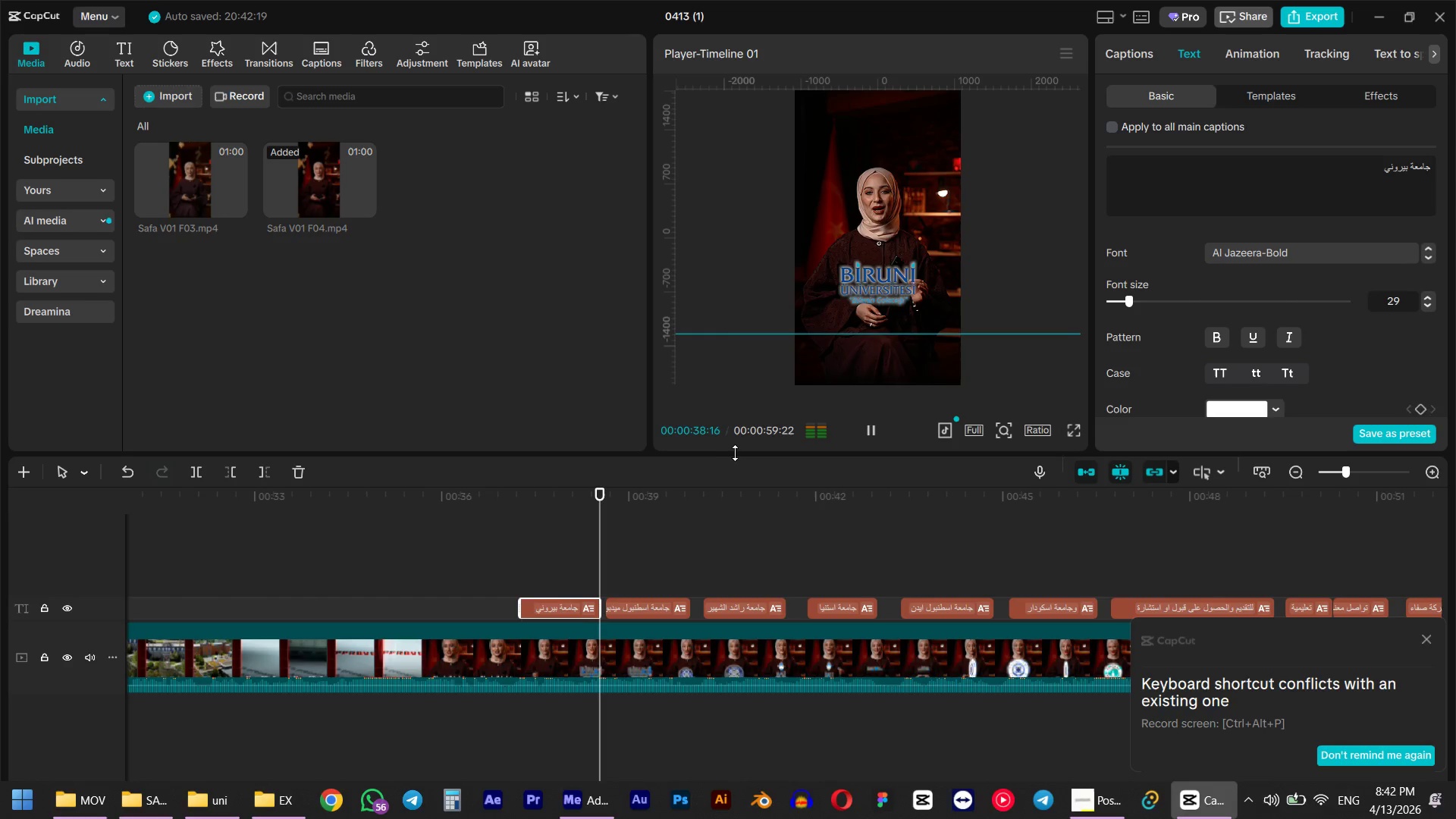 
key(Space)
 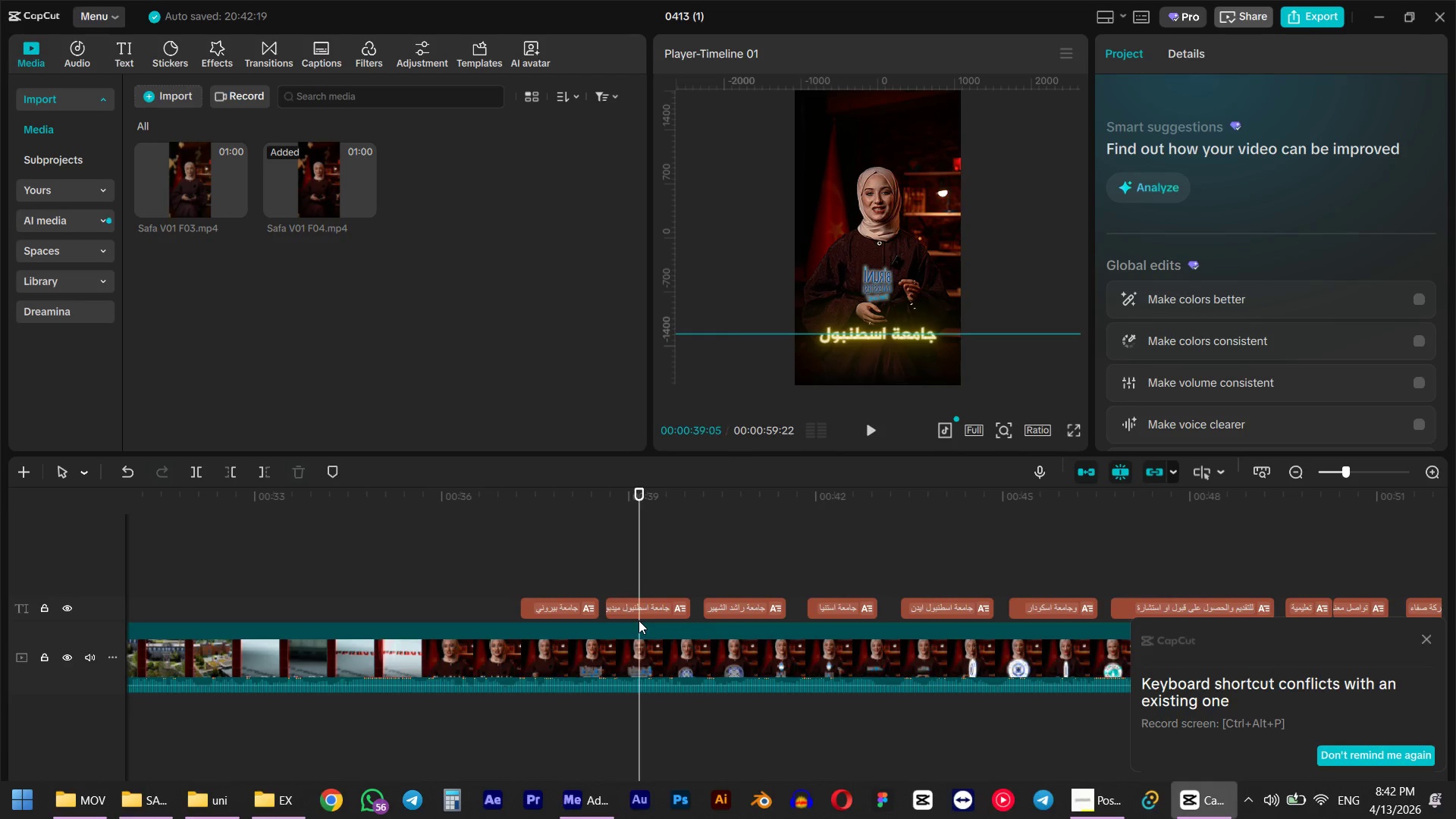 
left_click([642, 612])
 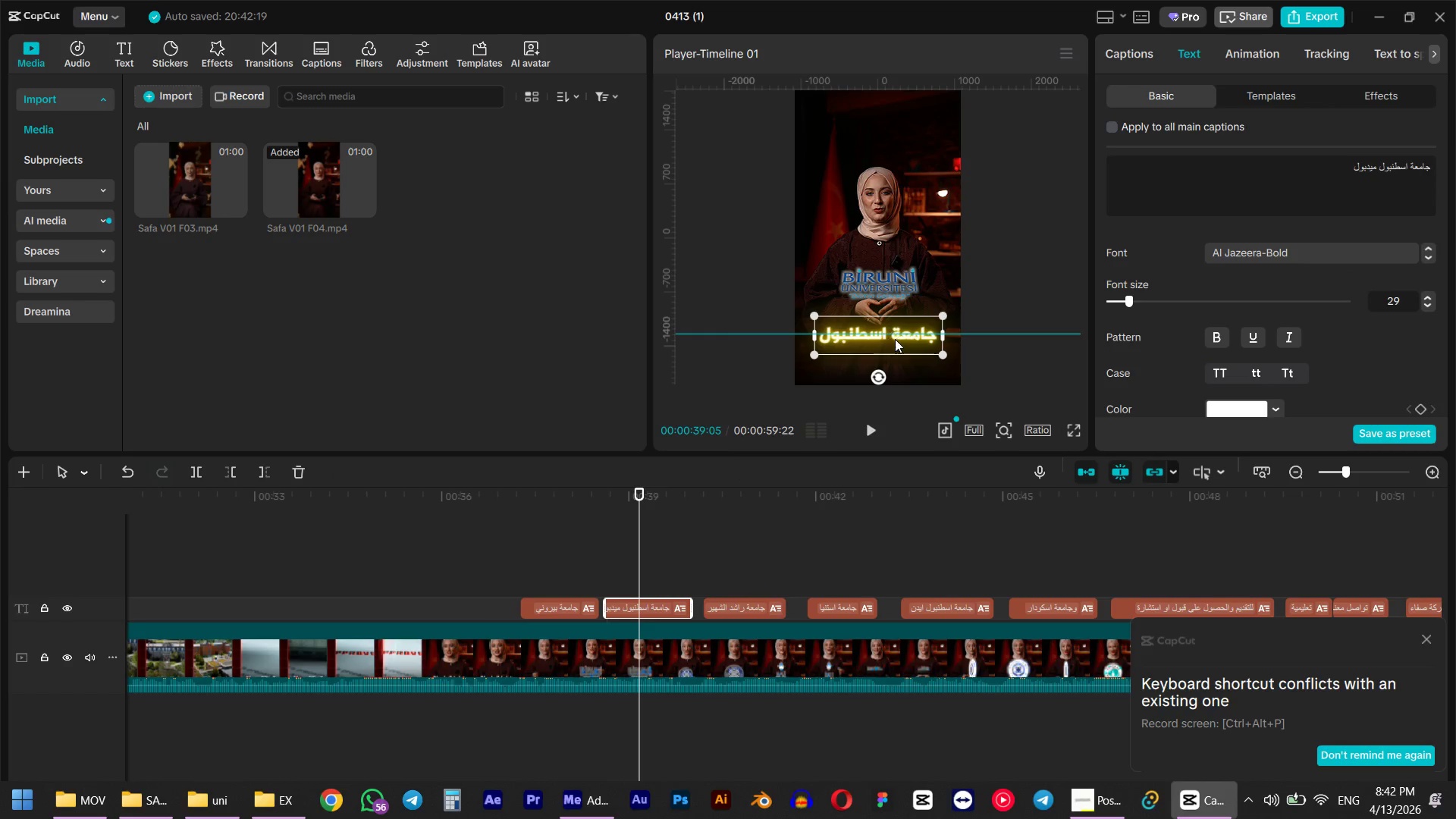 
left_click_drag(start_coordinate=[895, 341], to_coordinate=[896, 335])
 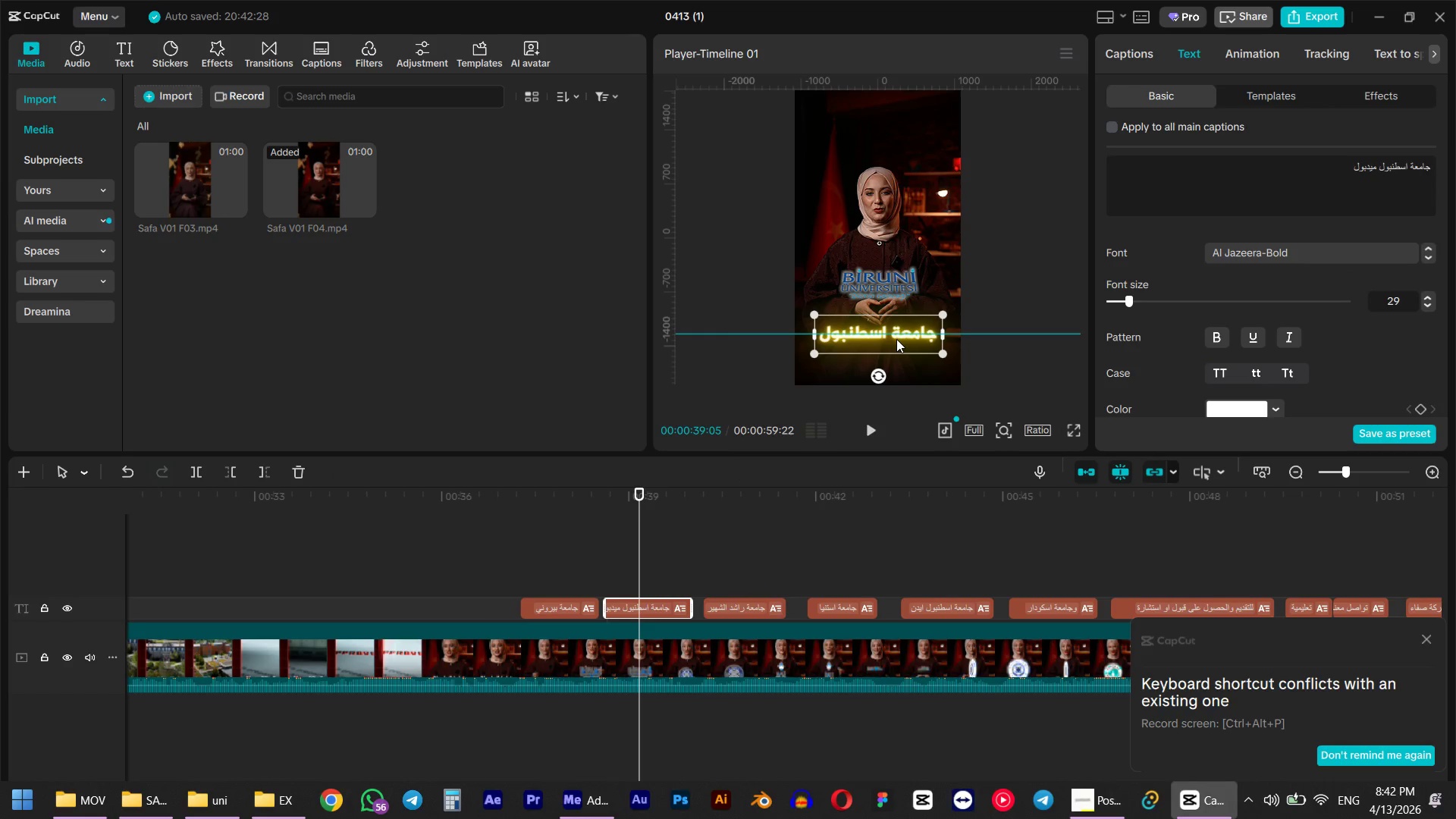 
left_click_drag(start_coordinate=[896, 339], to_coordinate=[900, 334])
 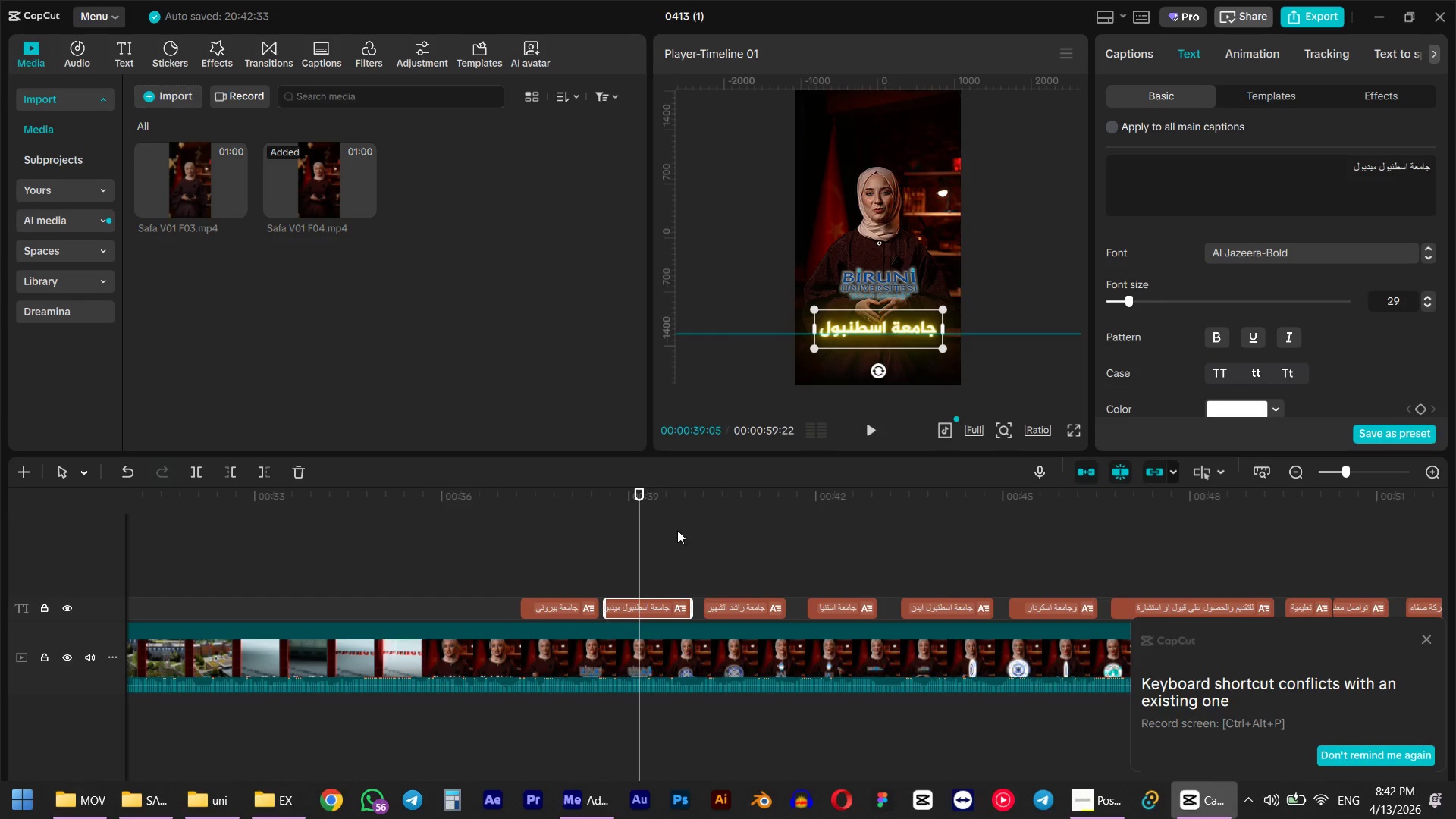 
key(Space)
 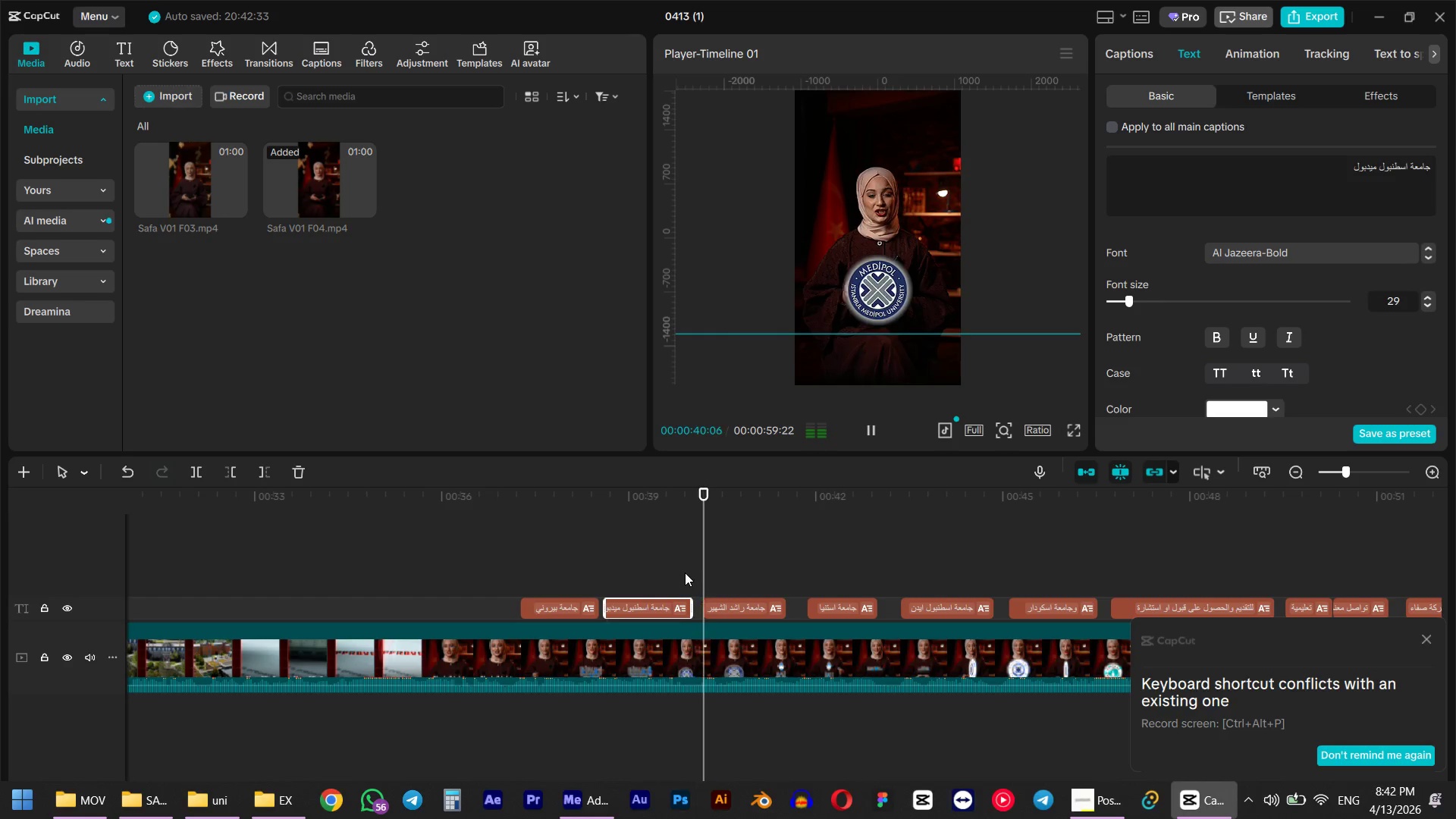 
key(Space)
 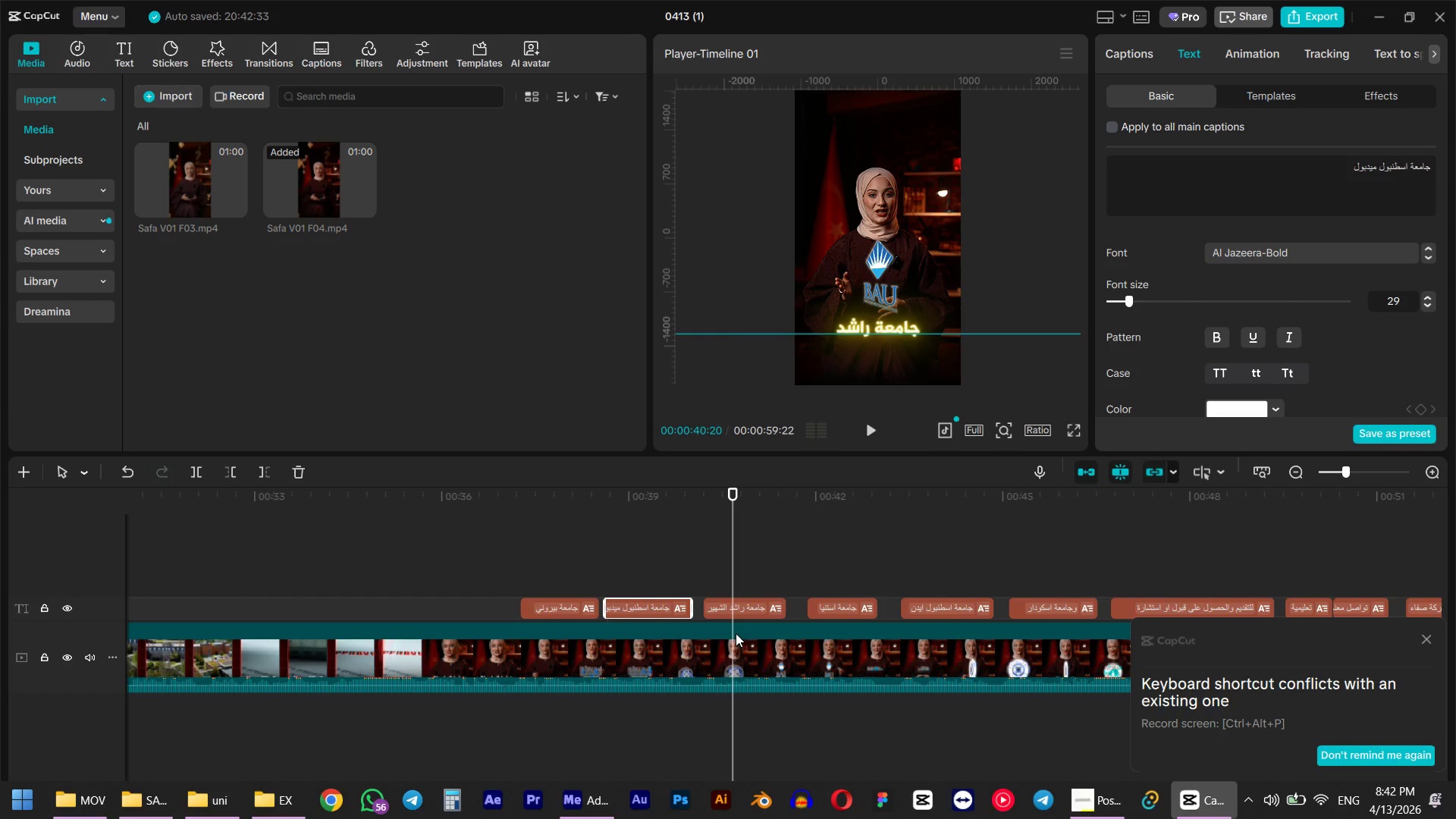 
left_click([742, 607])
 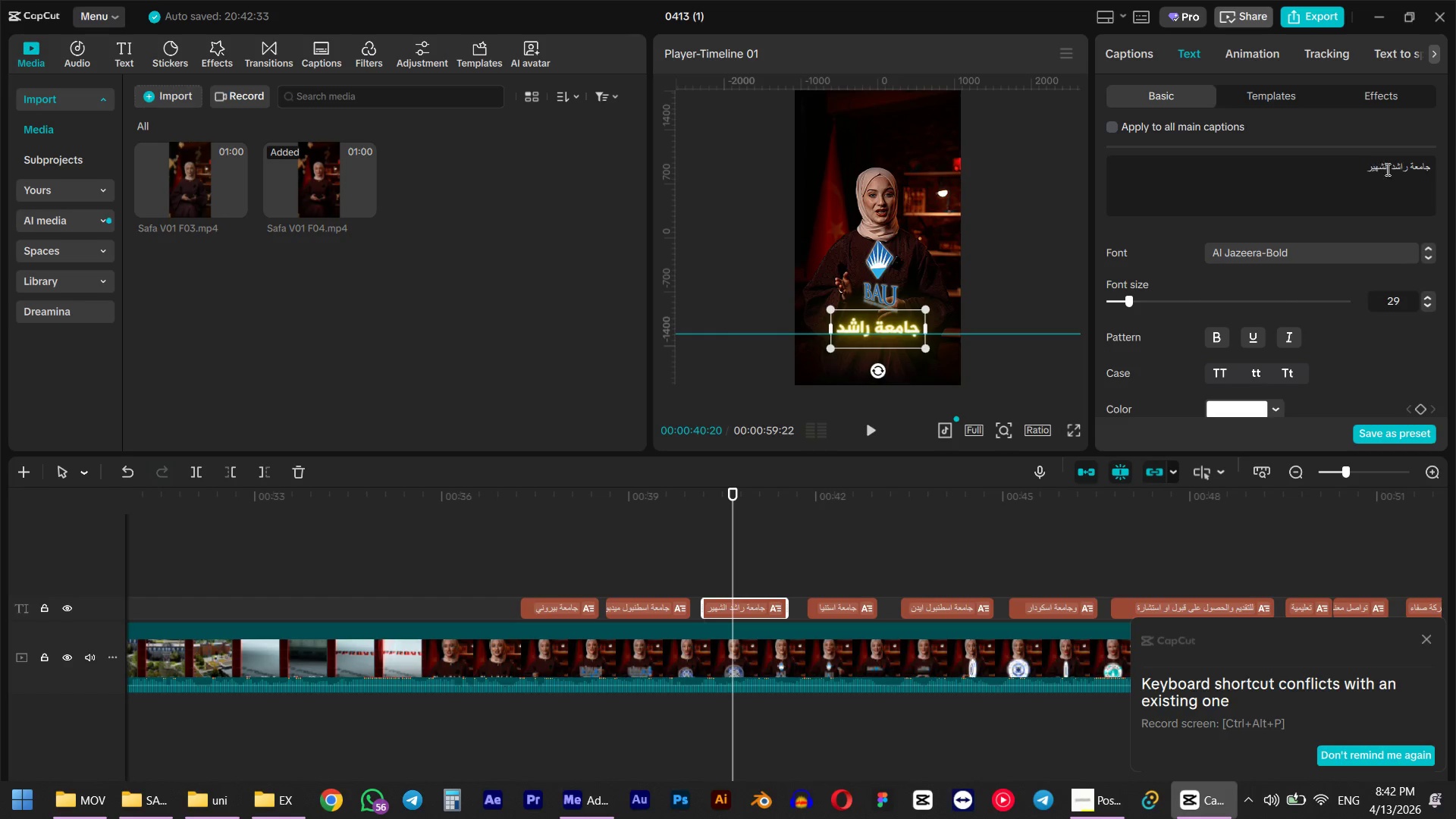 
double_click([1404, 165])
 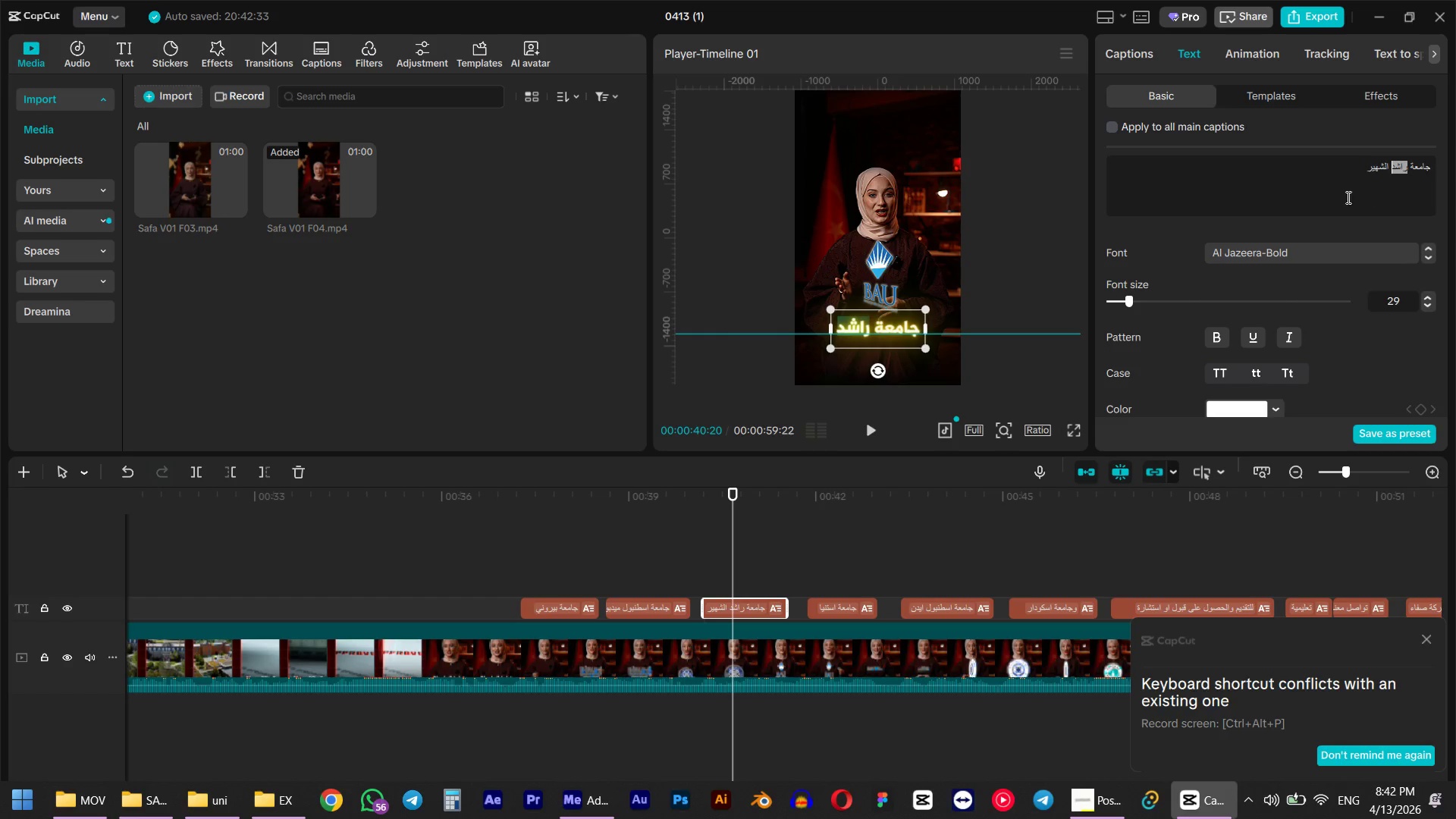 
key(Alt+AltLeft)
 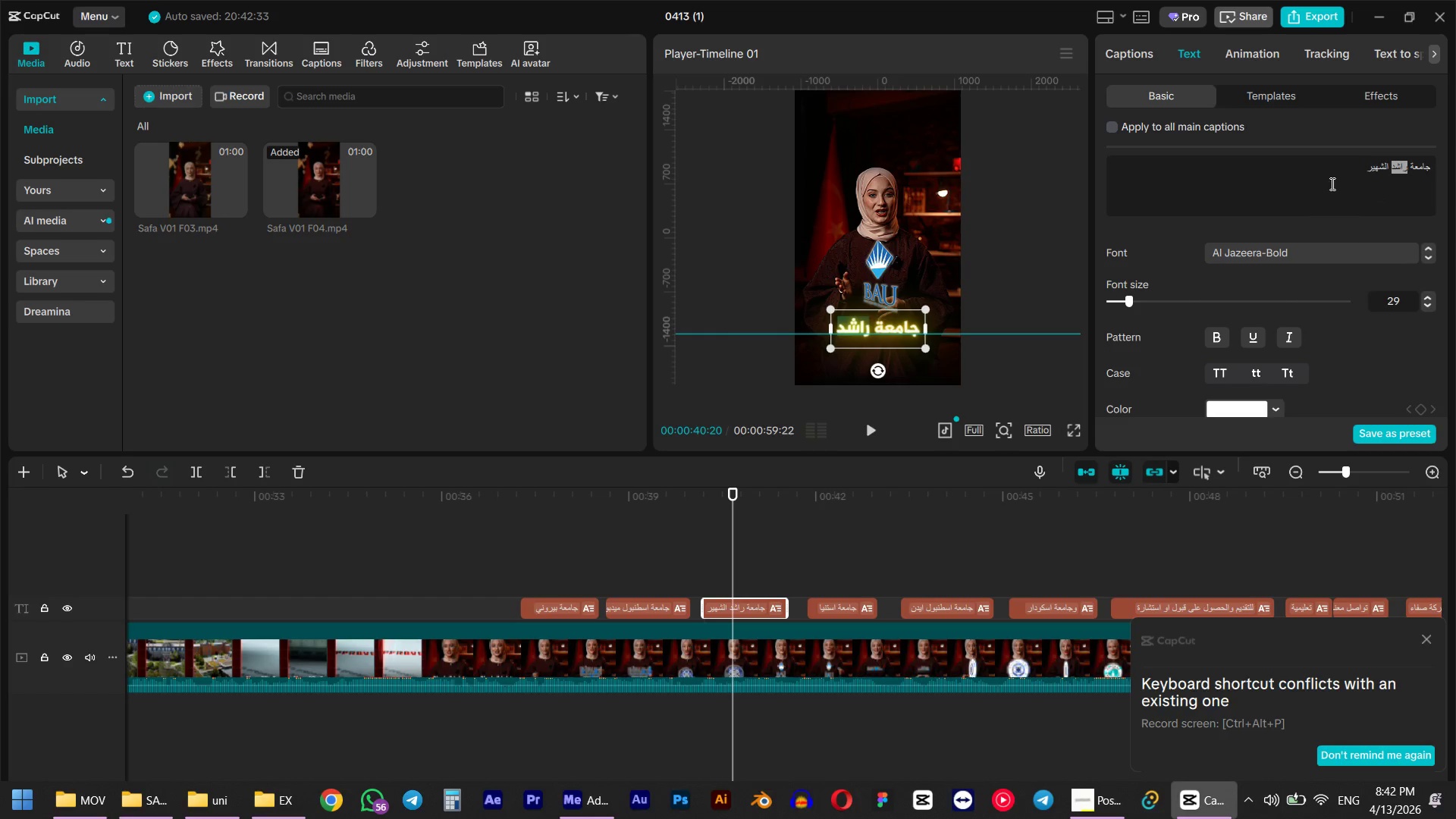 
type(fiah)
 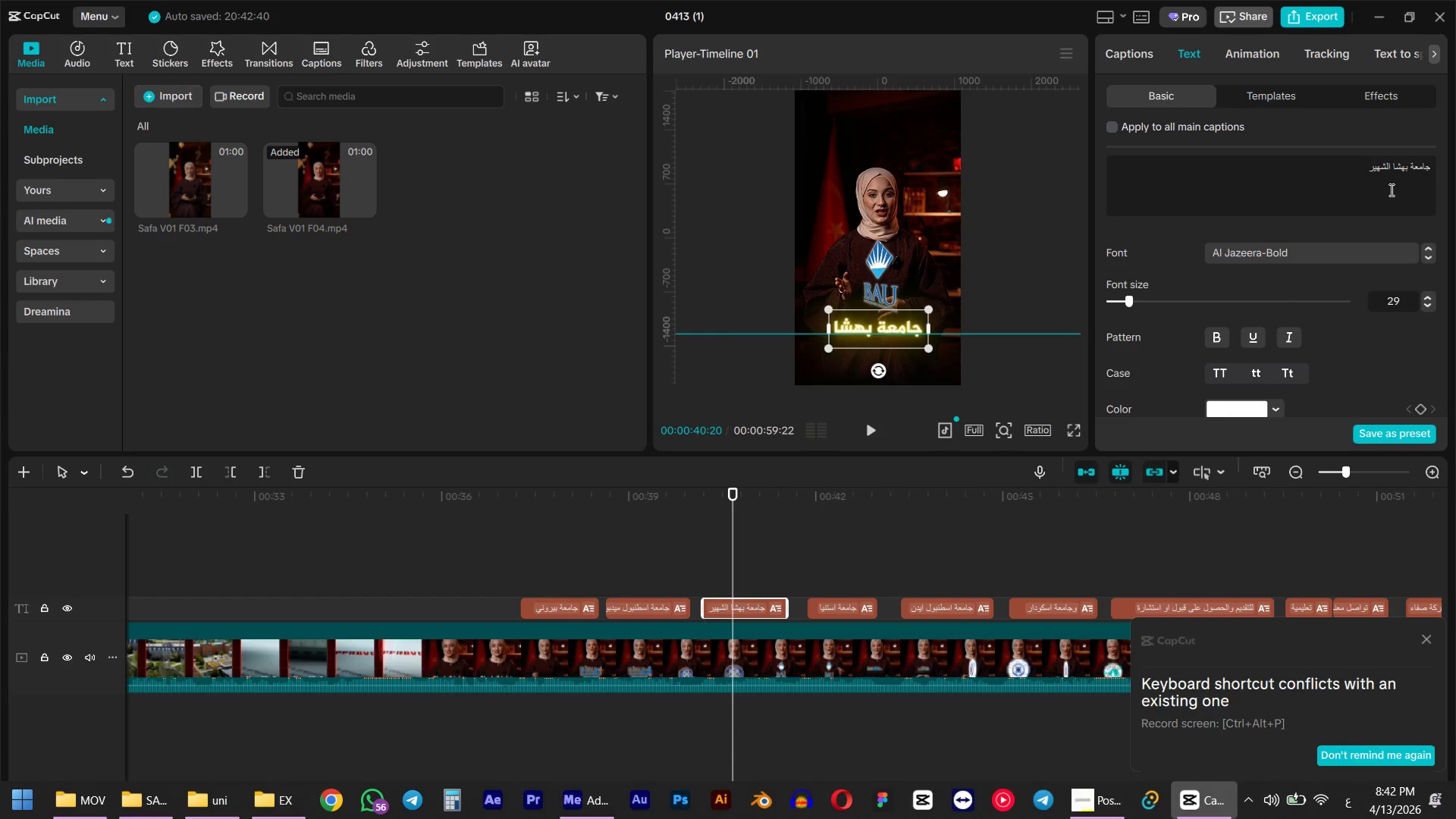 
key(ArrowLeft)
 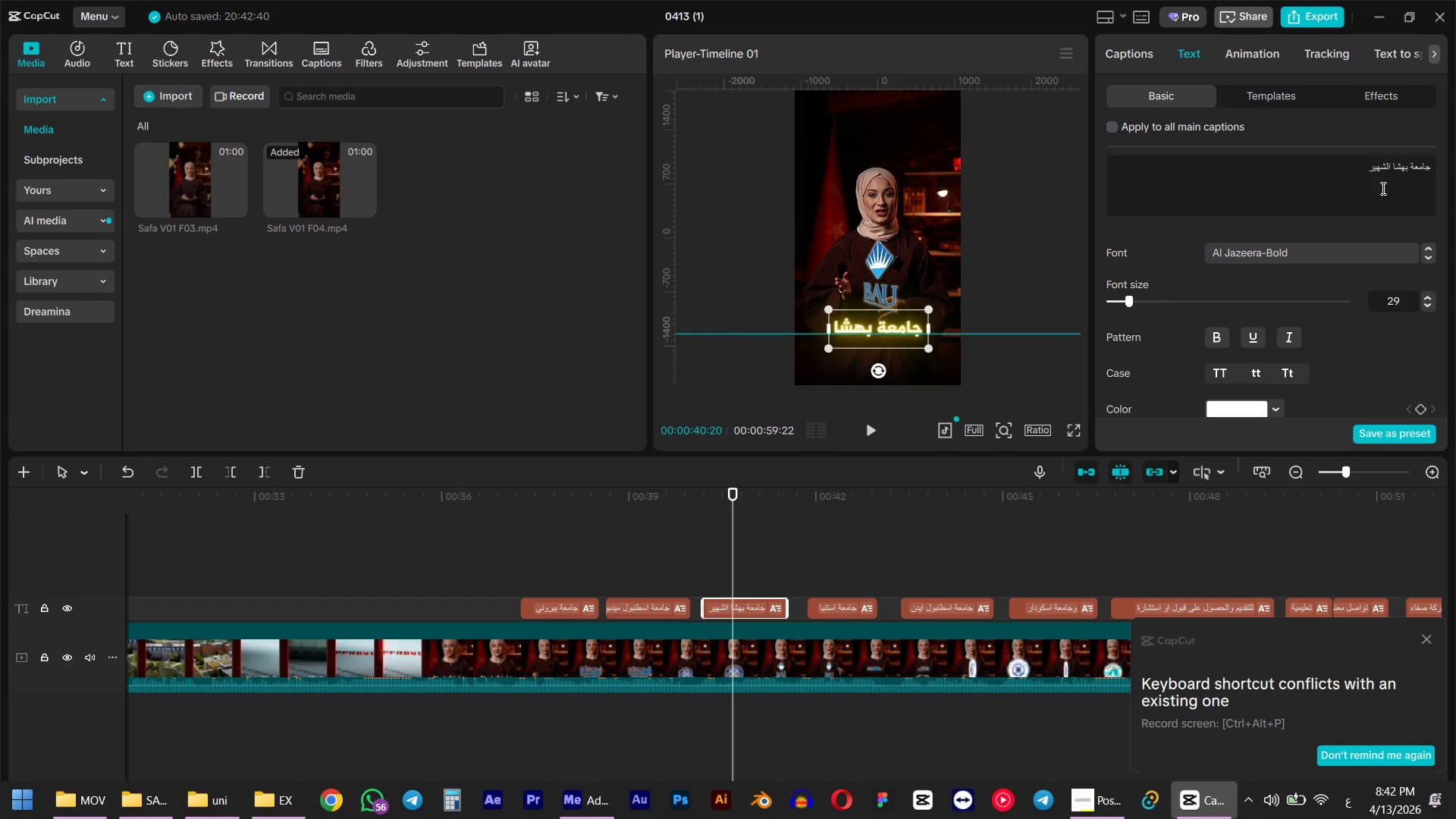 
key(Backspace)
 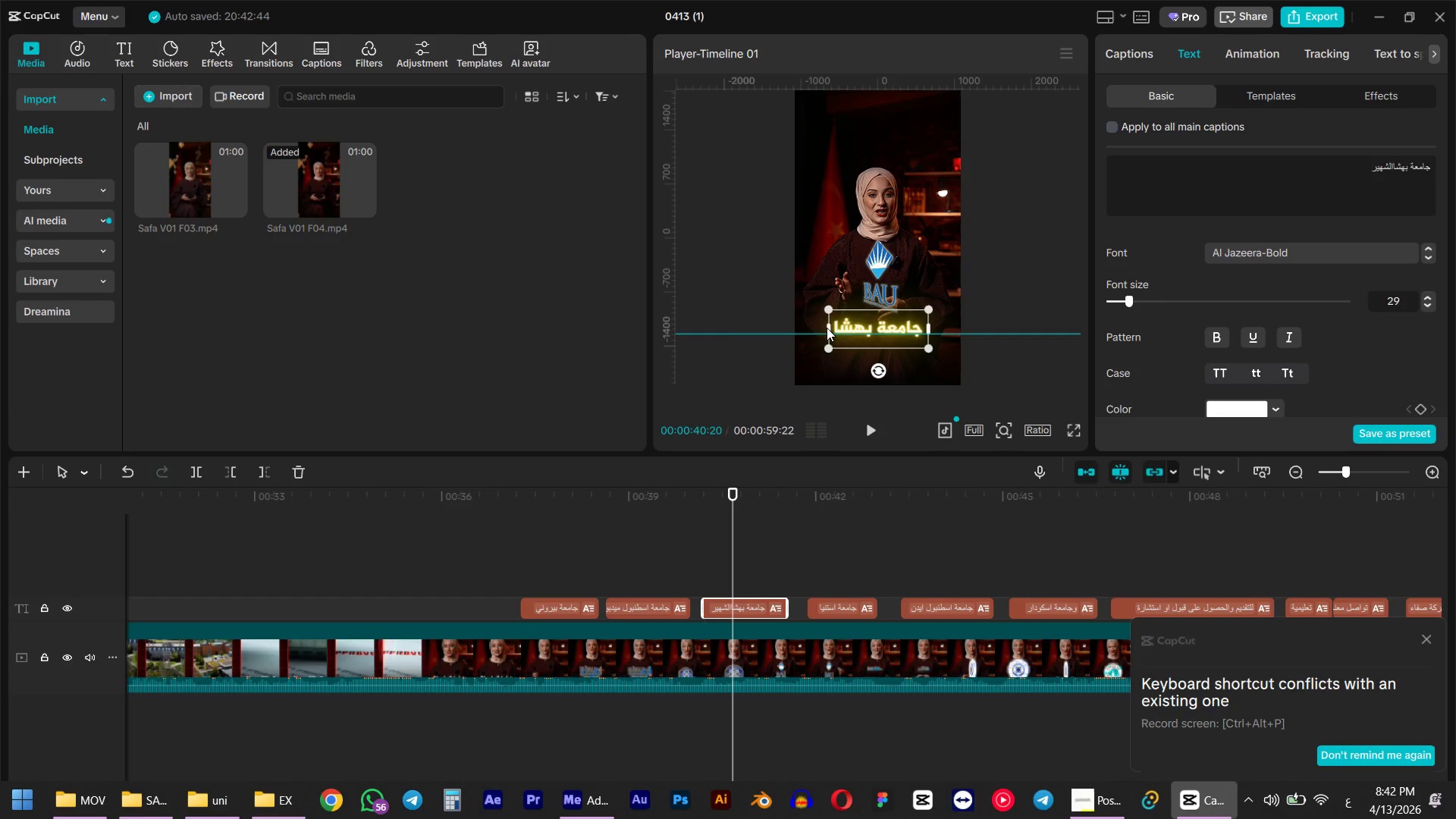 
left_click_drag(start_coordinate=[830, 328], to_coordinate=[776, 331])
 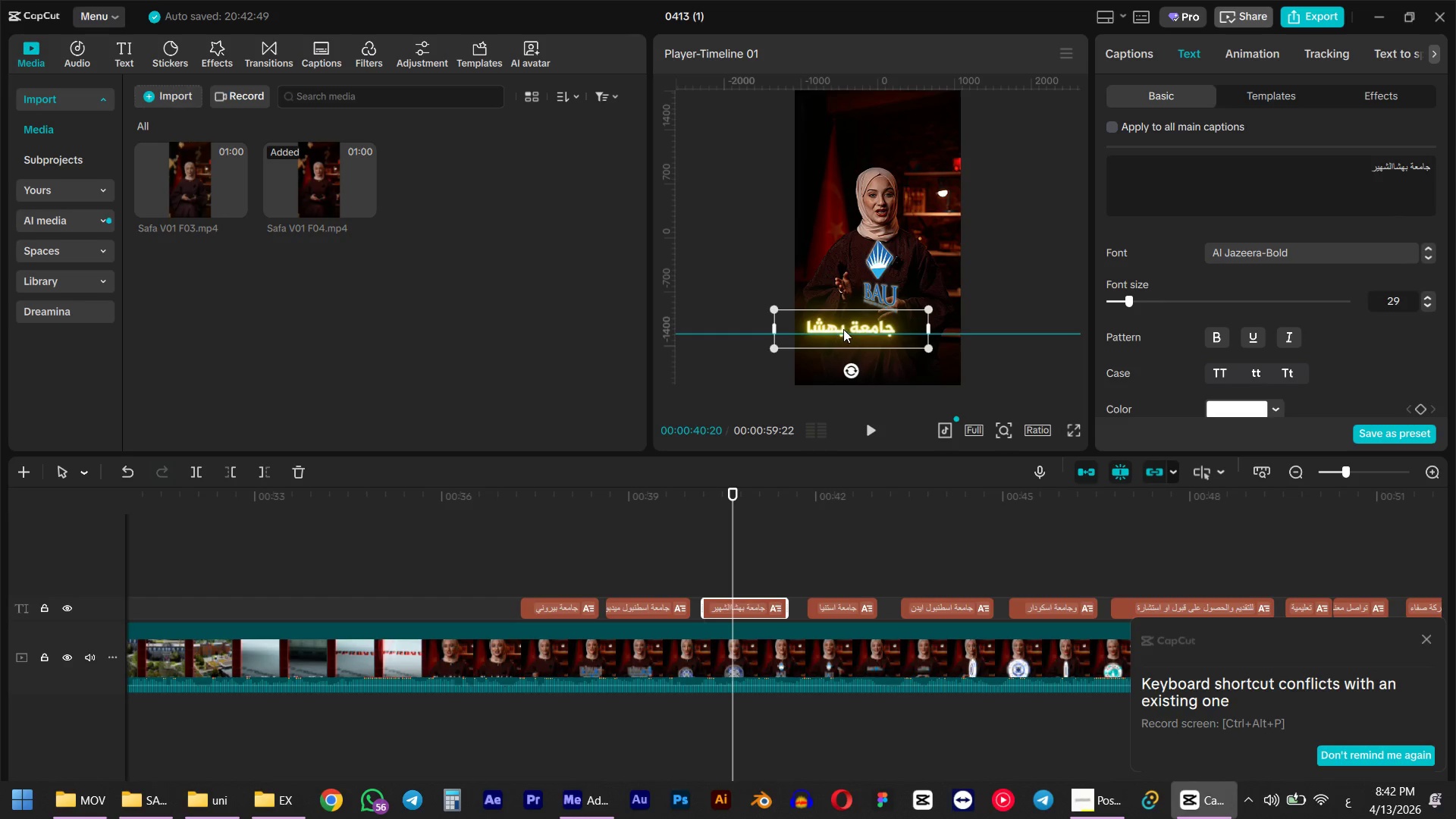 
left_click_drag(start_coordinate=[843, 329], to_coordinate=[858, 329])
 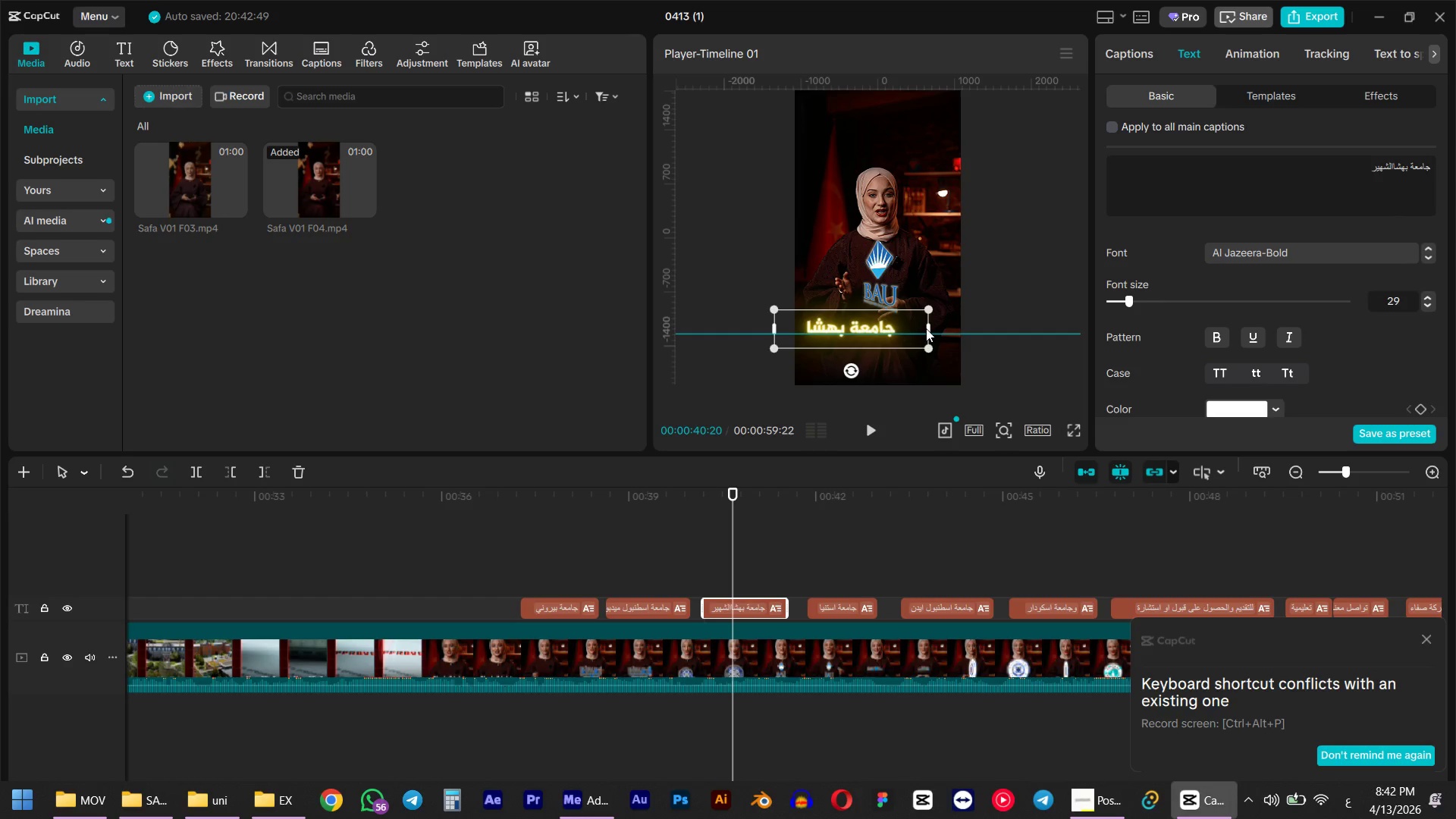 
left_click([926, 328])
 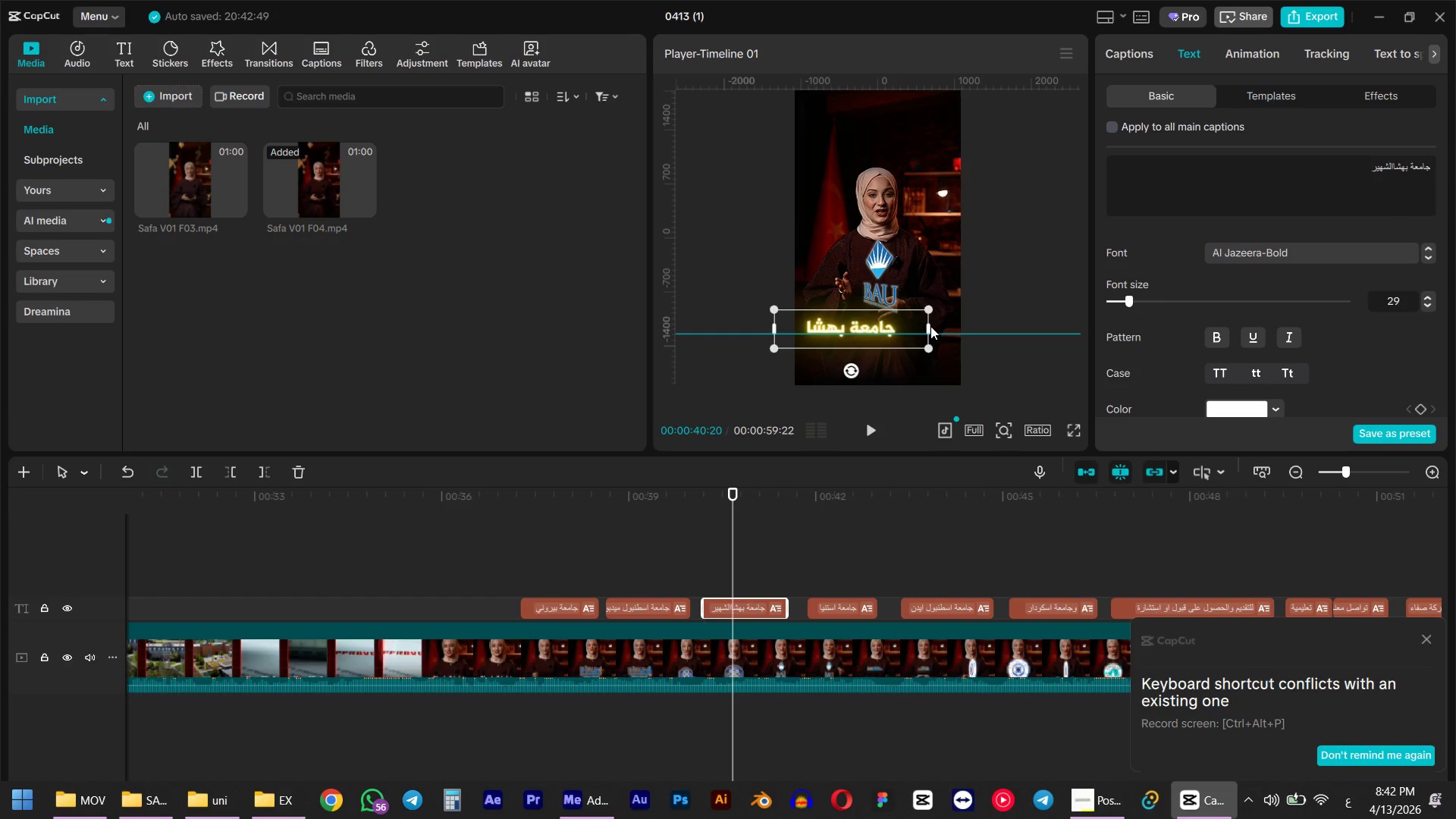 
left_click_drag(start_coordinate=[927, 326], to_coordinate=[971, 326])
 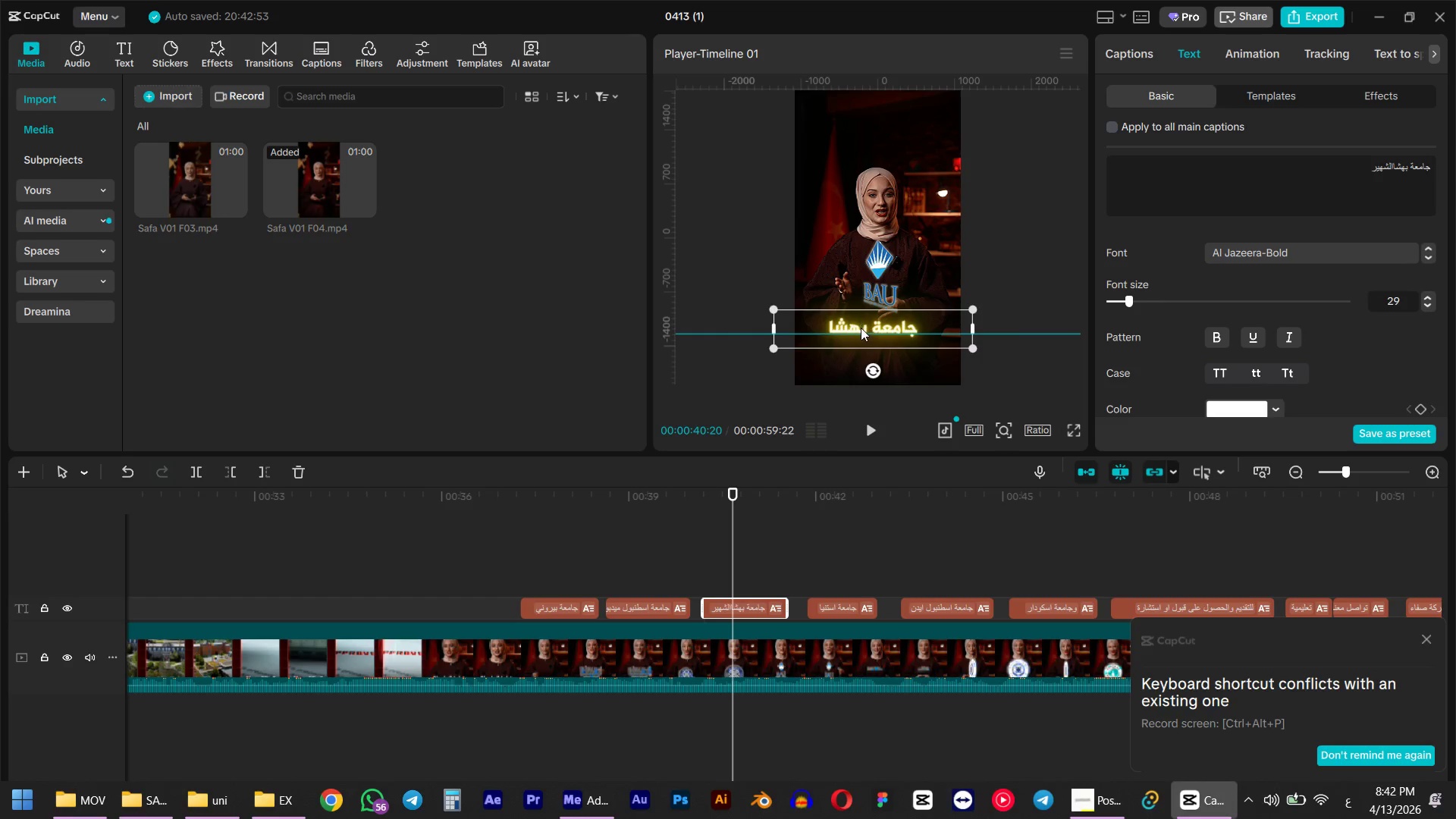 
left_click_drag(start_coordinate=[859, 325], to_coordinate=[885, 325])
 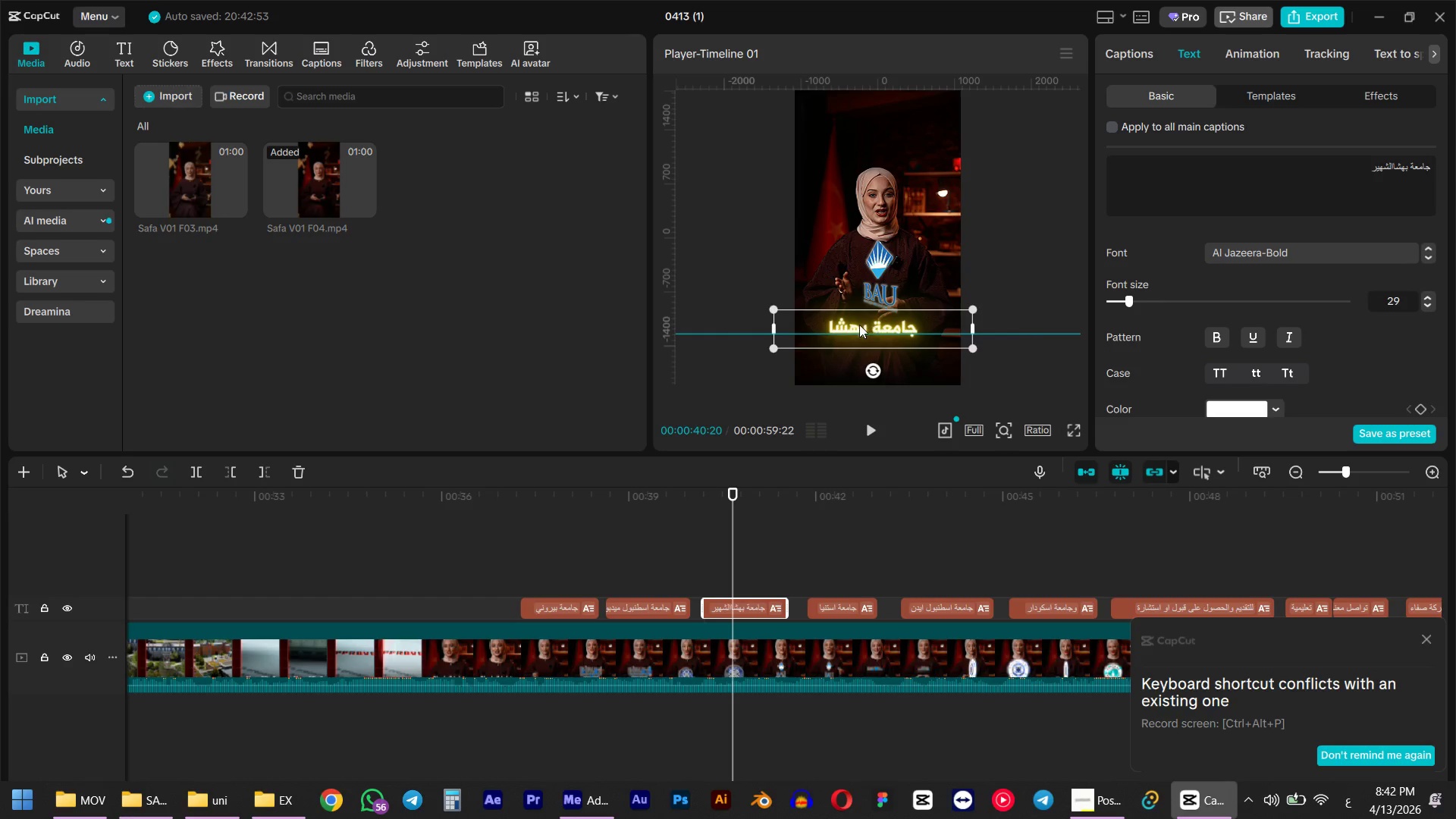 
left_click_drag(start_coordinate=[859, 325], to_coordinate=[864, 327])
 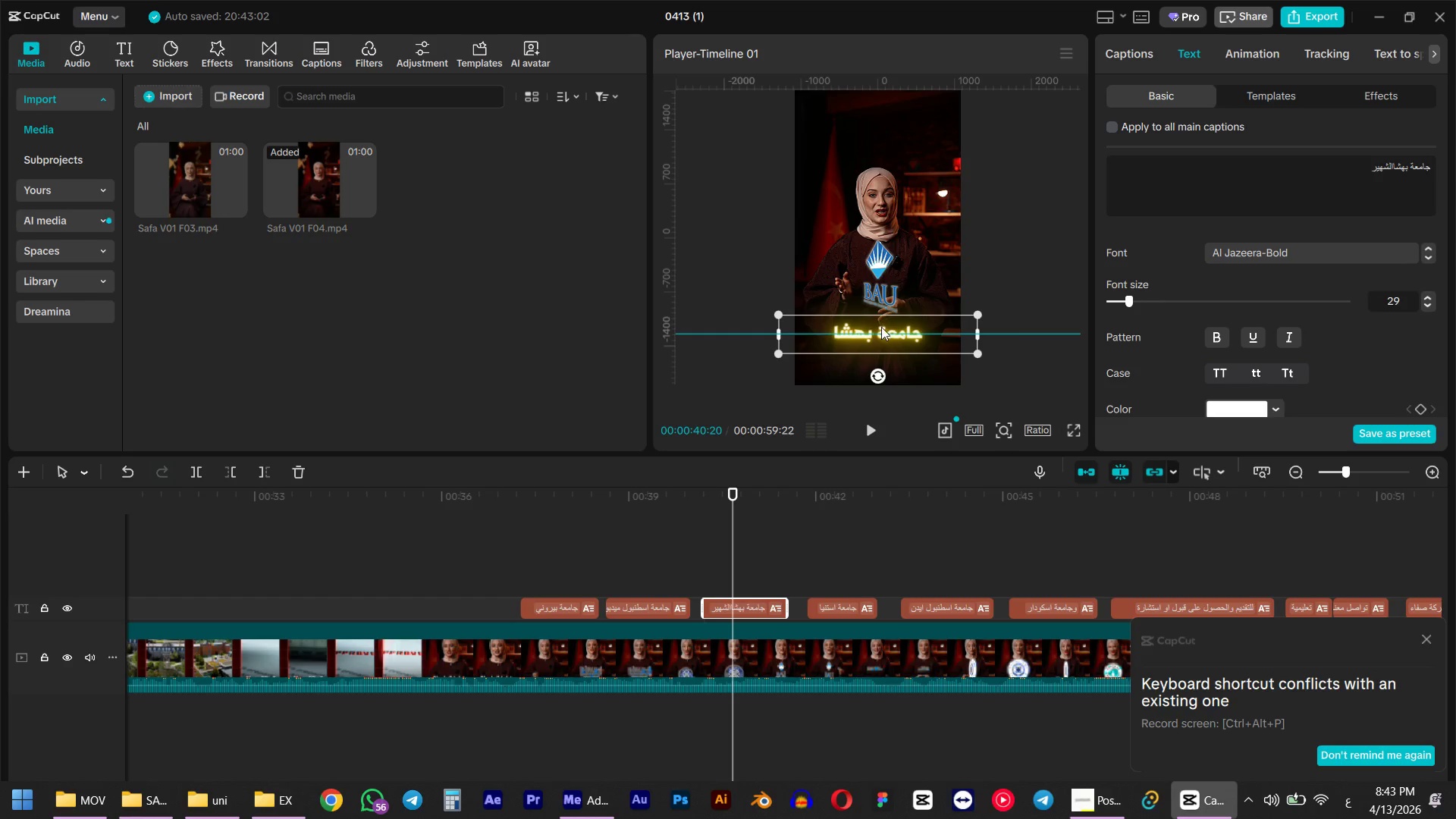 
left_click_drag(start_coordinate=[881, 324], to_coordinate=[884, 318])
 